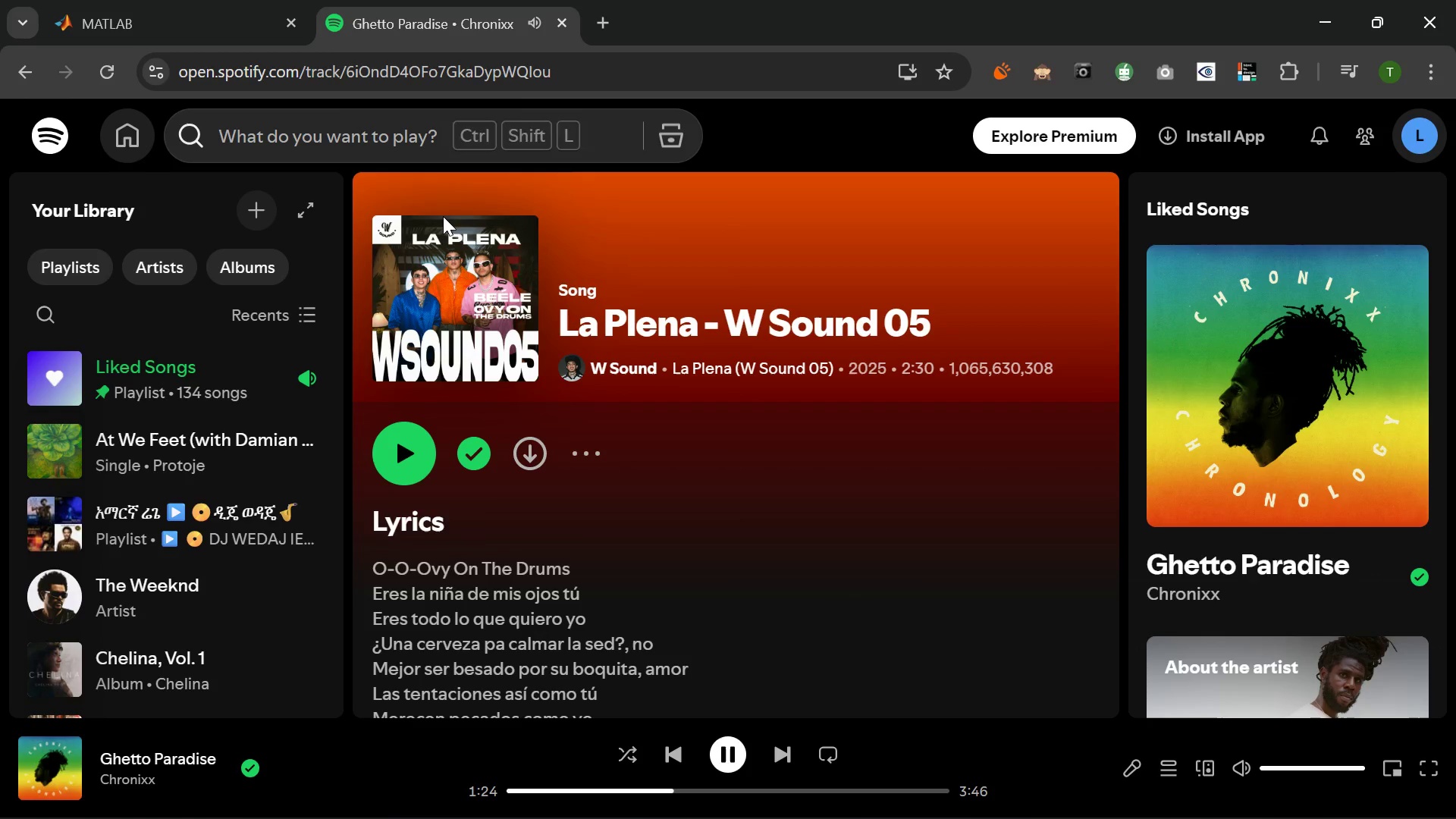 
left_click([302, 133])
 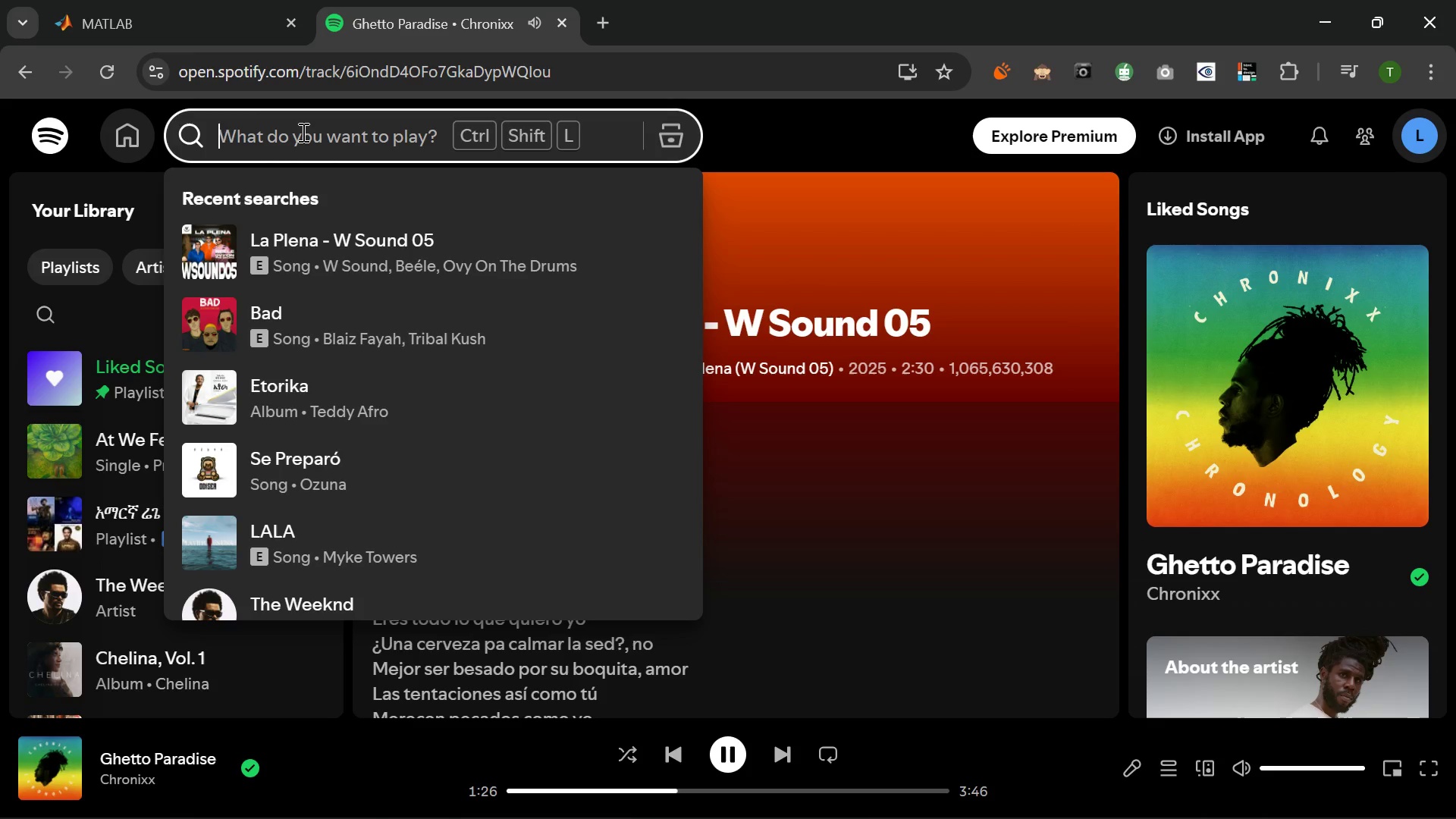 
type(la plena)
 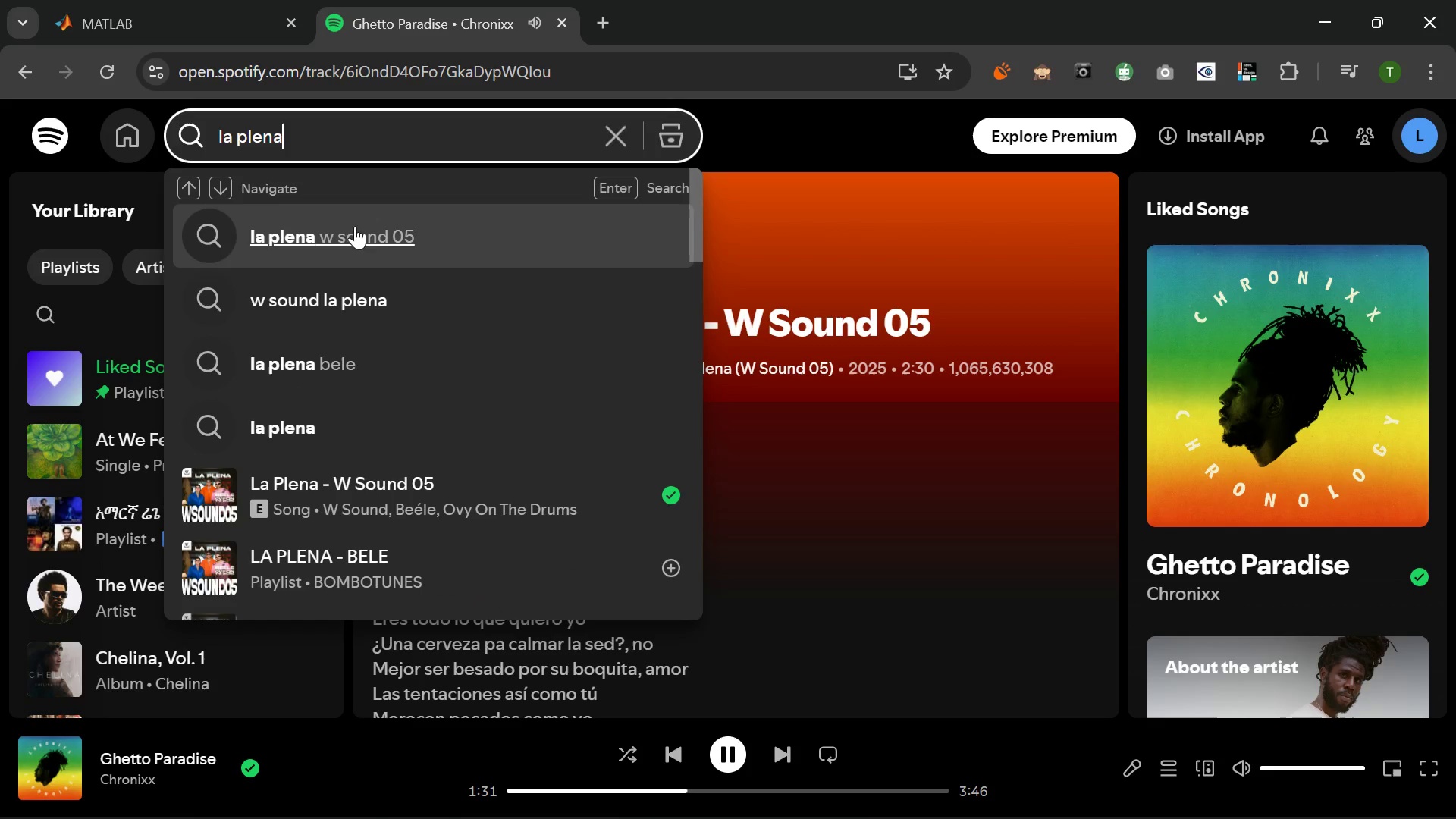 
scroll: coordinate [353, 344], scroll_direction: down, amount: 2.0
 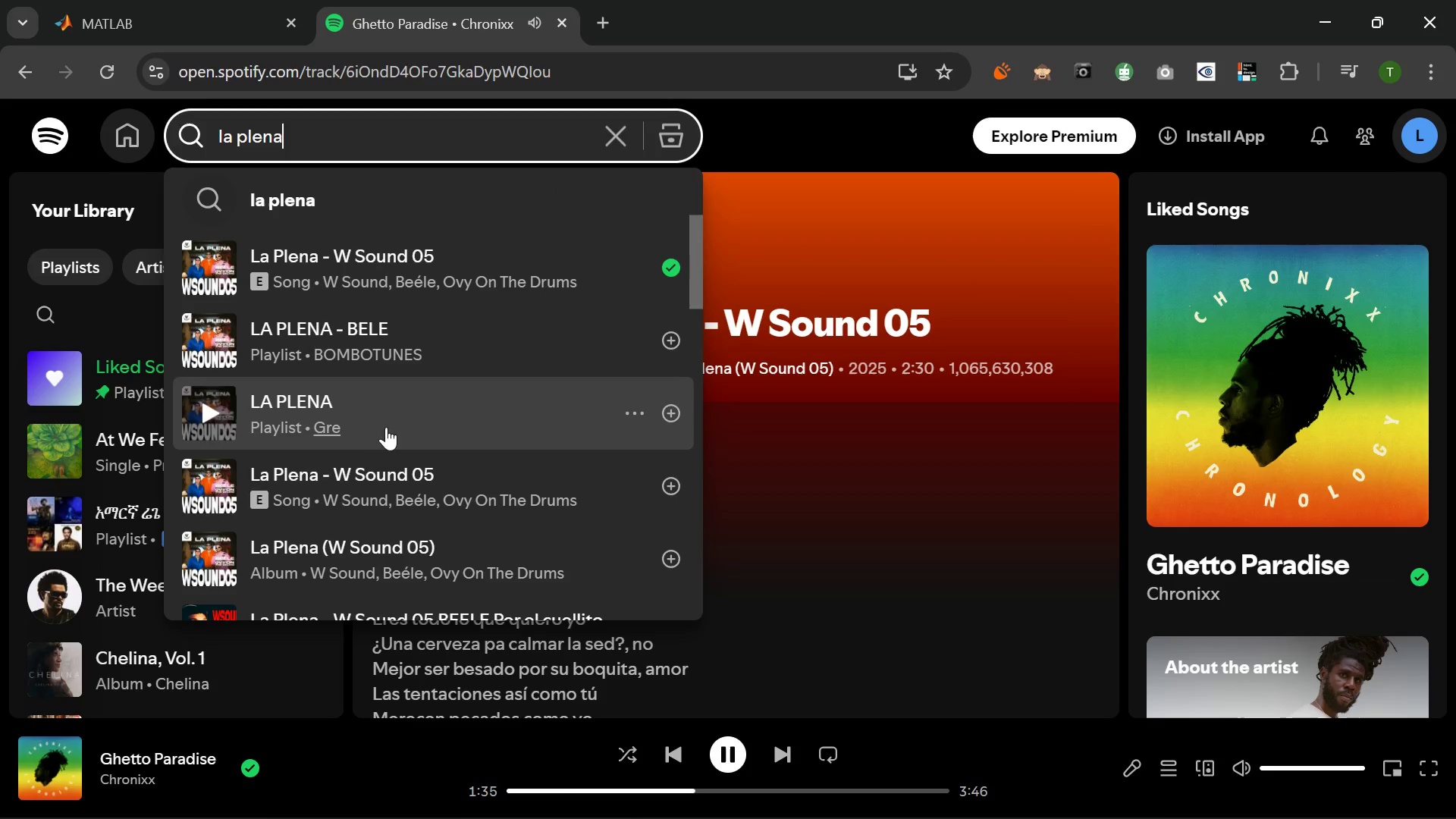 
left_click([205, 488])
 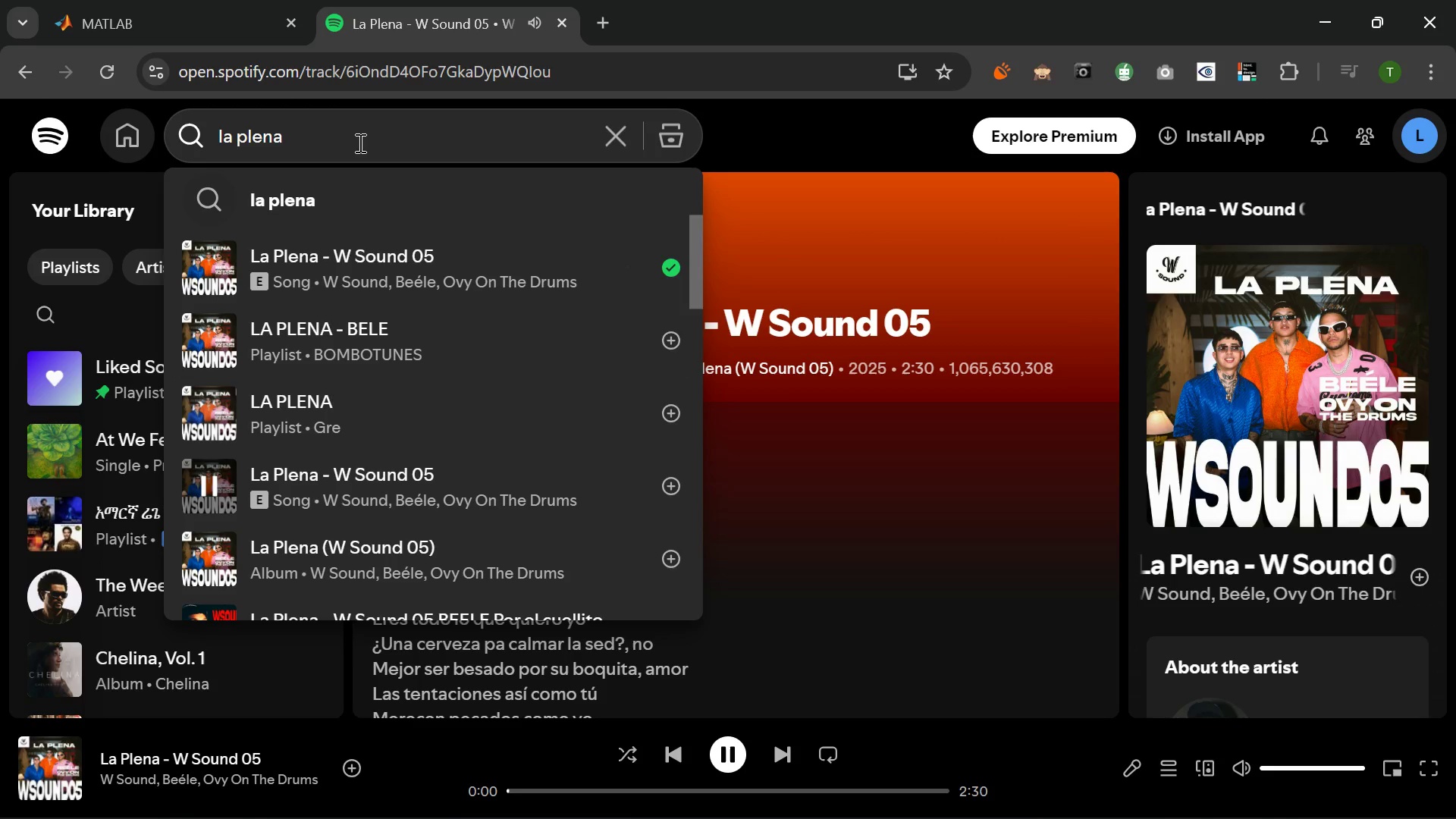 
wait(8.67)
 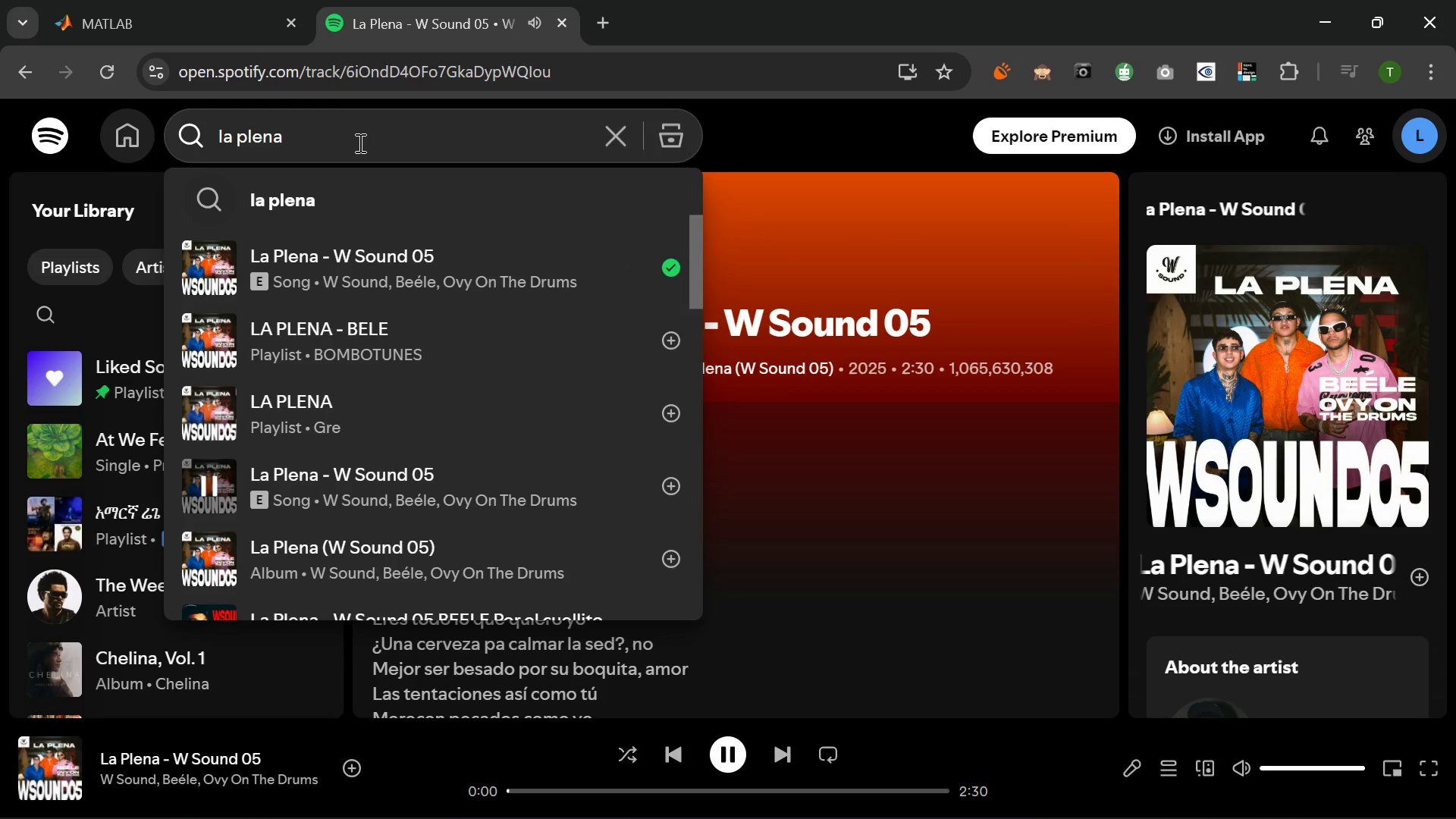 
key(MediaTrackNext)
 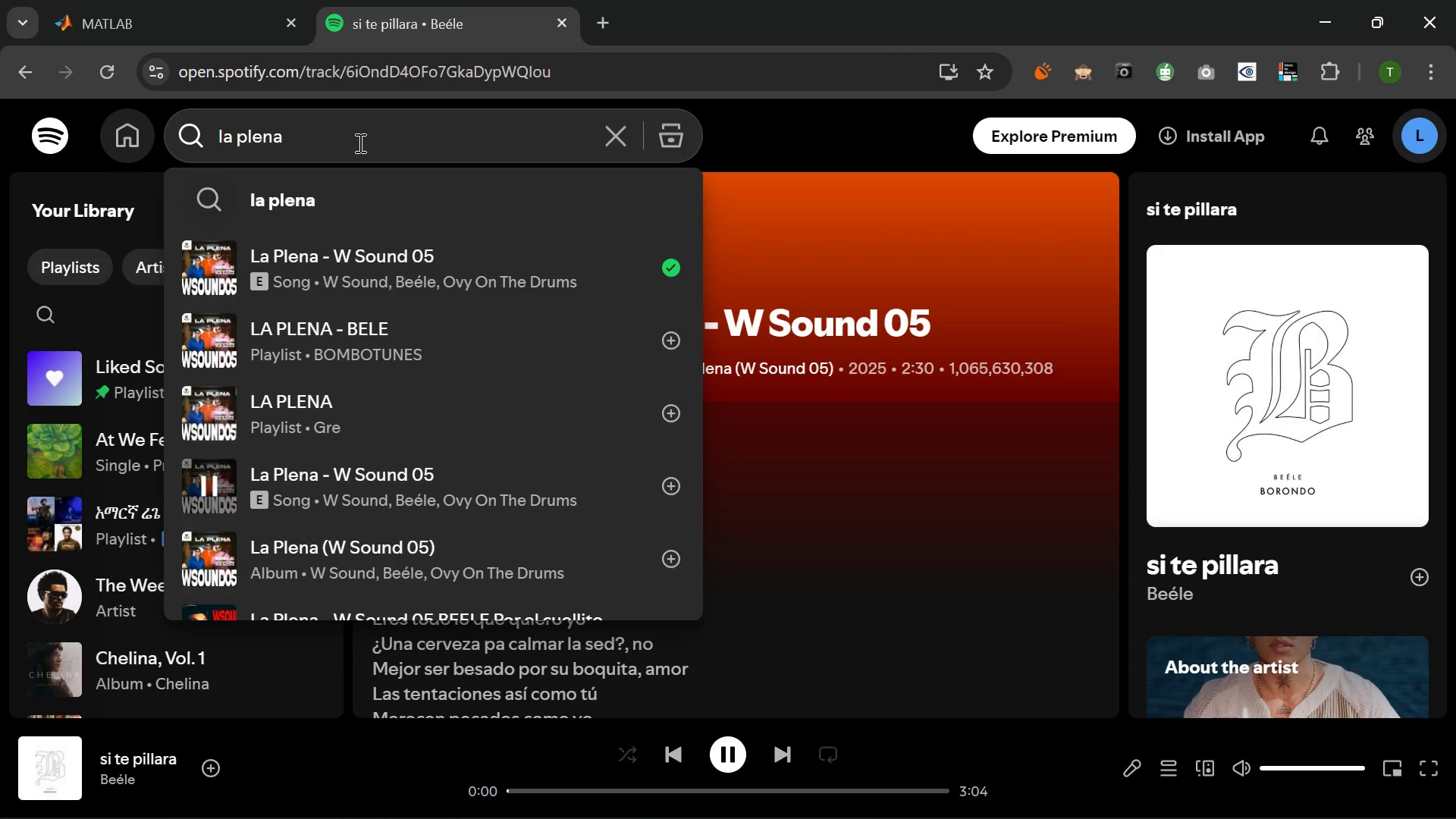 
wait(13.98)
 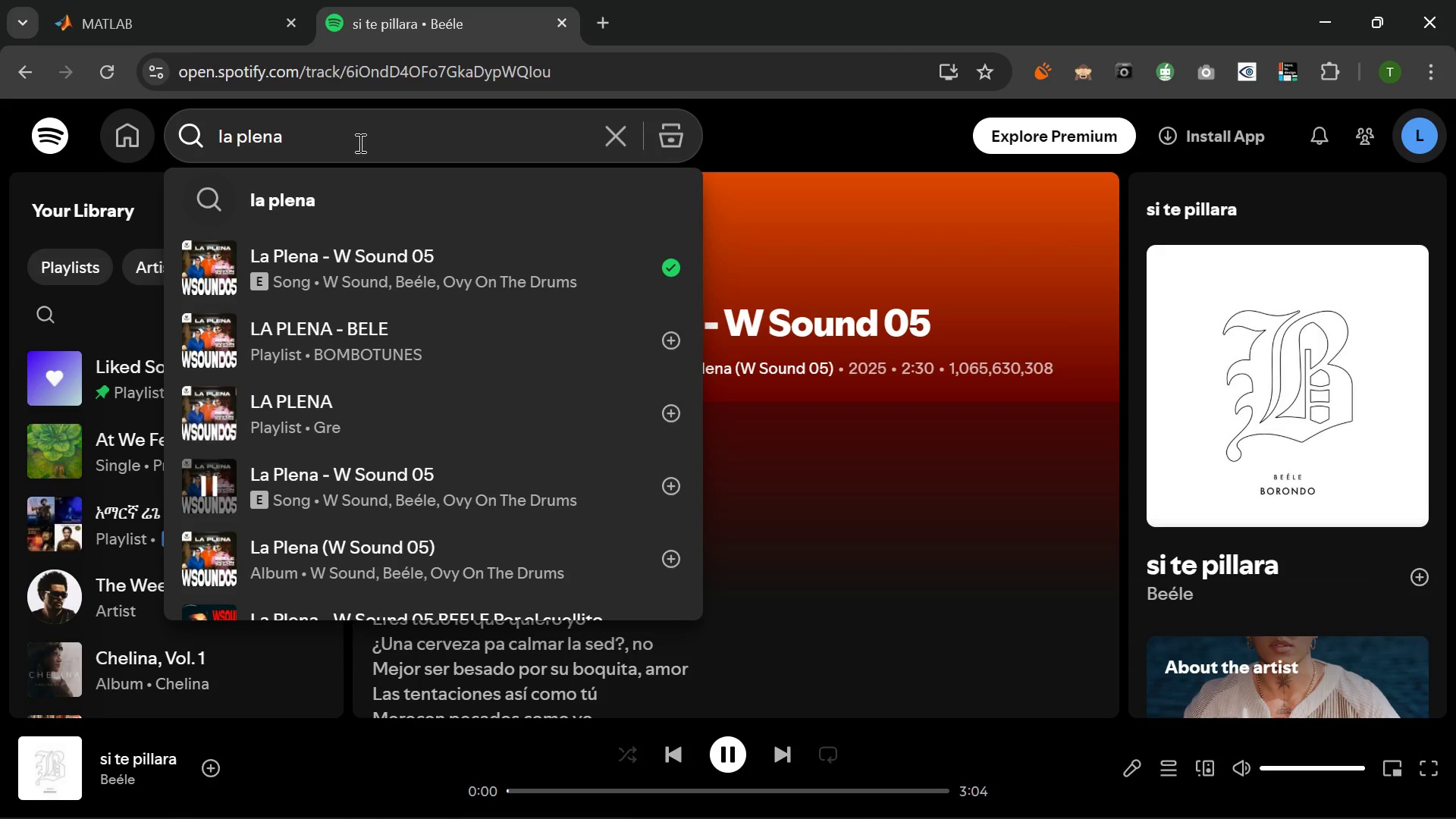 
key(MediaTrackNext)
 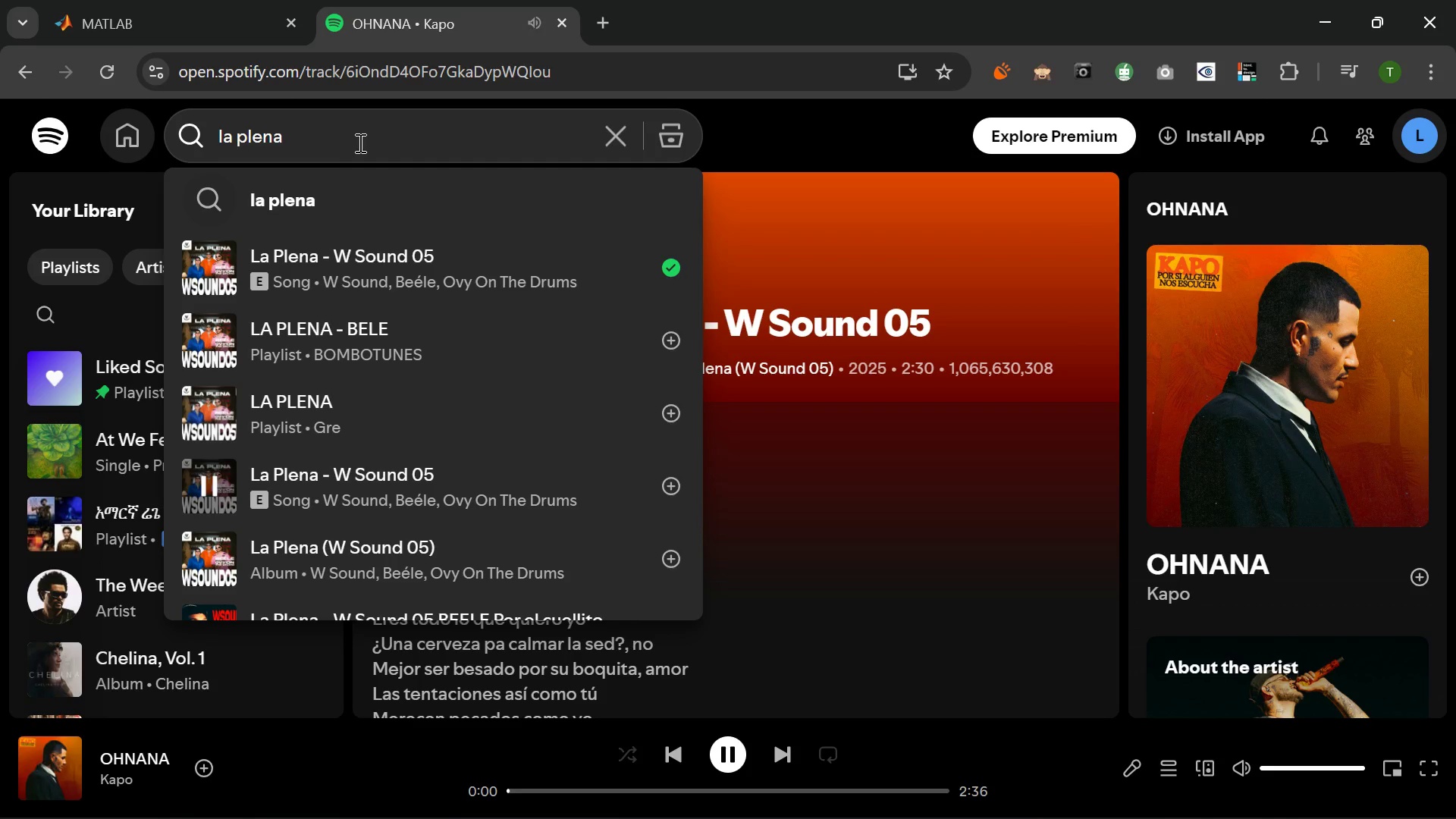 
key(MediaTrackNext)
 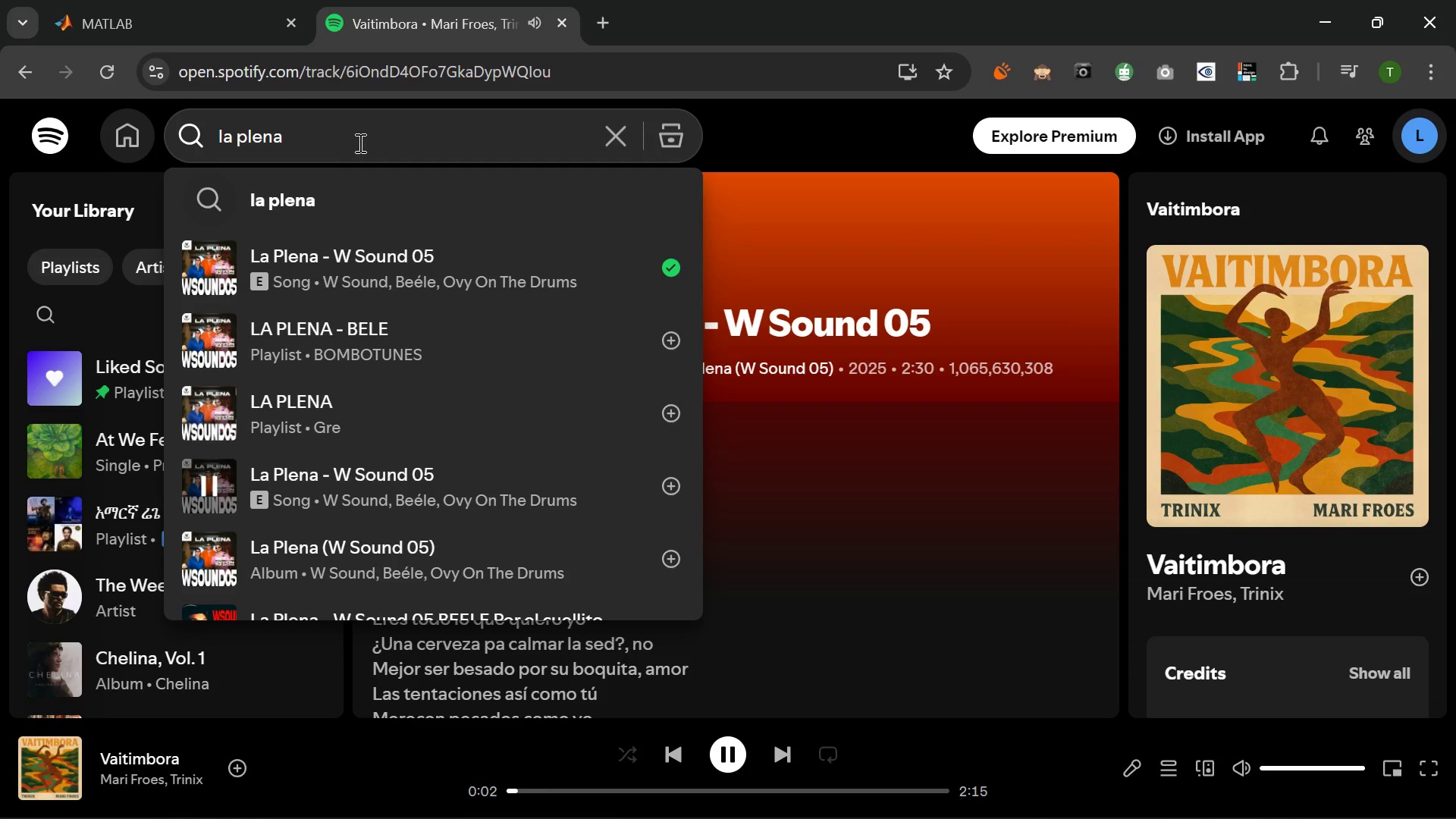 
wait(9.45)
 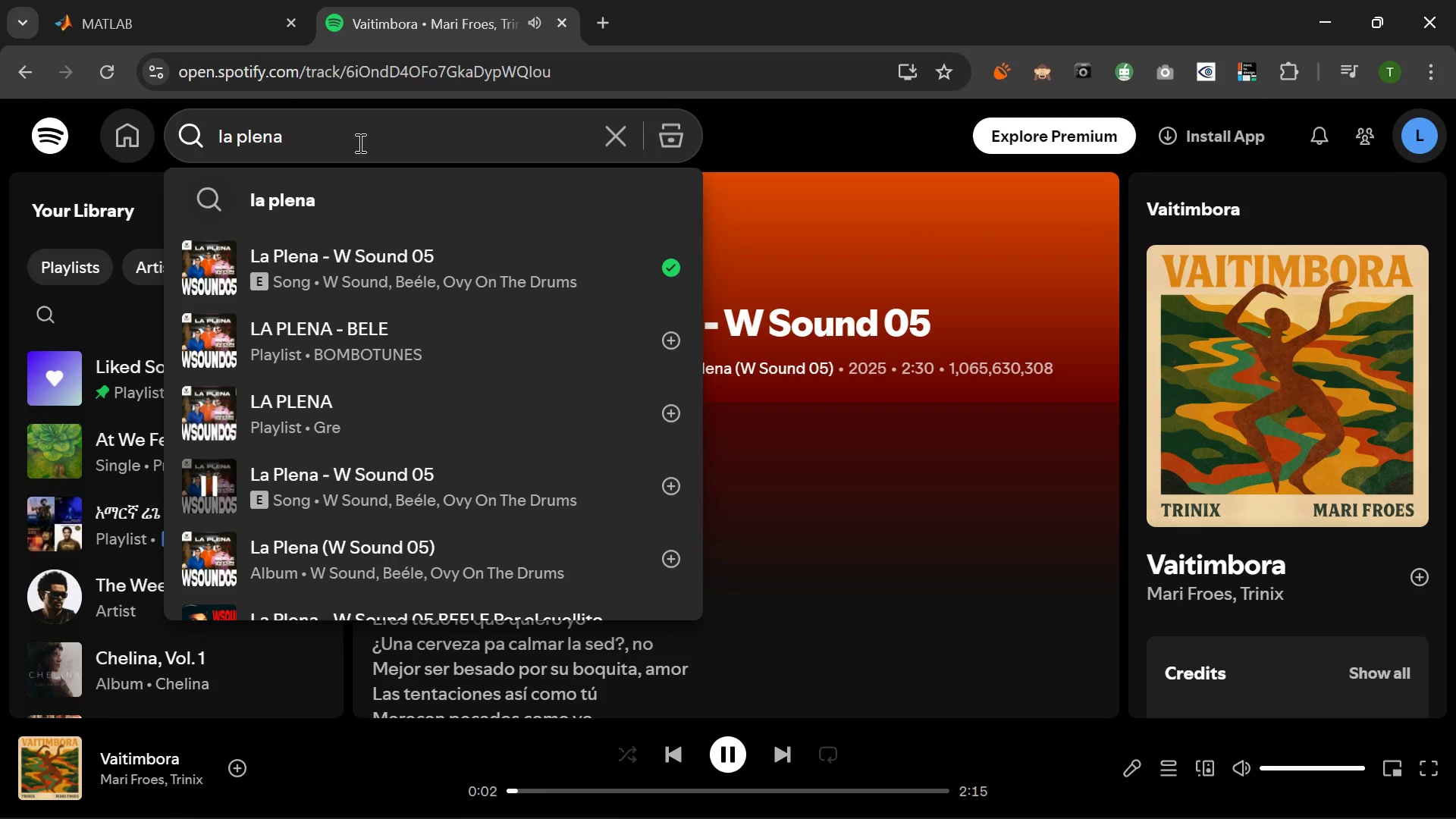 
left_click([1418, 577])
 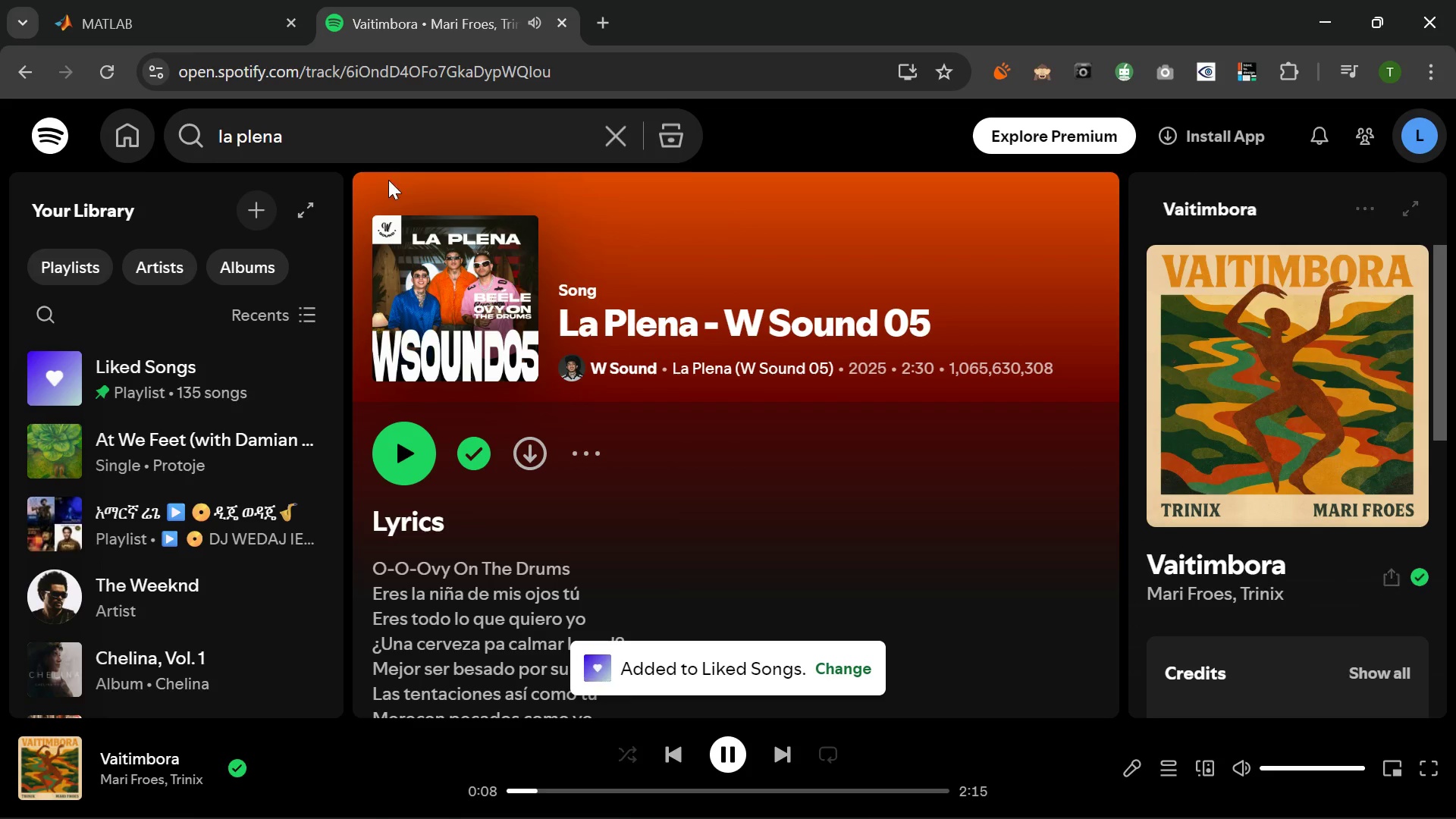 
left_click([124, 8])
 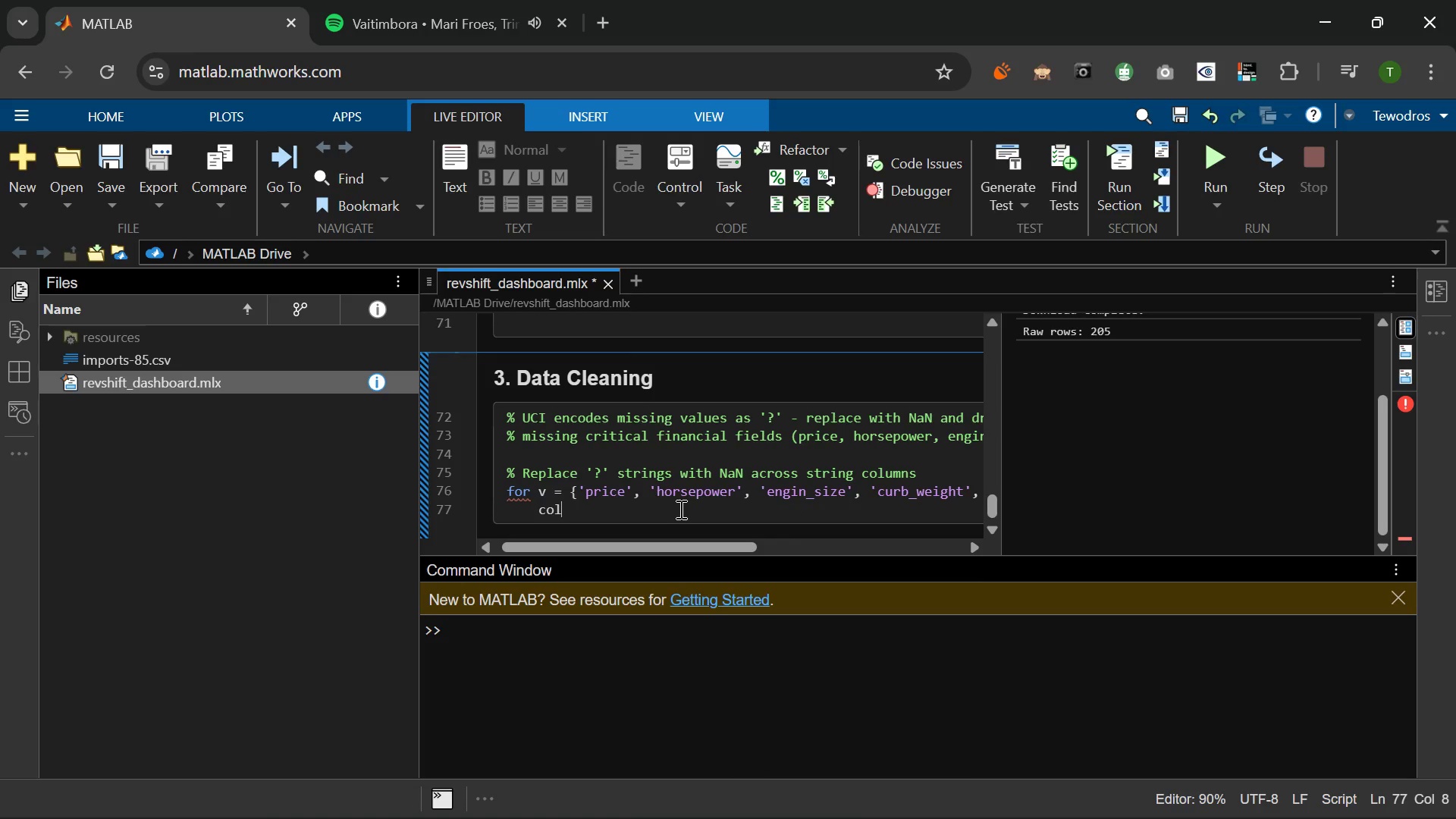 
wait(5.06)
 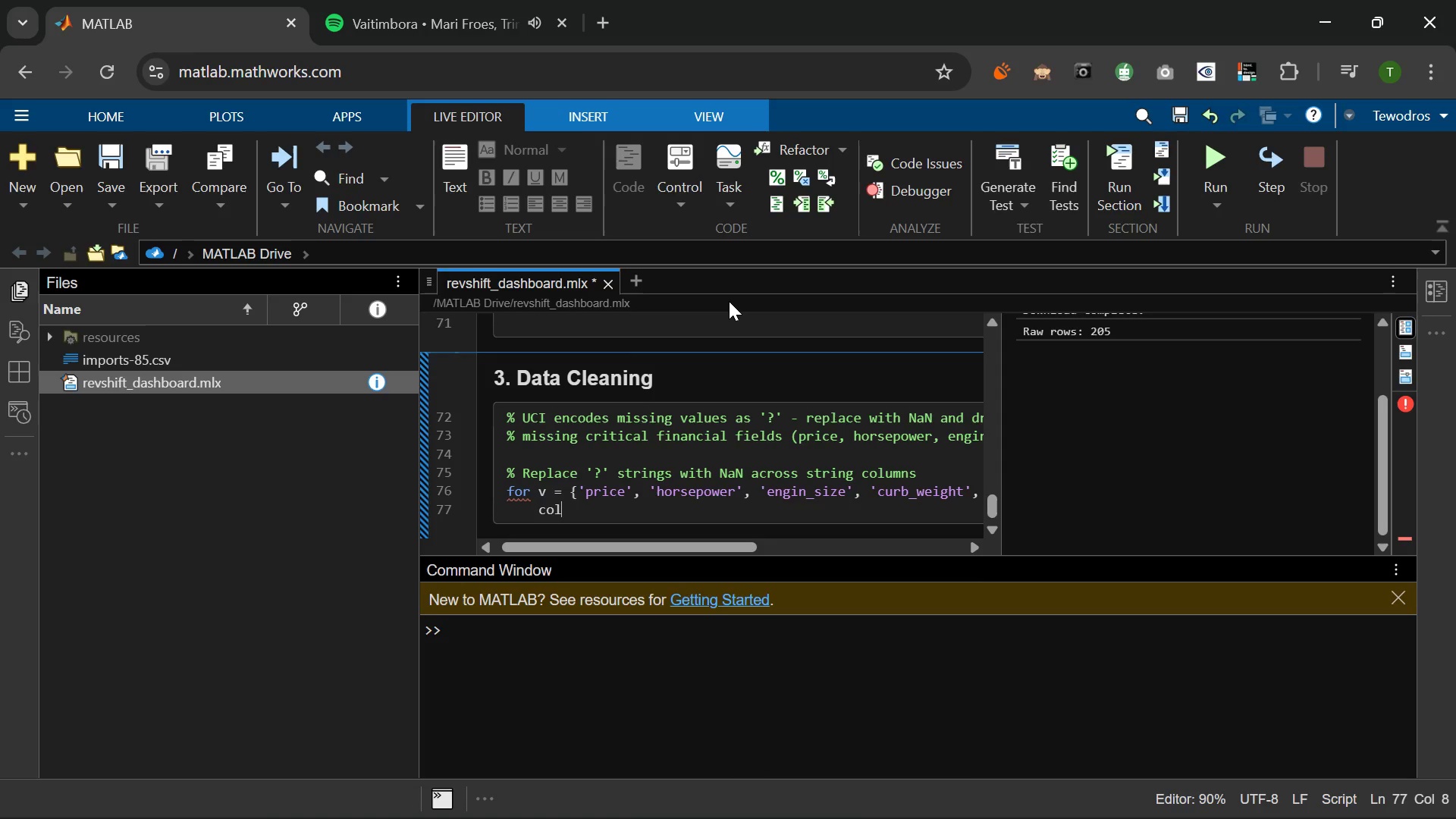 
type( = raw.(v{1)
 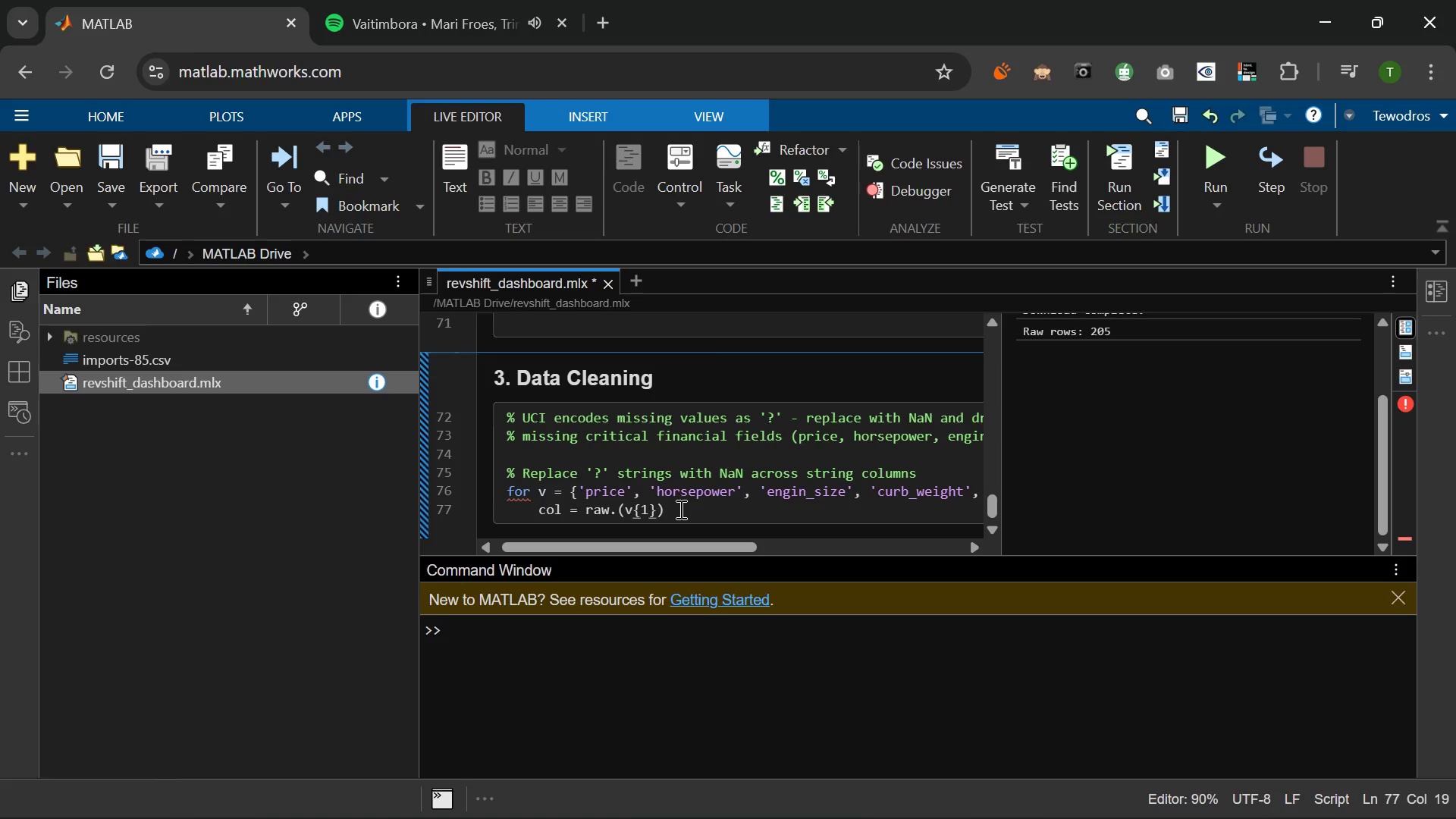 
key(ArrowRight)
 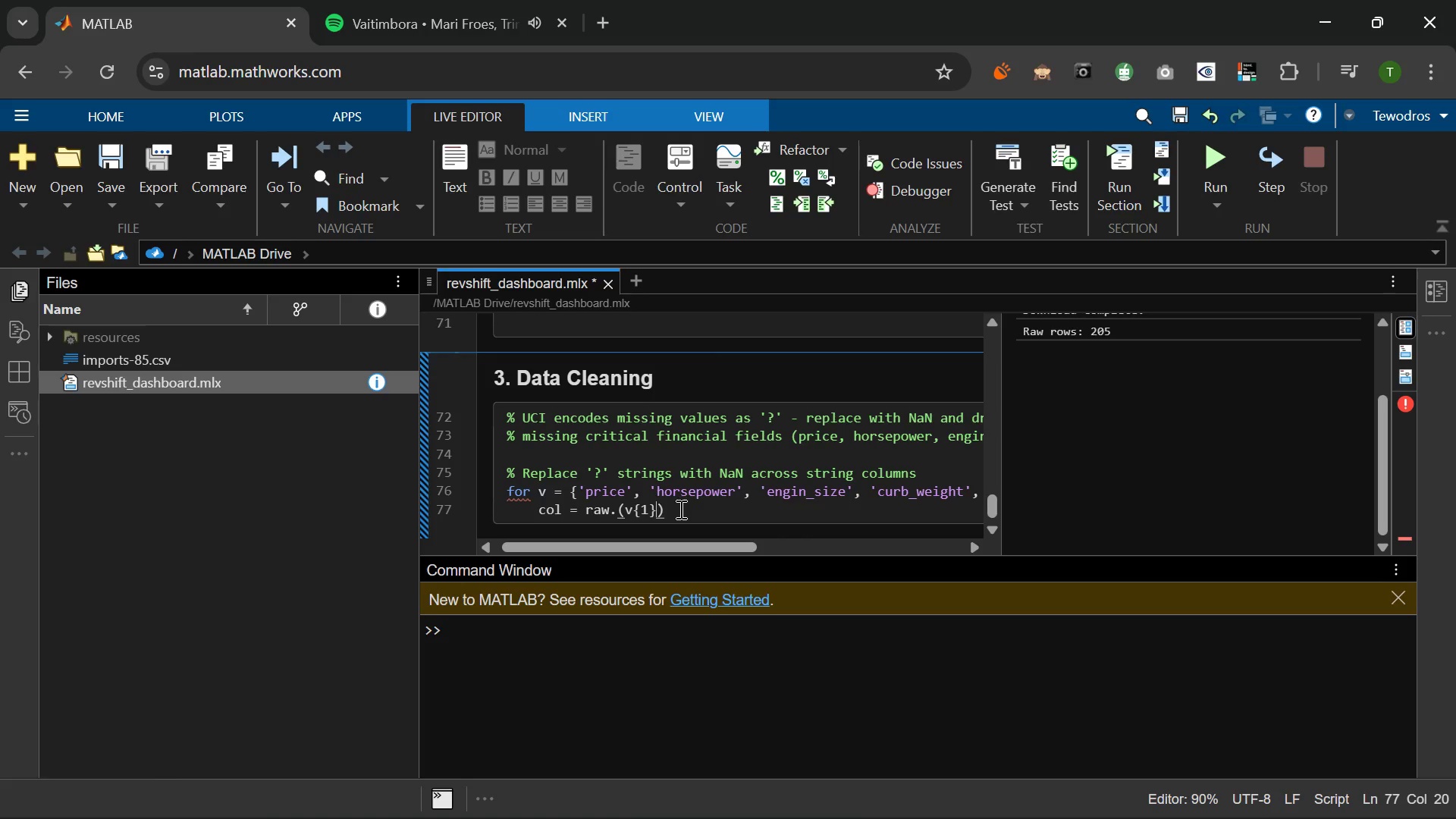 
key(ArrowRight)
 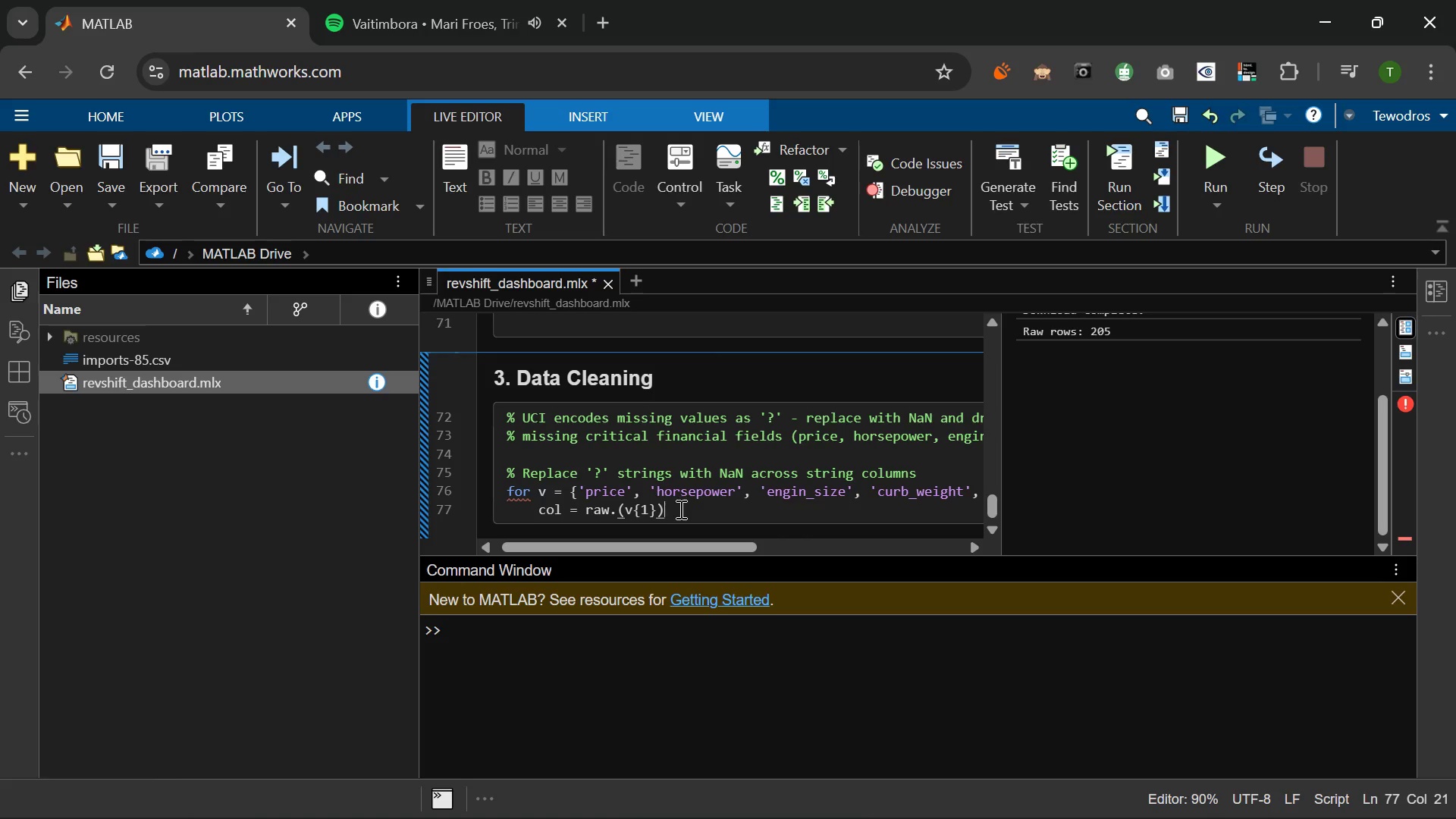 
key(Semicolon)
 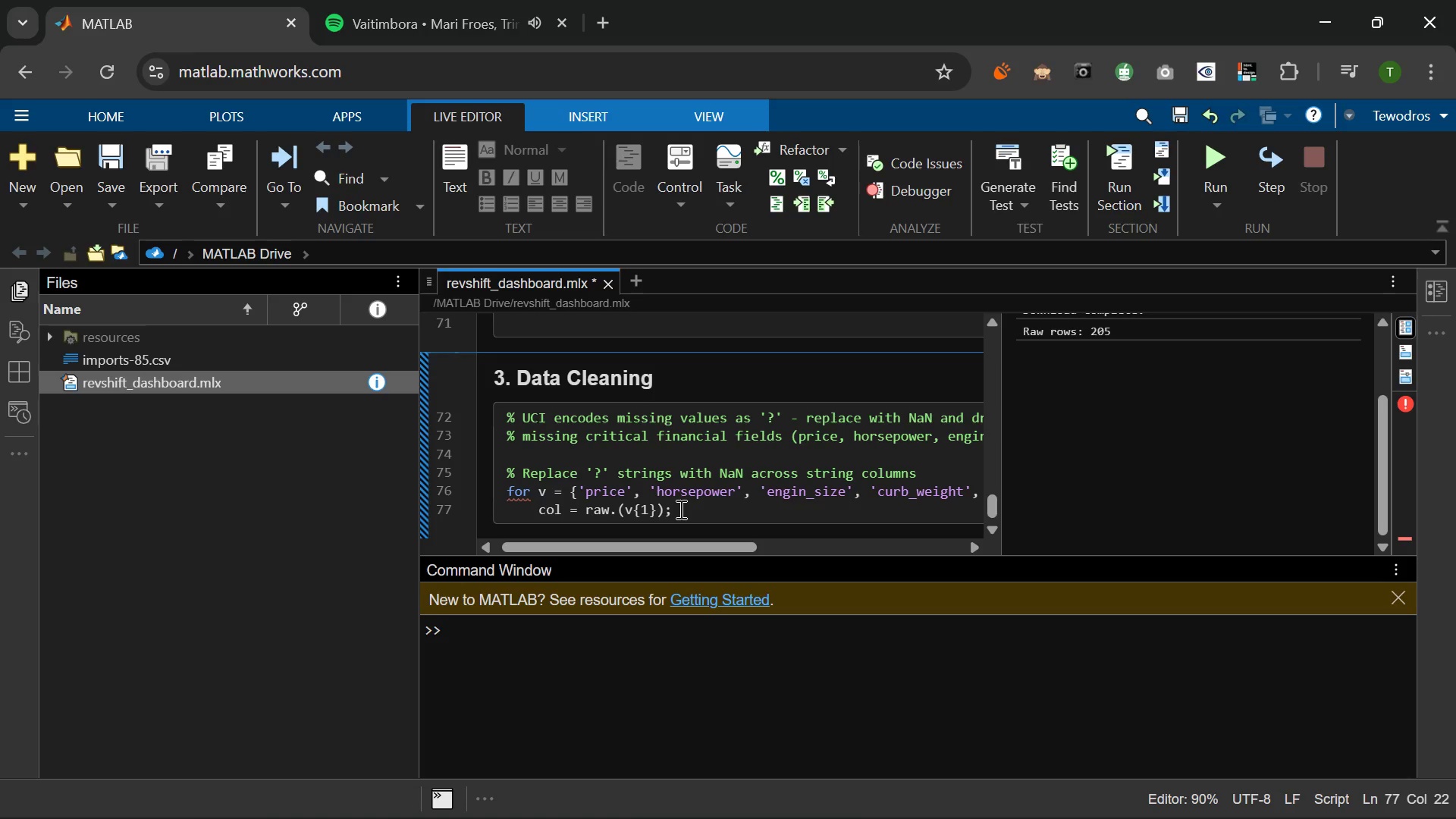 
key(Enter)
 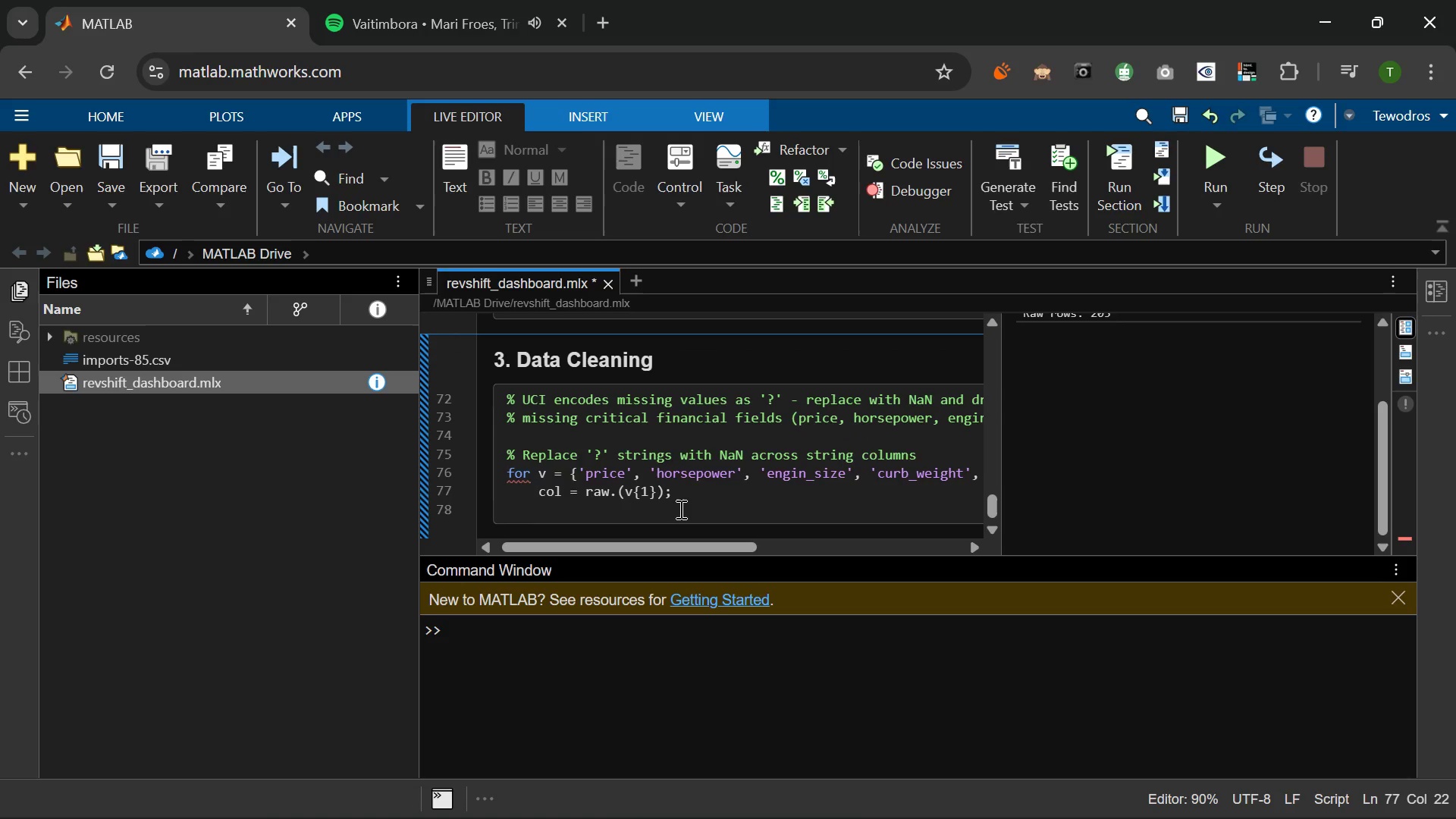 
type(if iscell(col)
 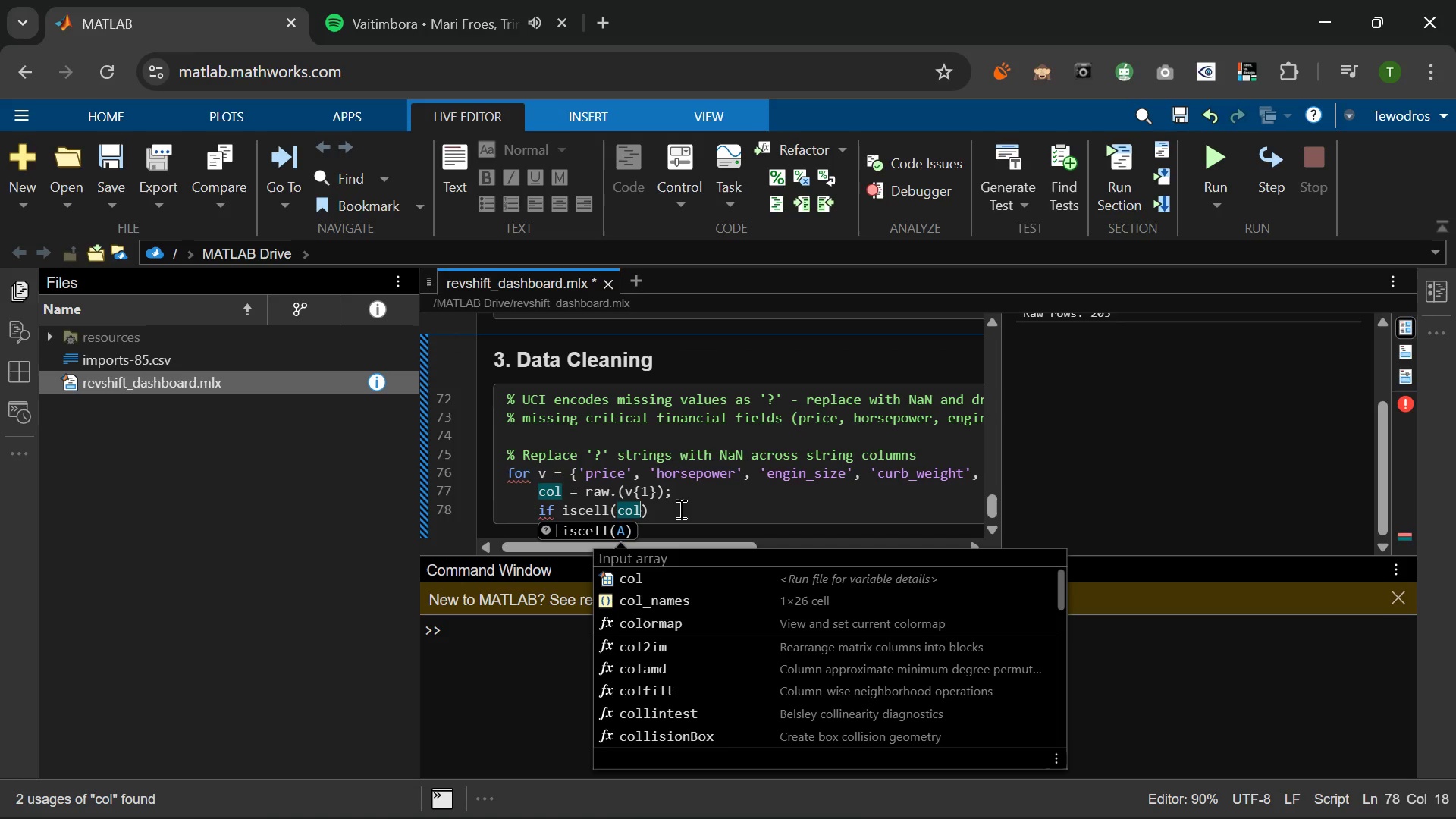 
key(ArrowRight)
 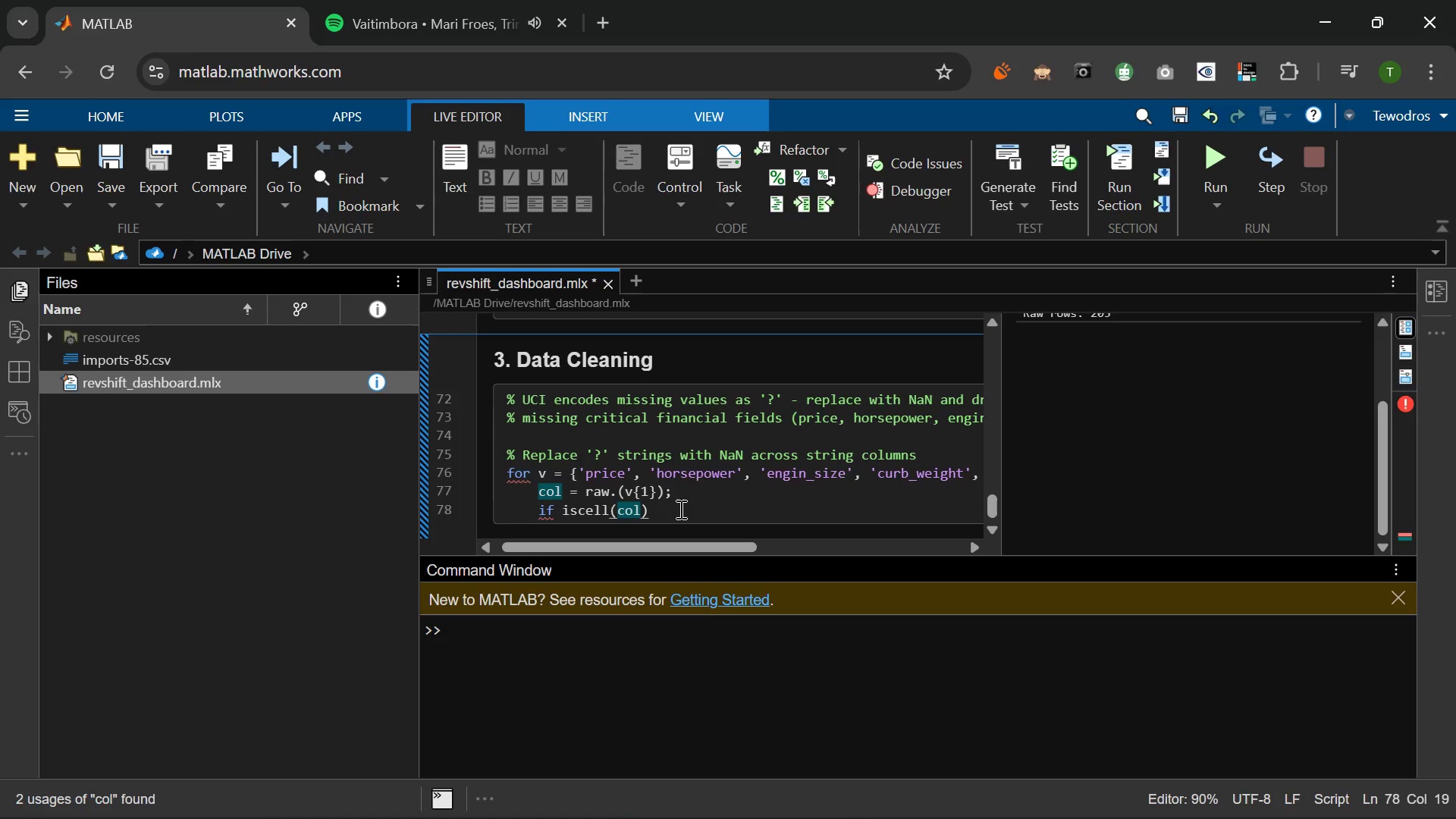 
type( || isstring(col)
 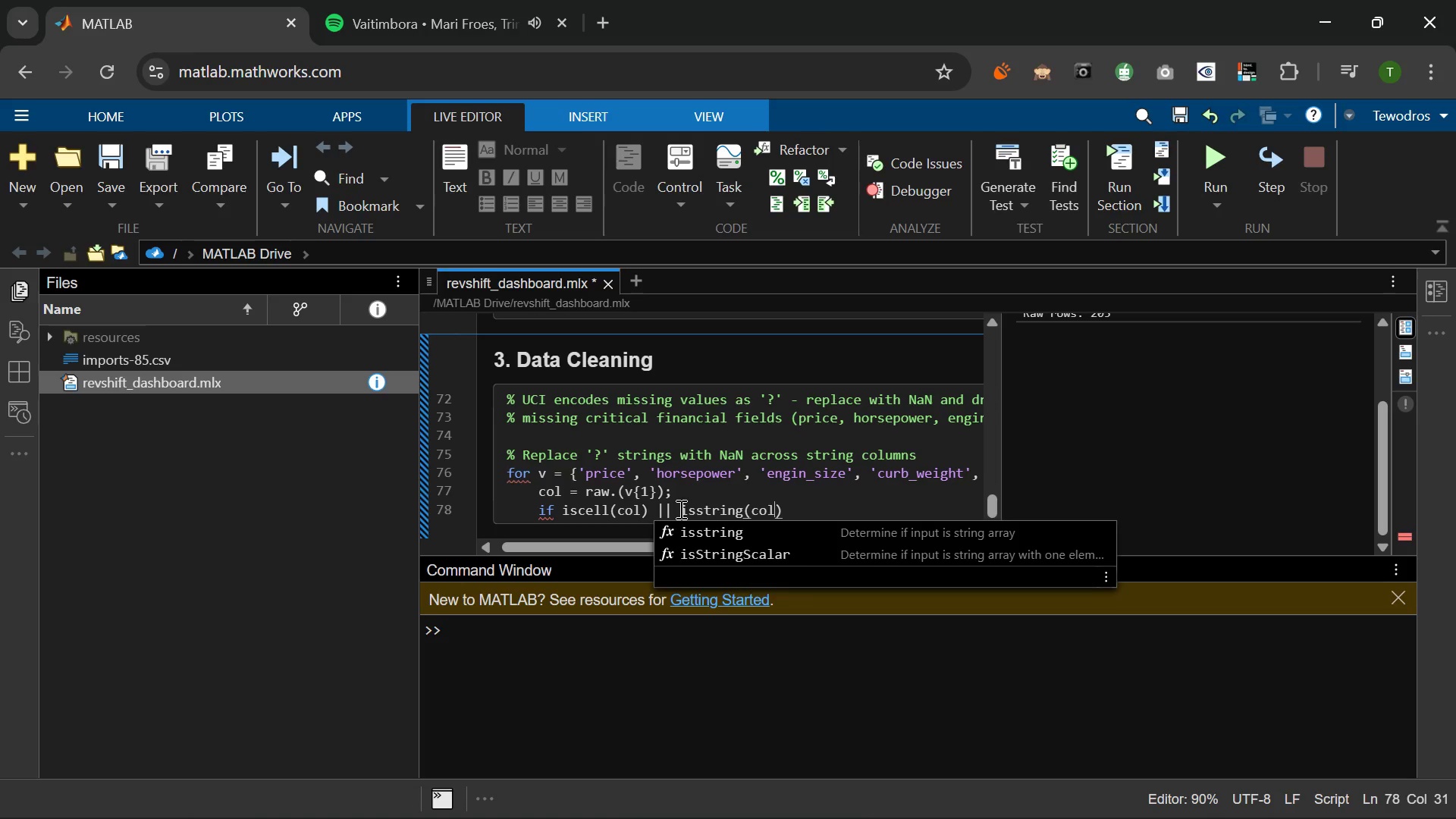 
key(ArrowRight)
 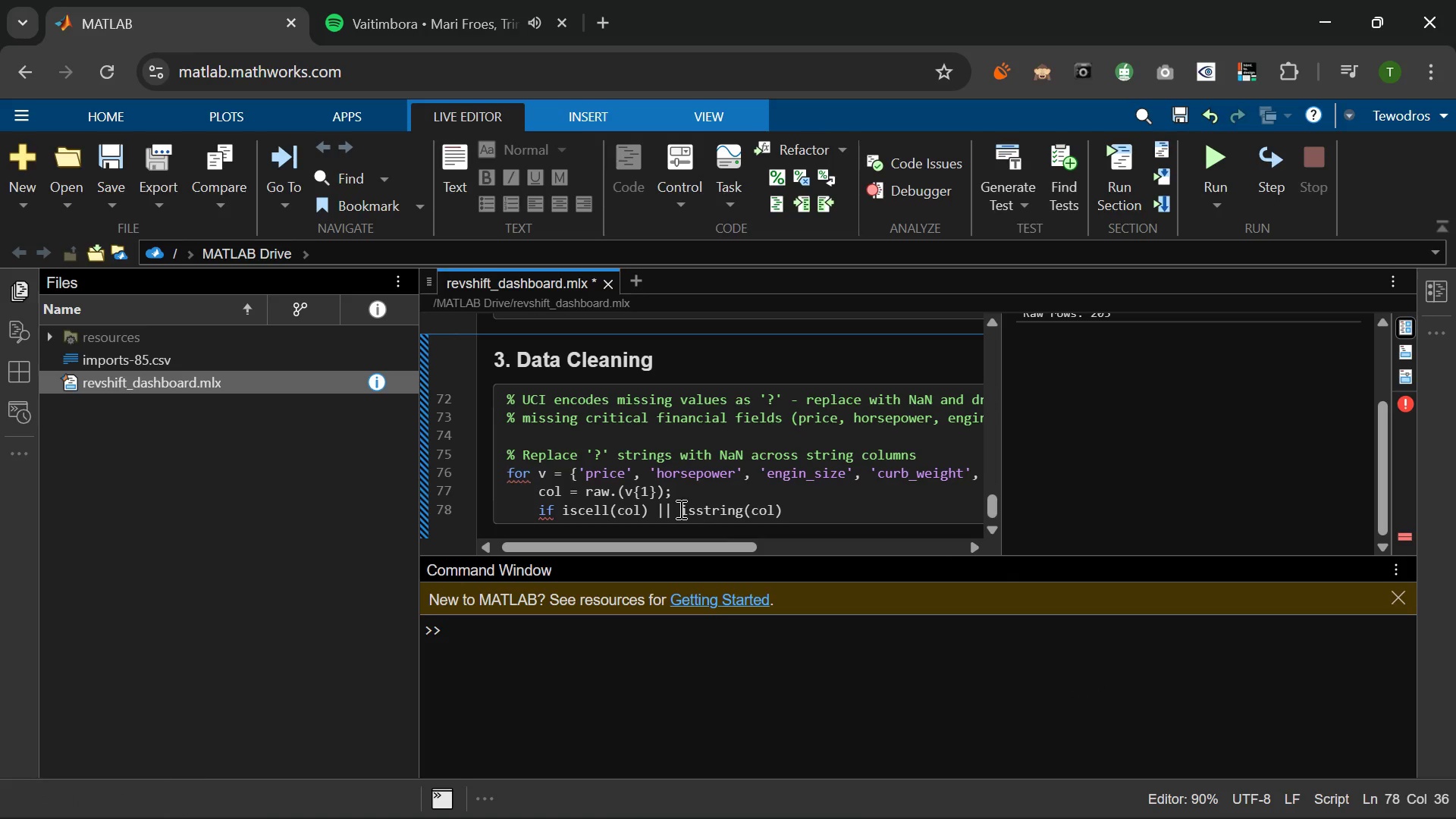 
key(Enter)
 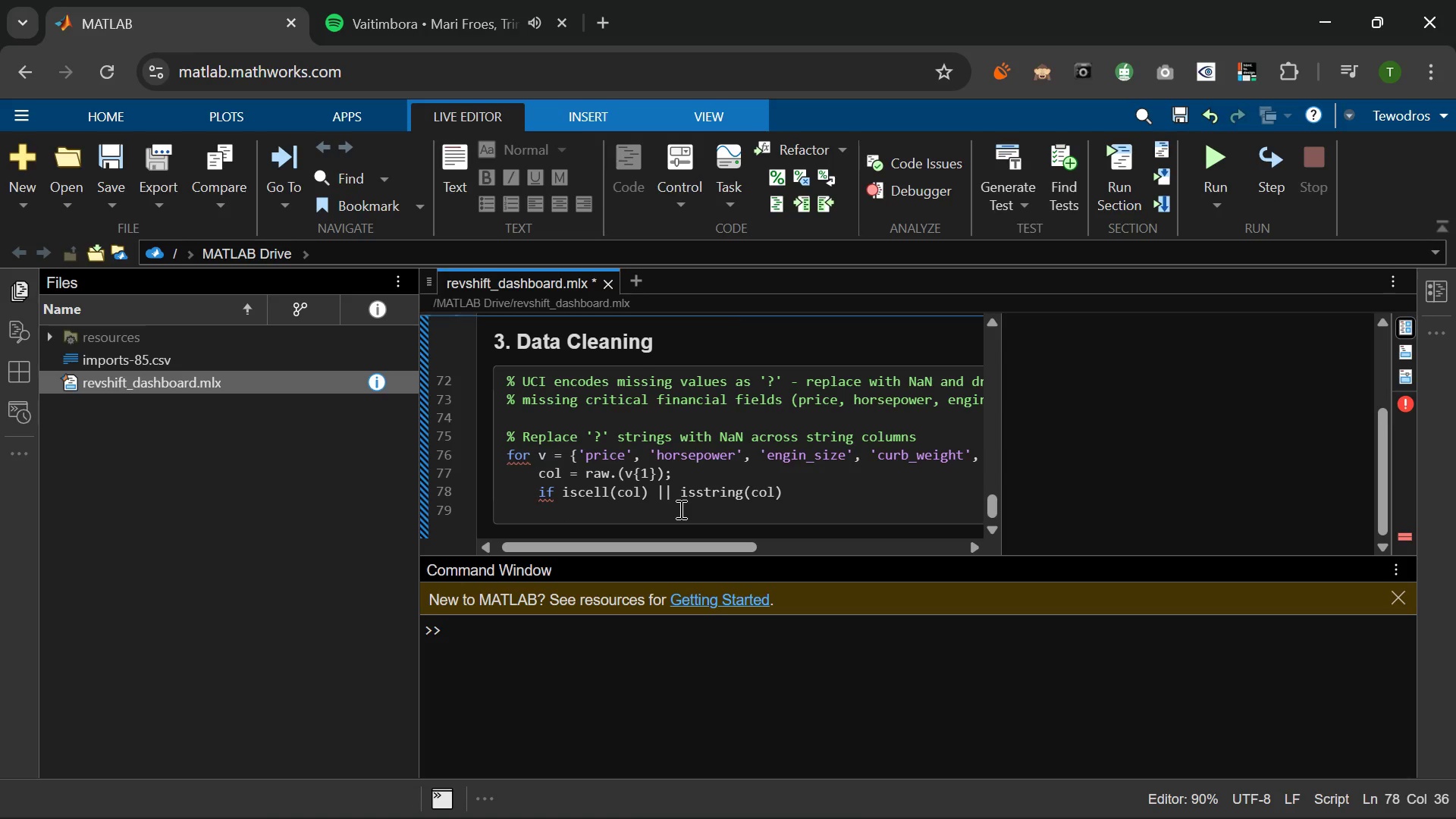 
type(col = str2double(col)
 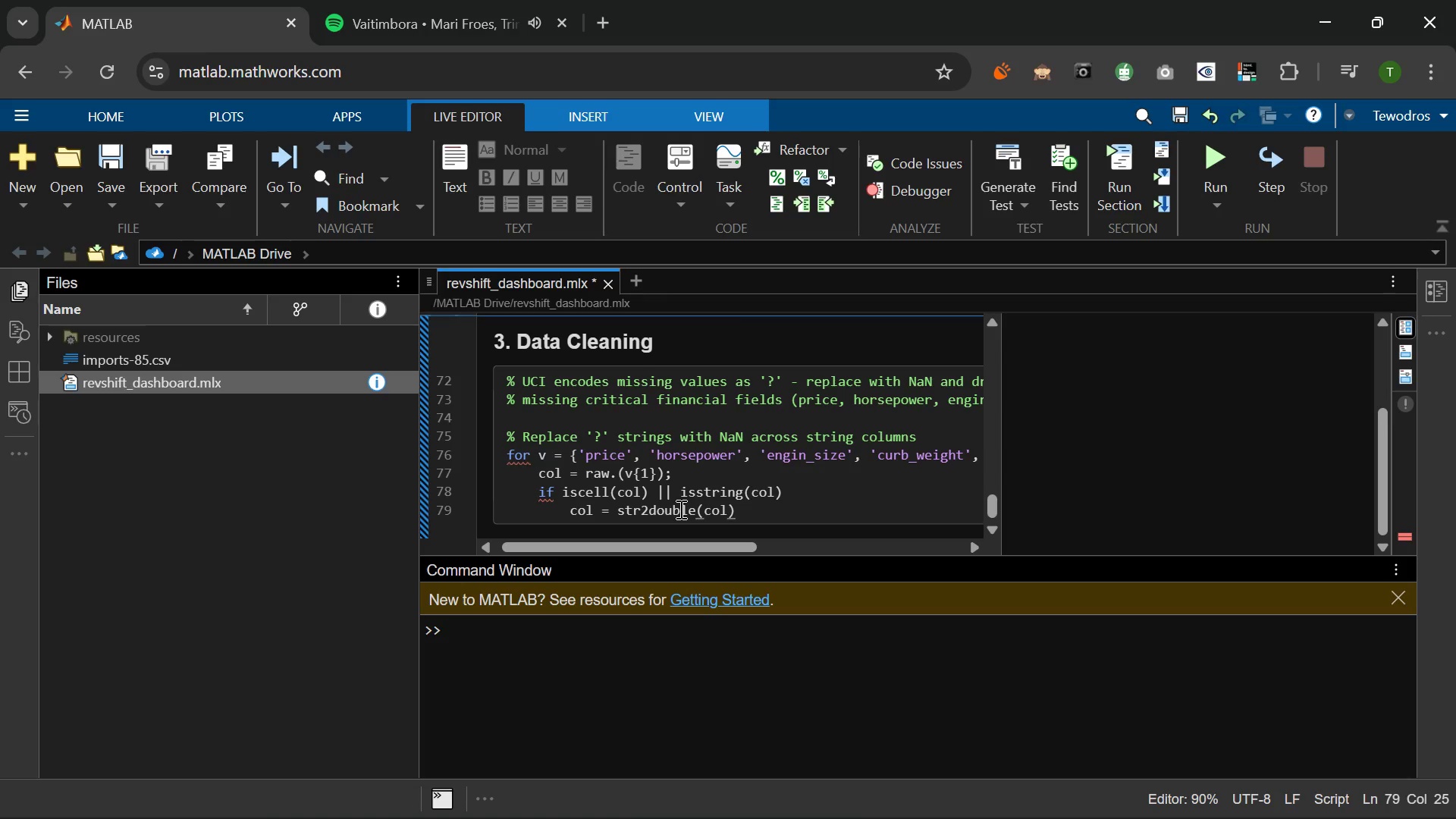 
key(ArrowRight)
 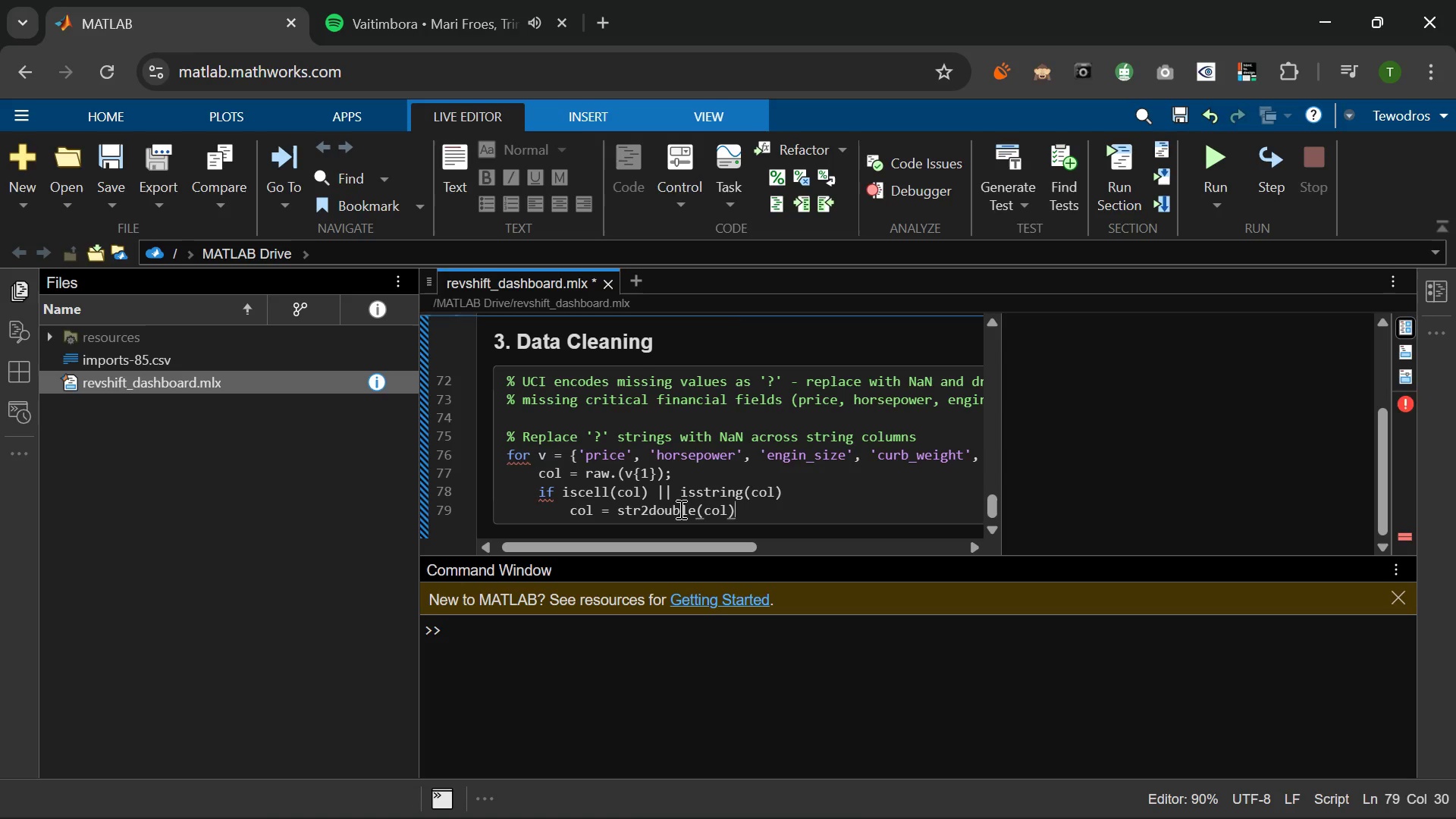 
key(Semicolon)
 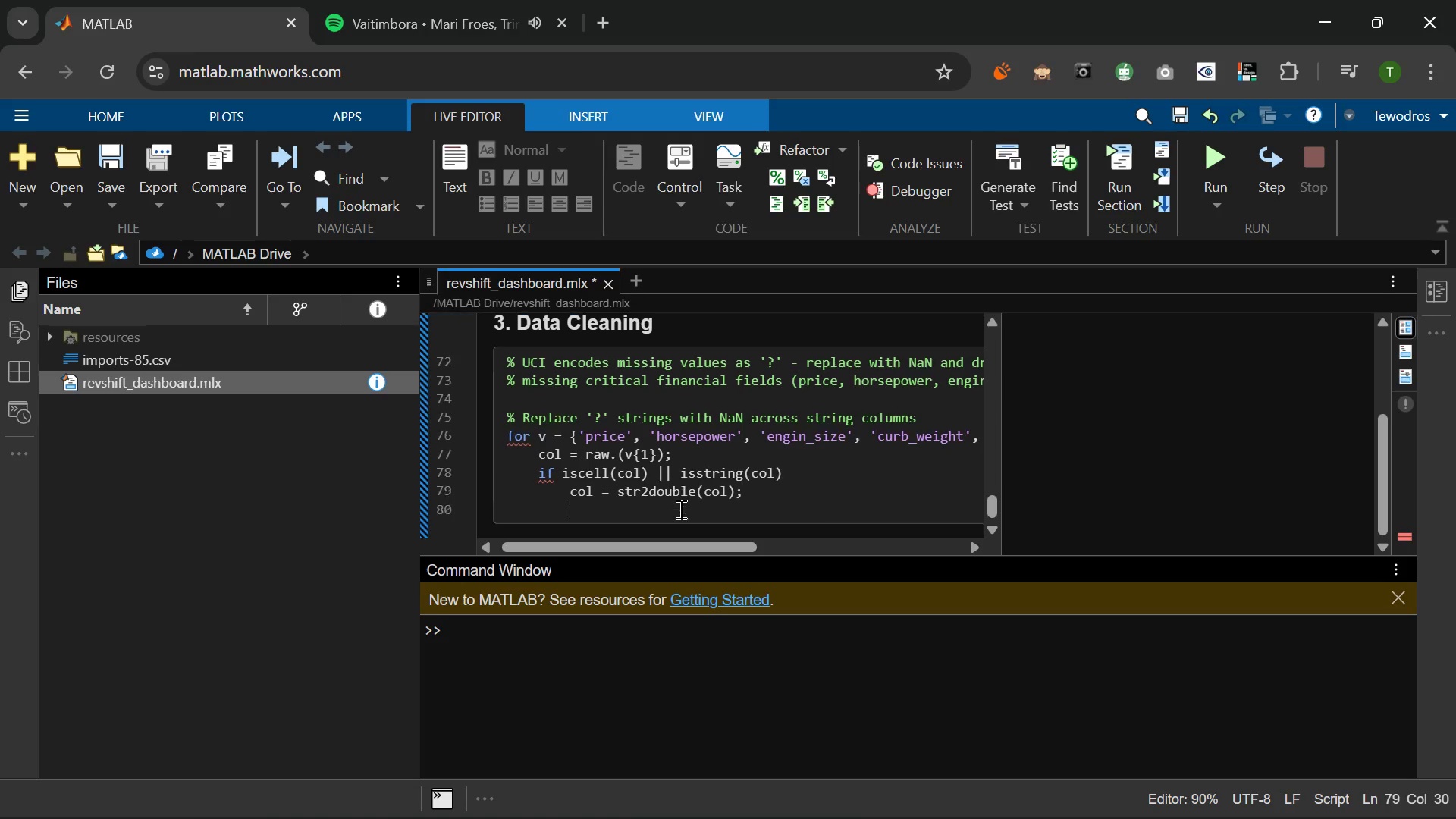 
key(Enter)
 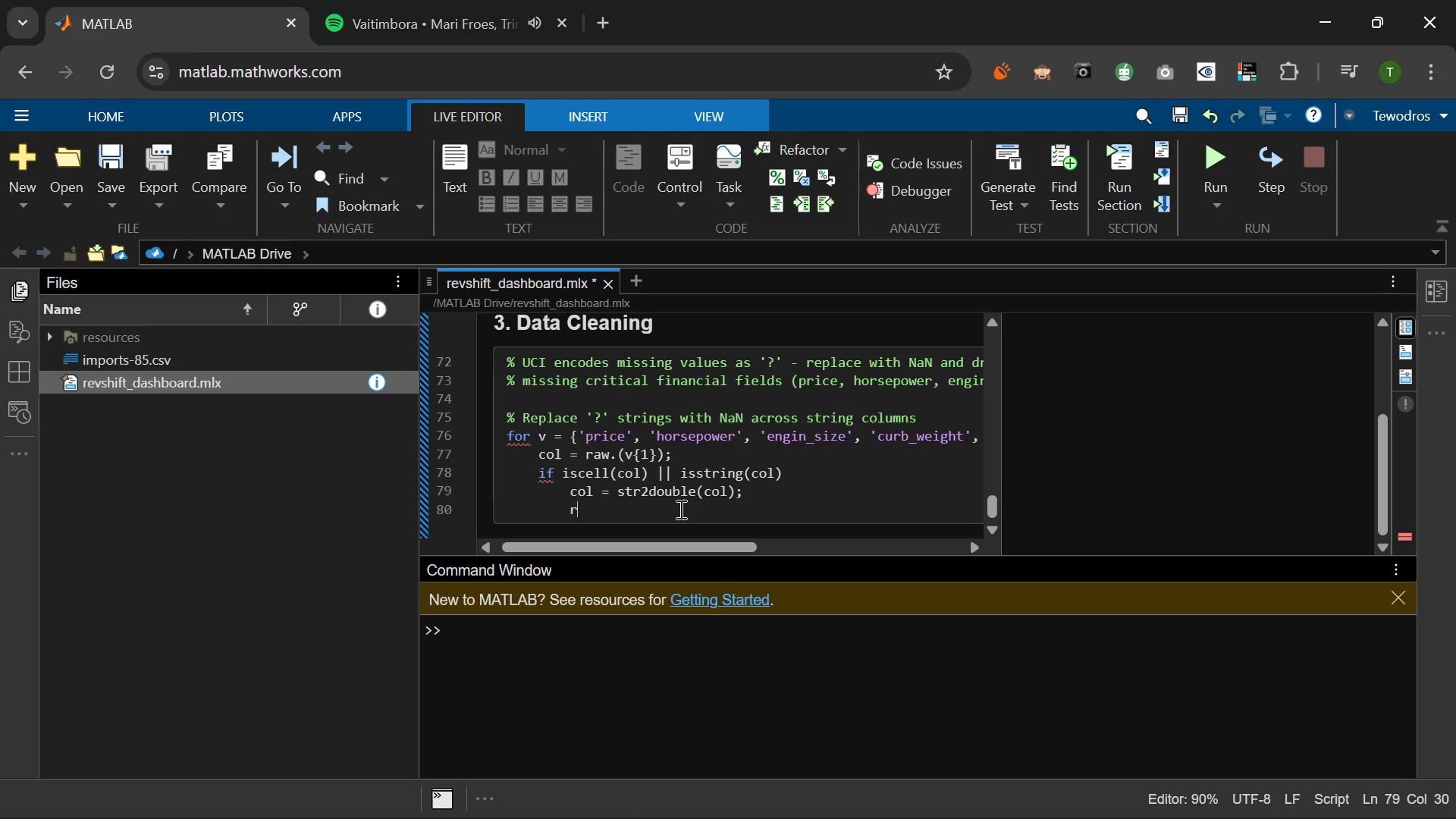 
type(raw.(v{1)
 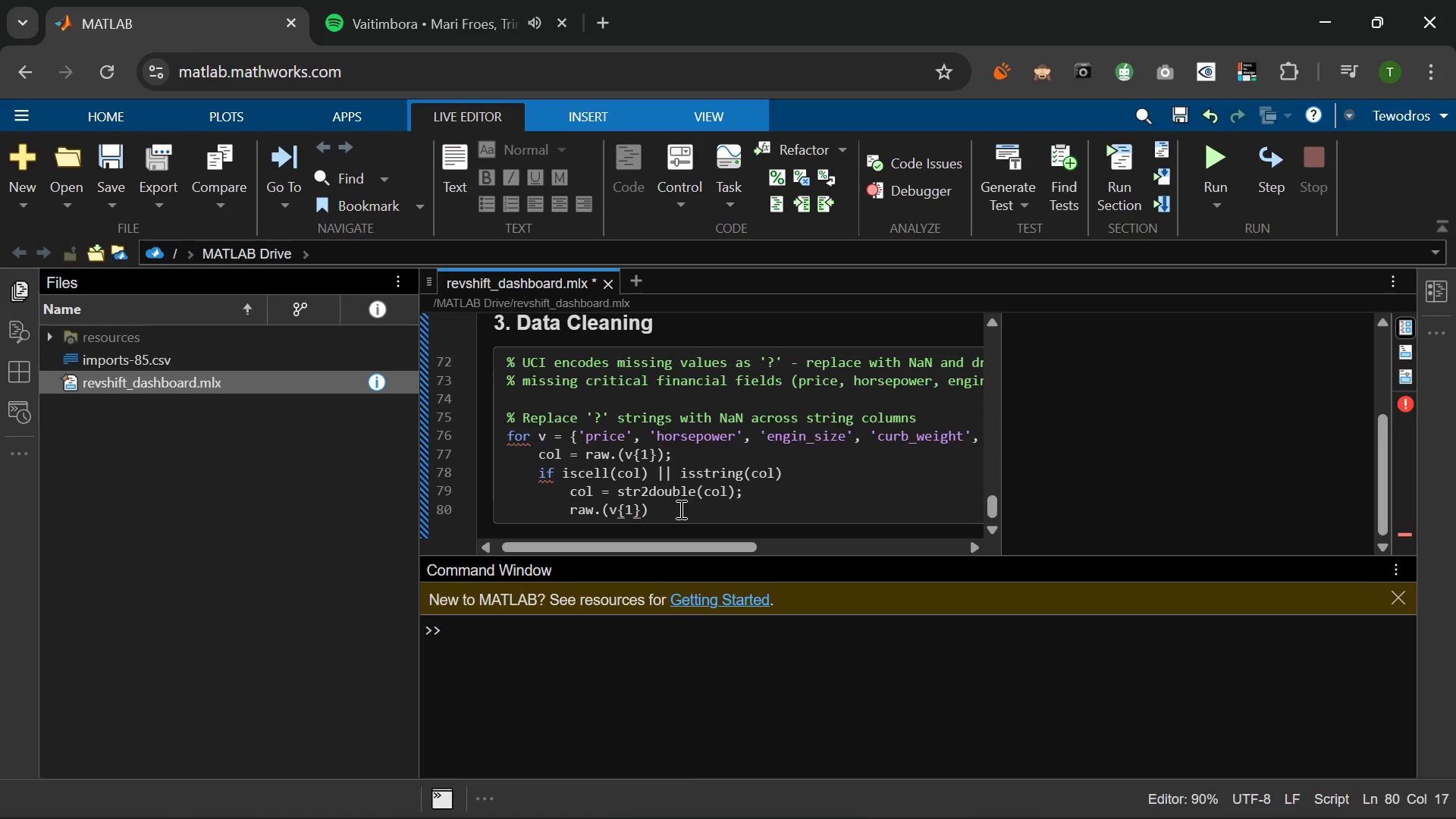 
wait(18.98)
 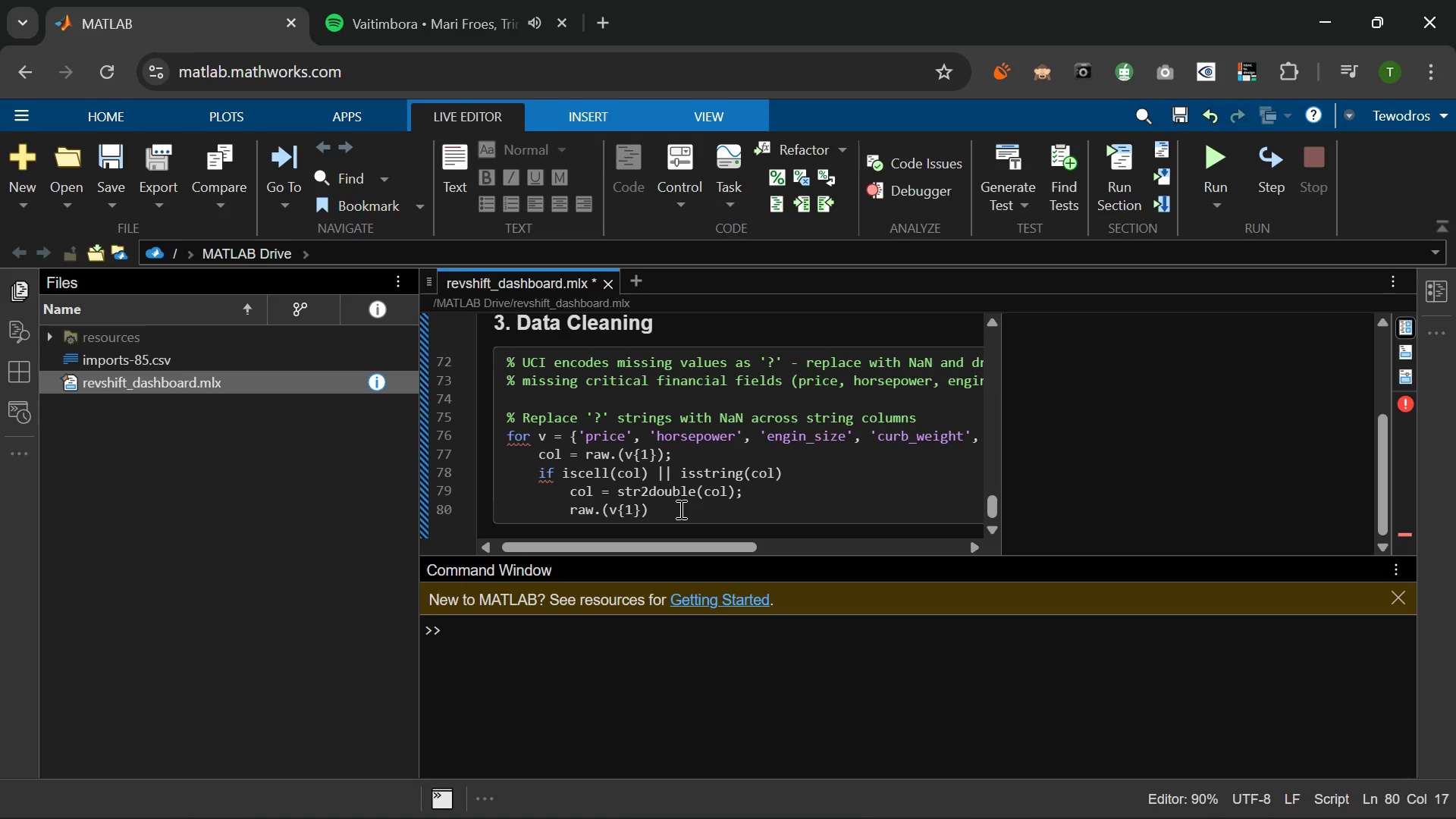 
key(ArrowRight)
 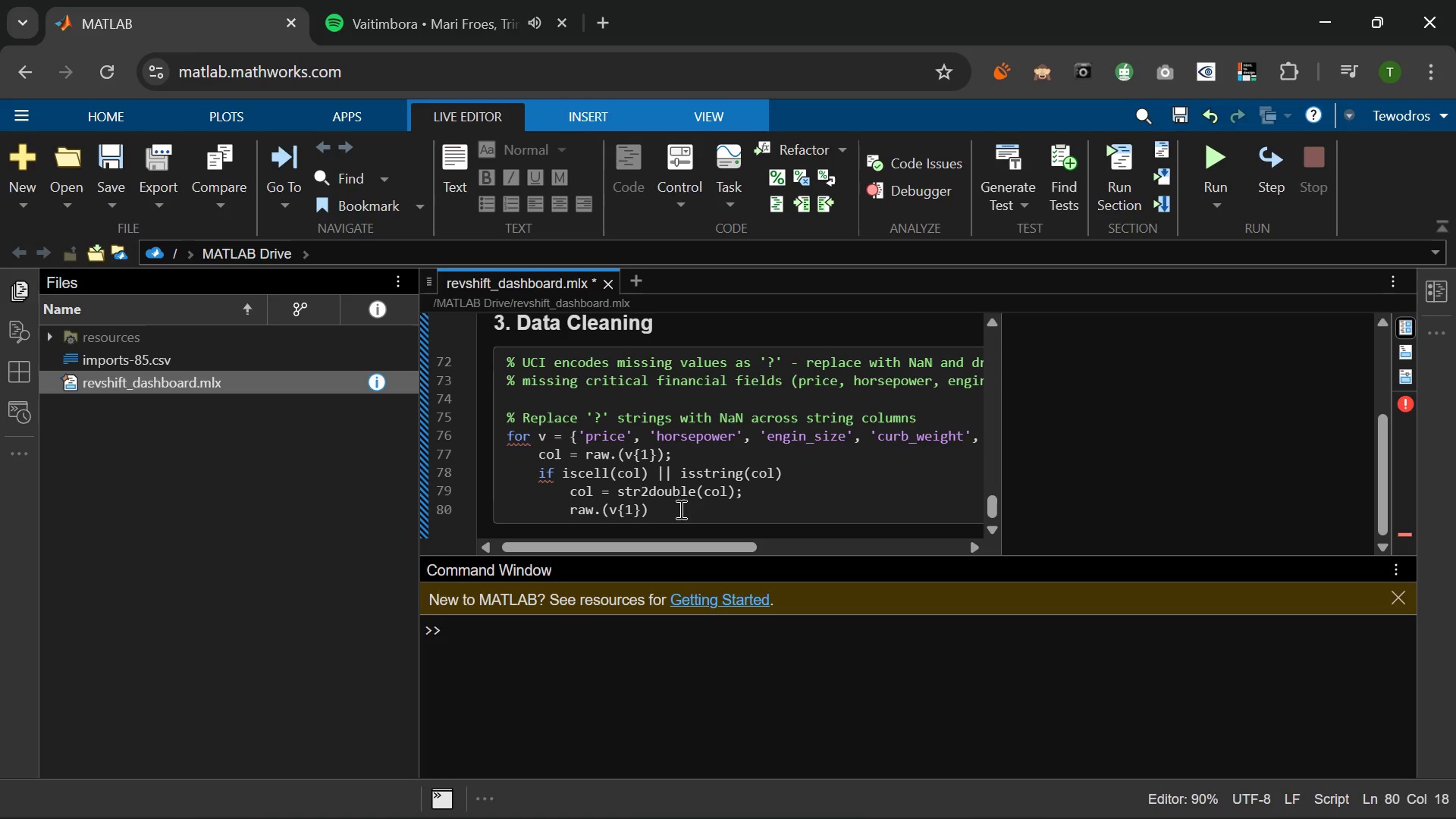 
key(ArrowRight)
 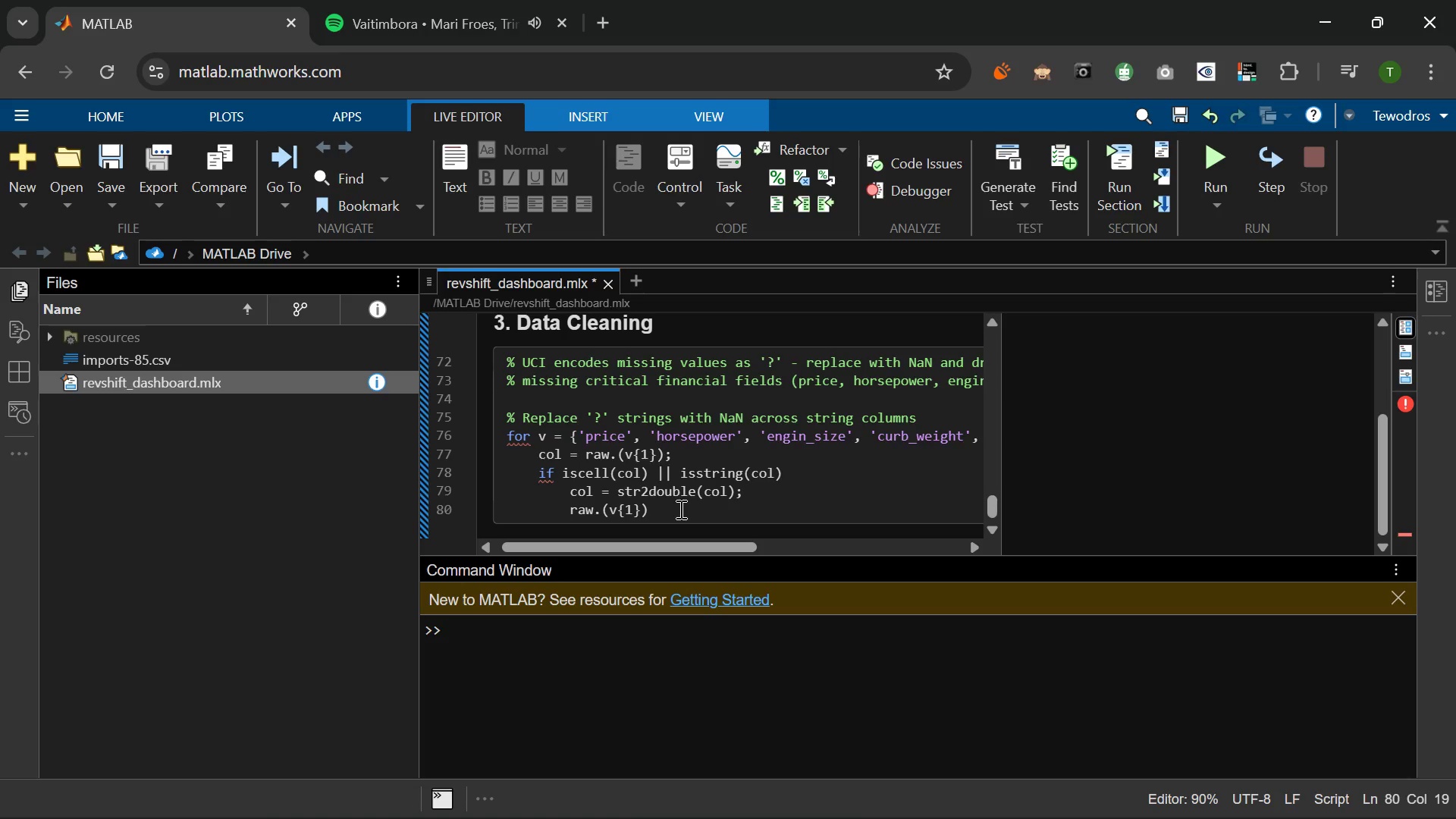 
key(Space)
 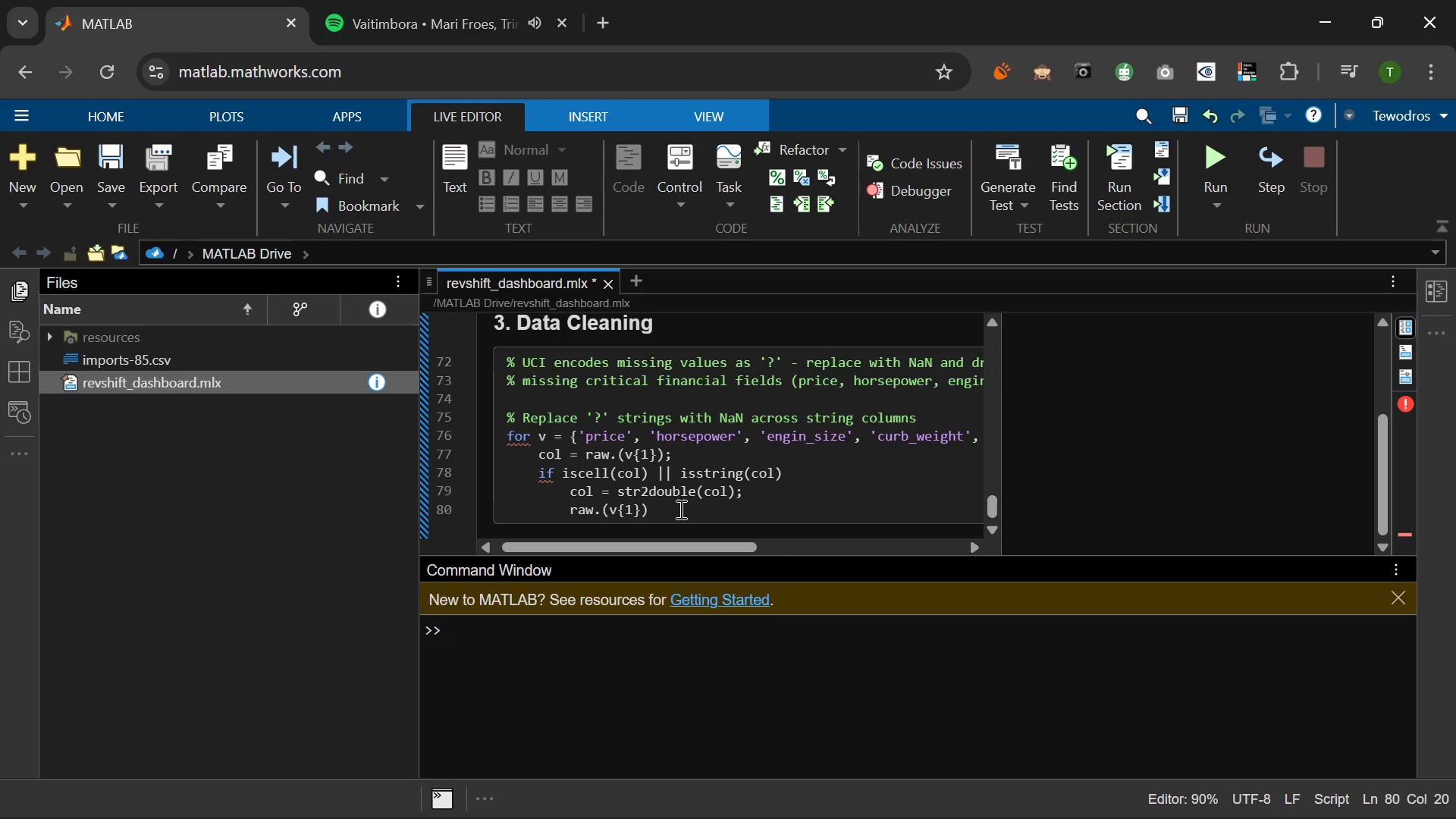 
key(Backspace)
 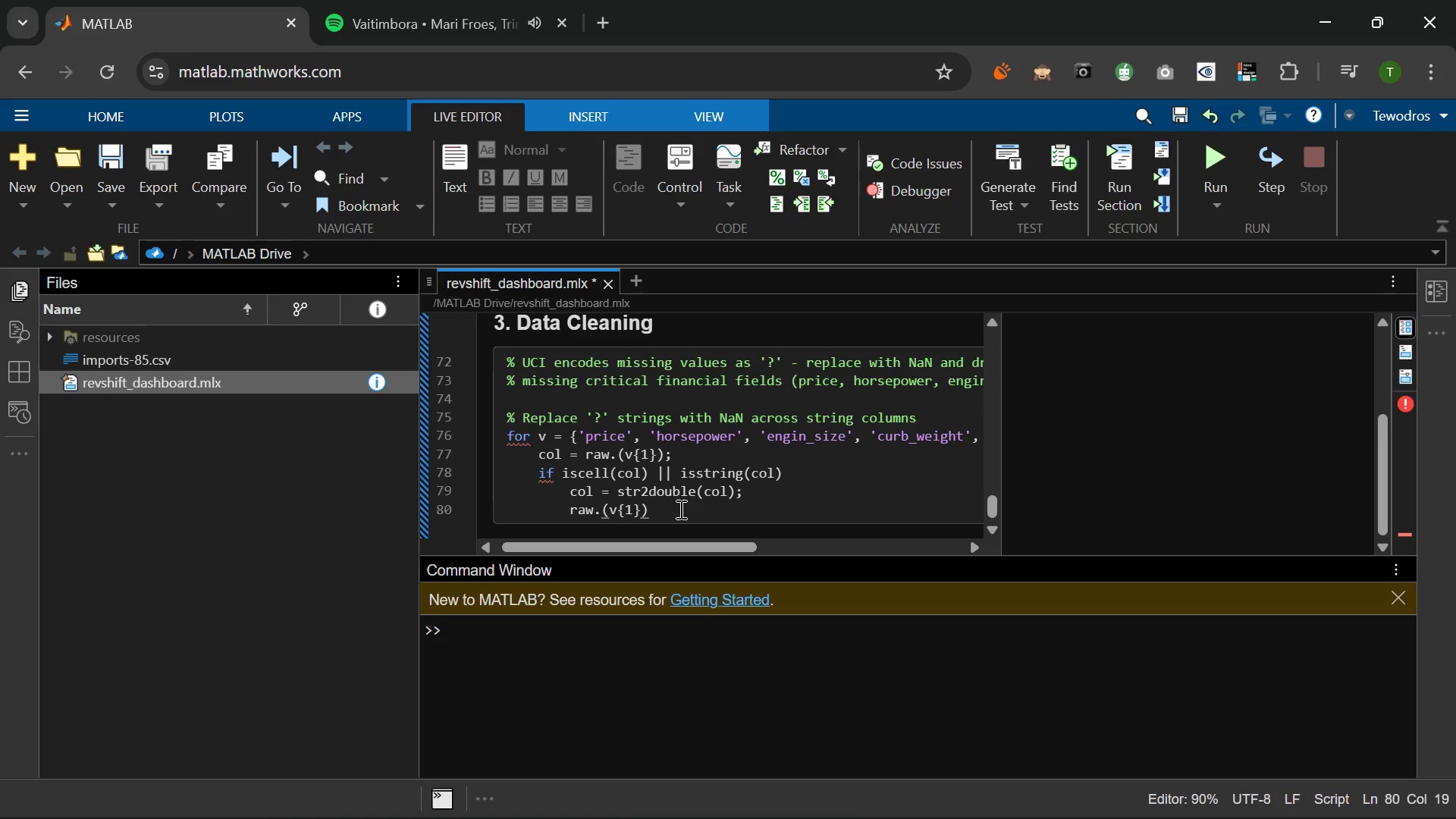 
key(Backspace)
 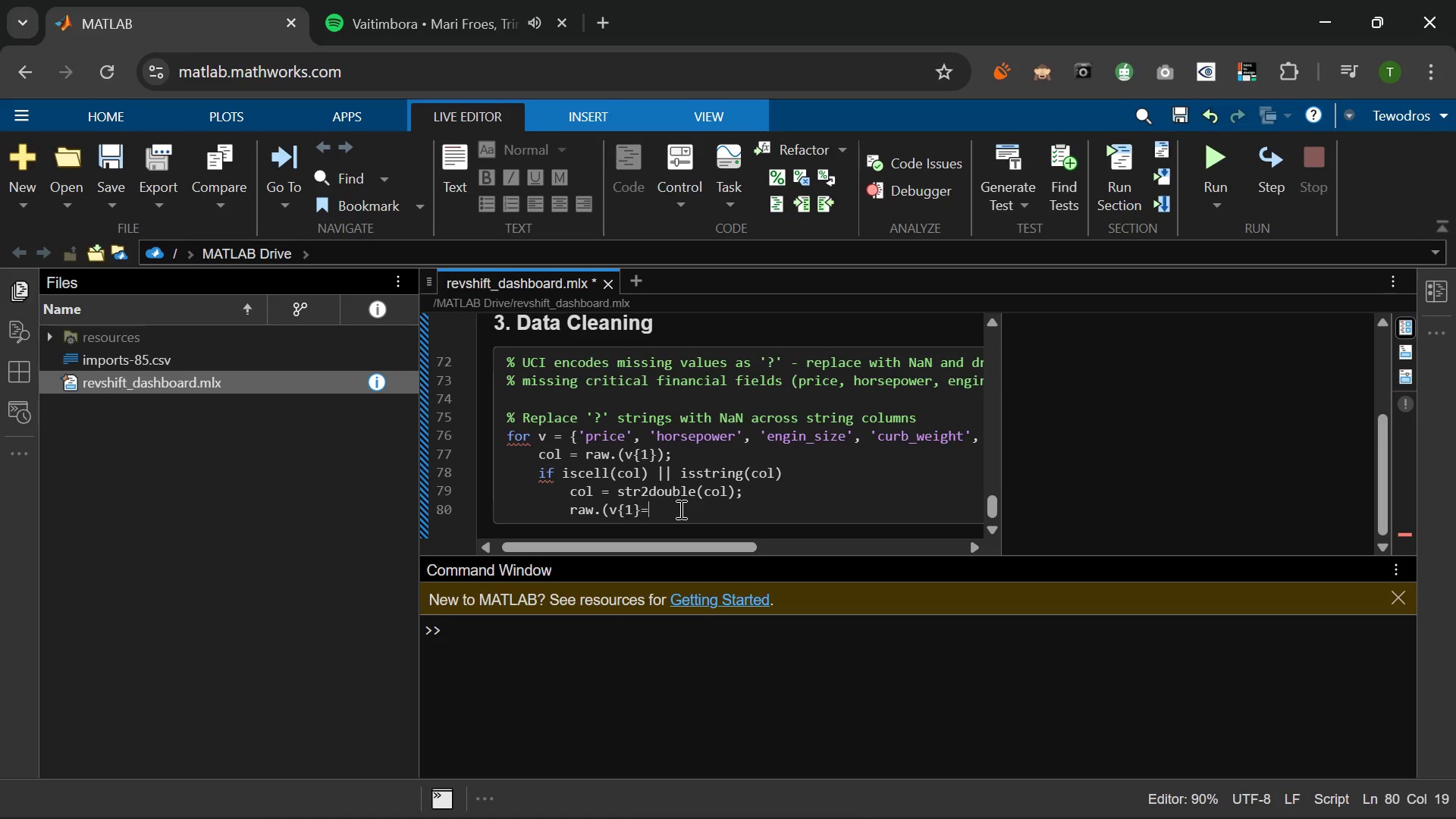 
key(Equal)
 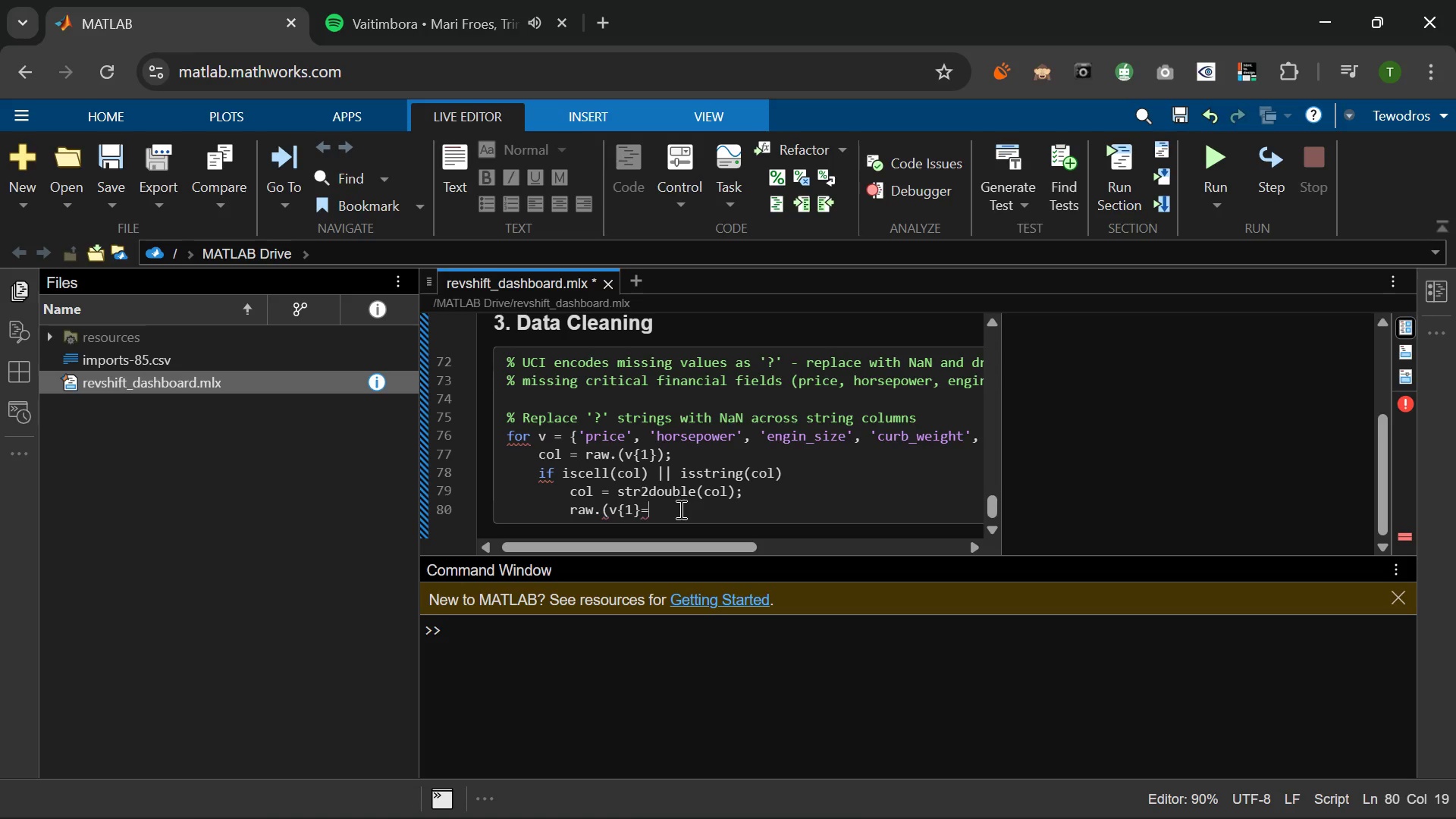 
wait(6.38)
 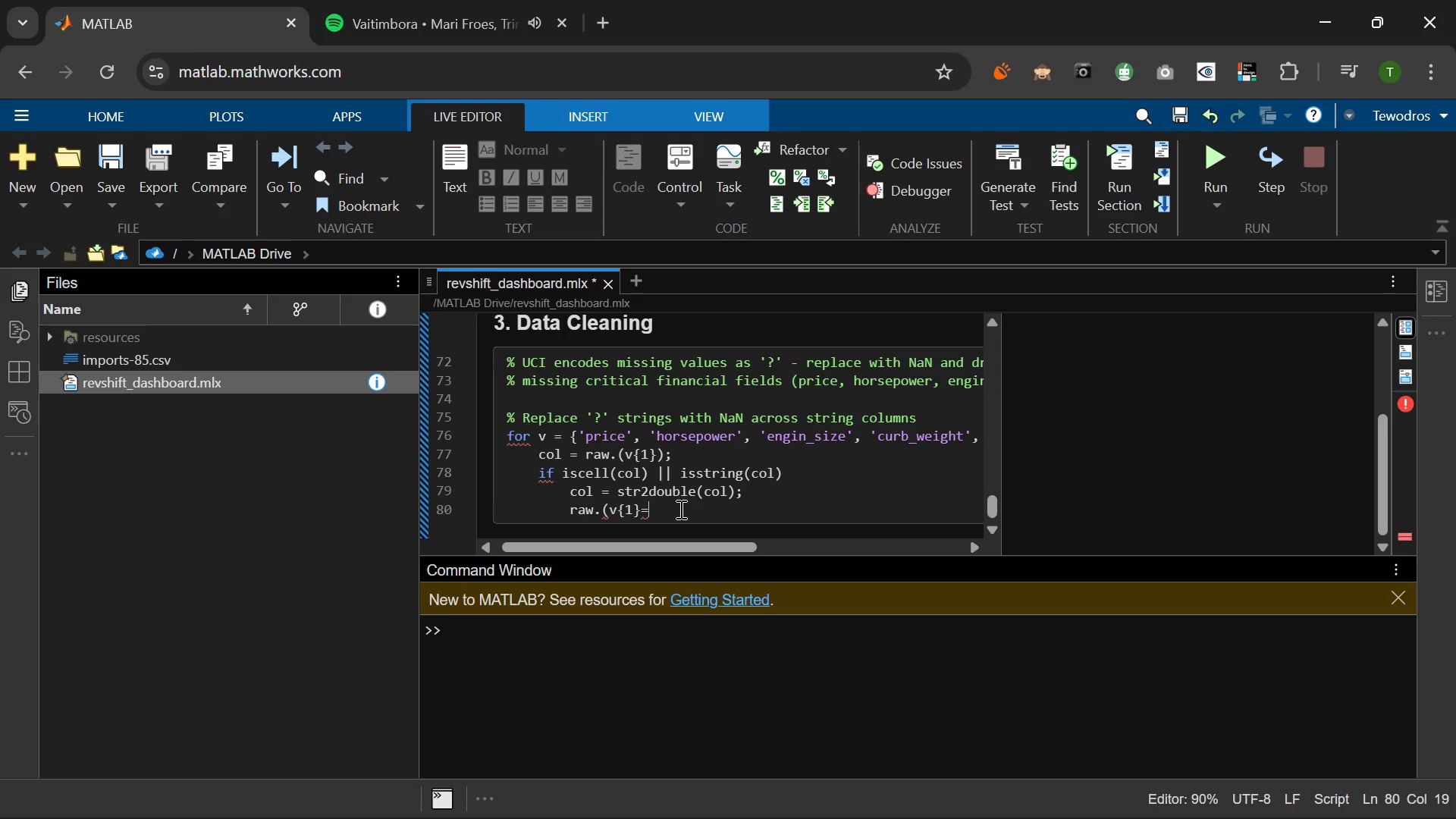 
key(ArrowLeft)
 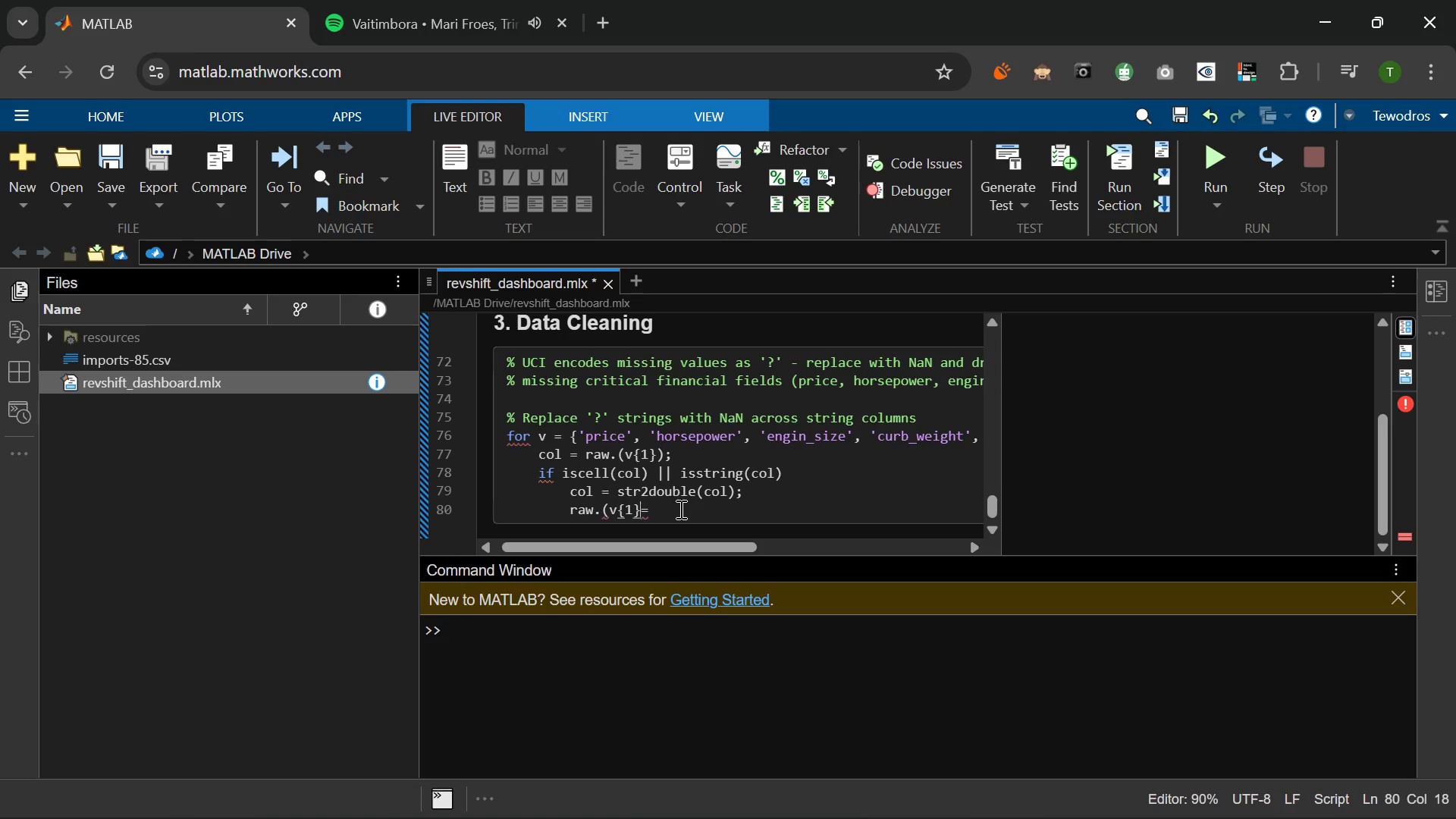 
key(Shift+0)
 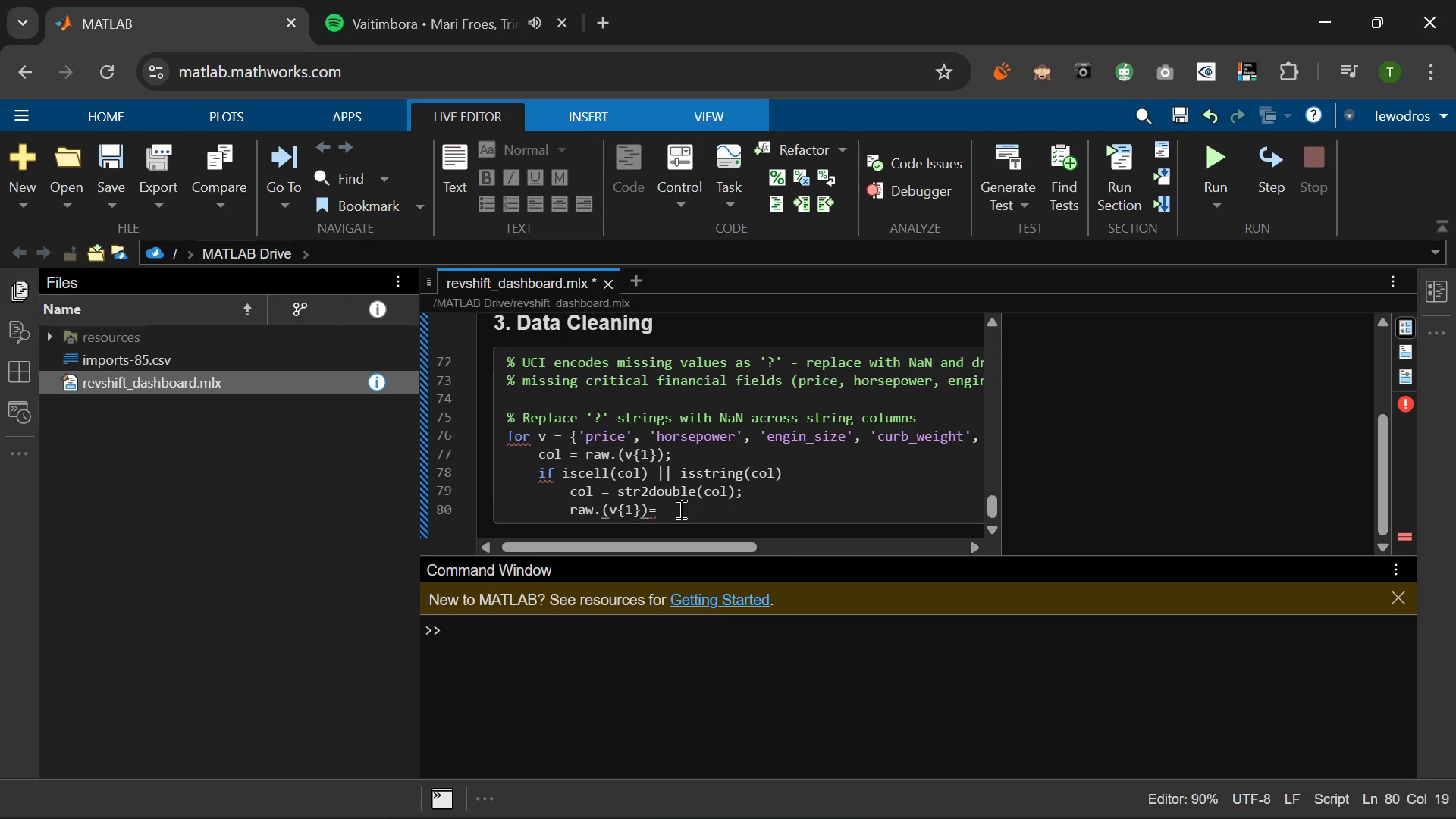 
key(Space)
 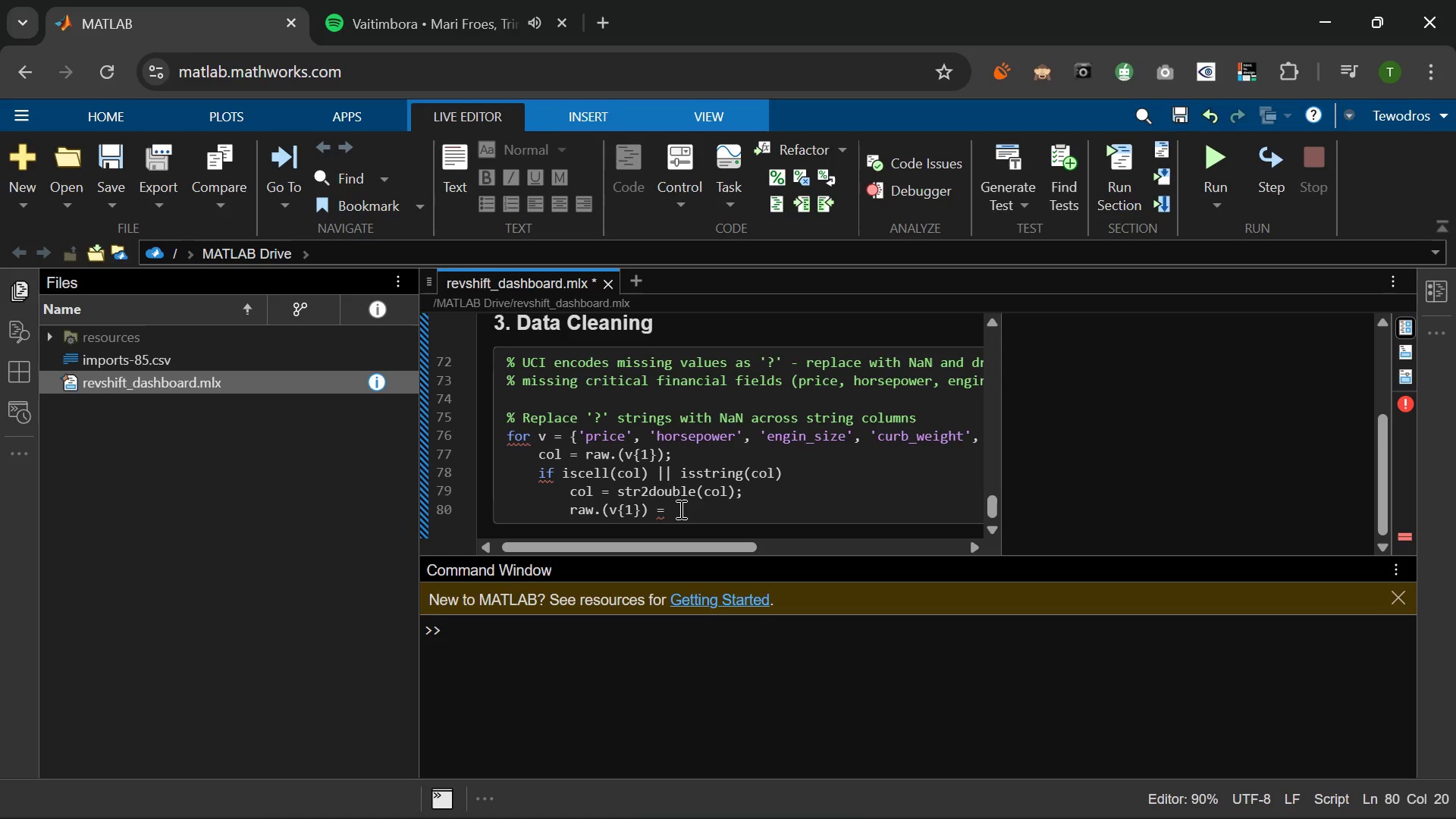 
key(ArrowRight)
 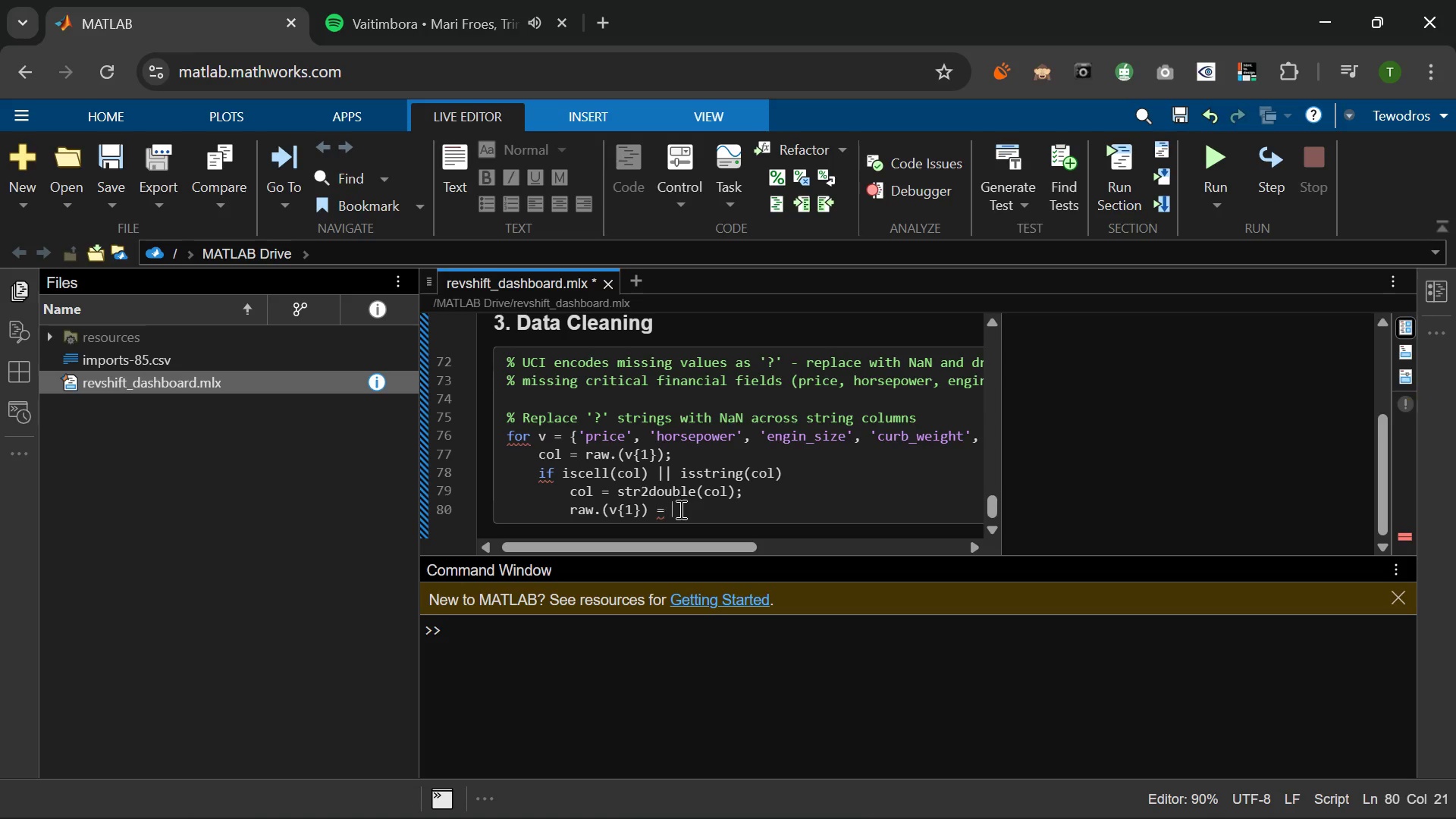 
type( col;)
 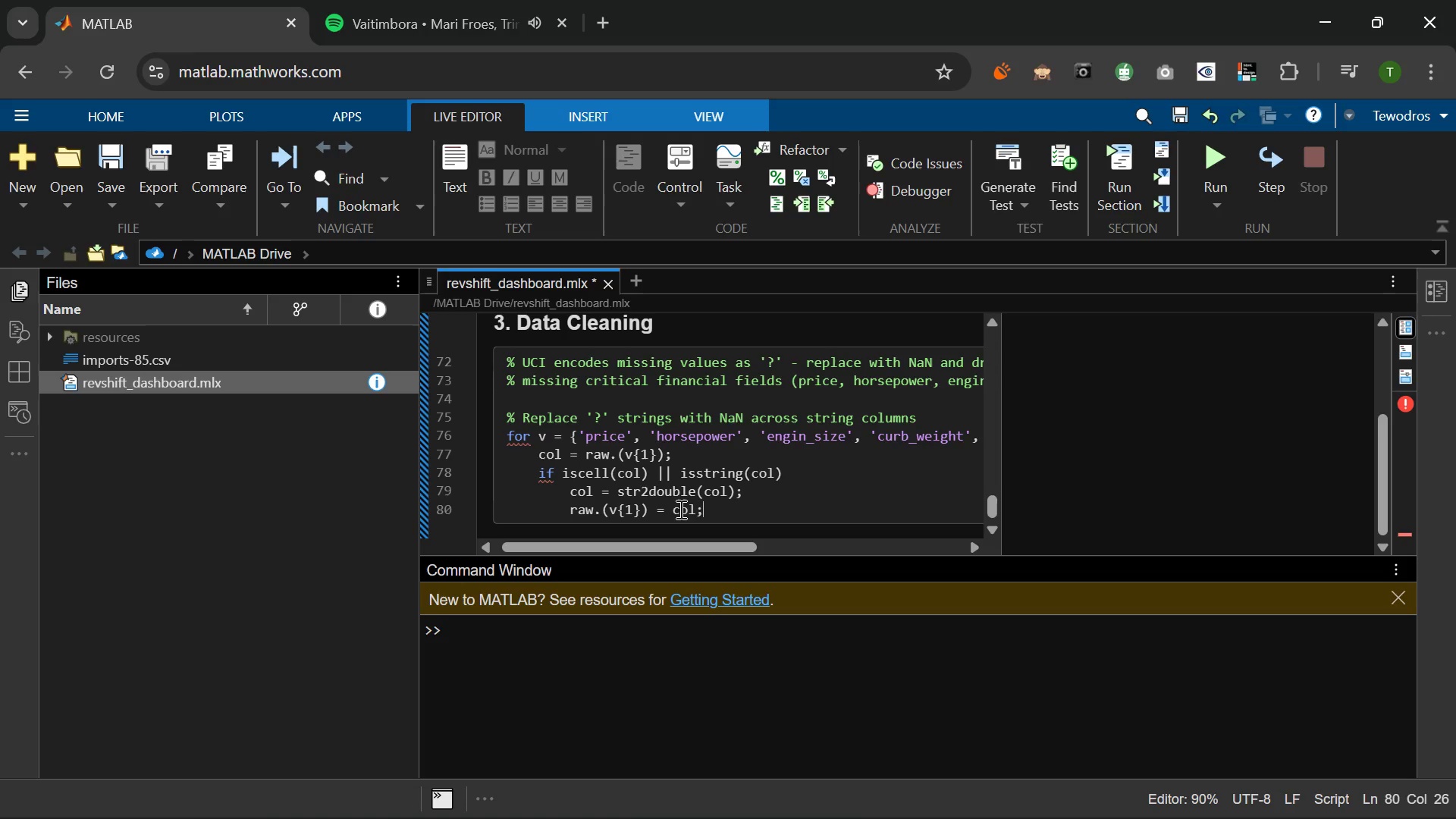 
key(Enter)
 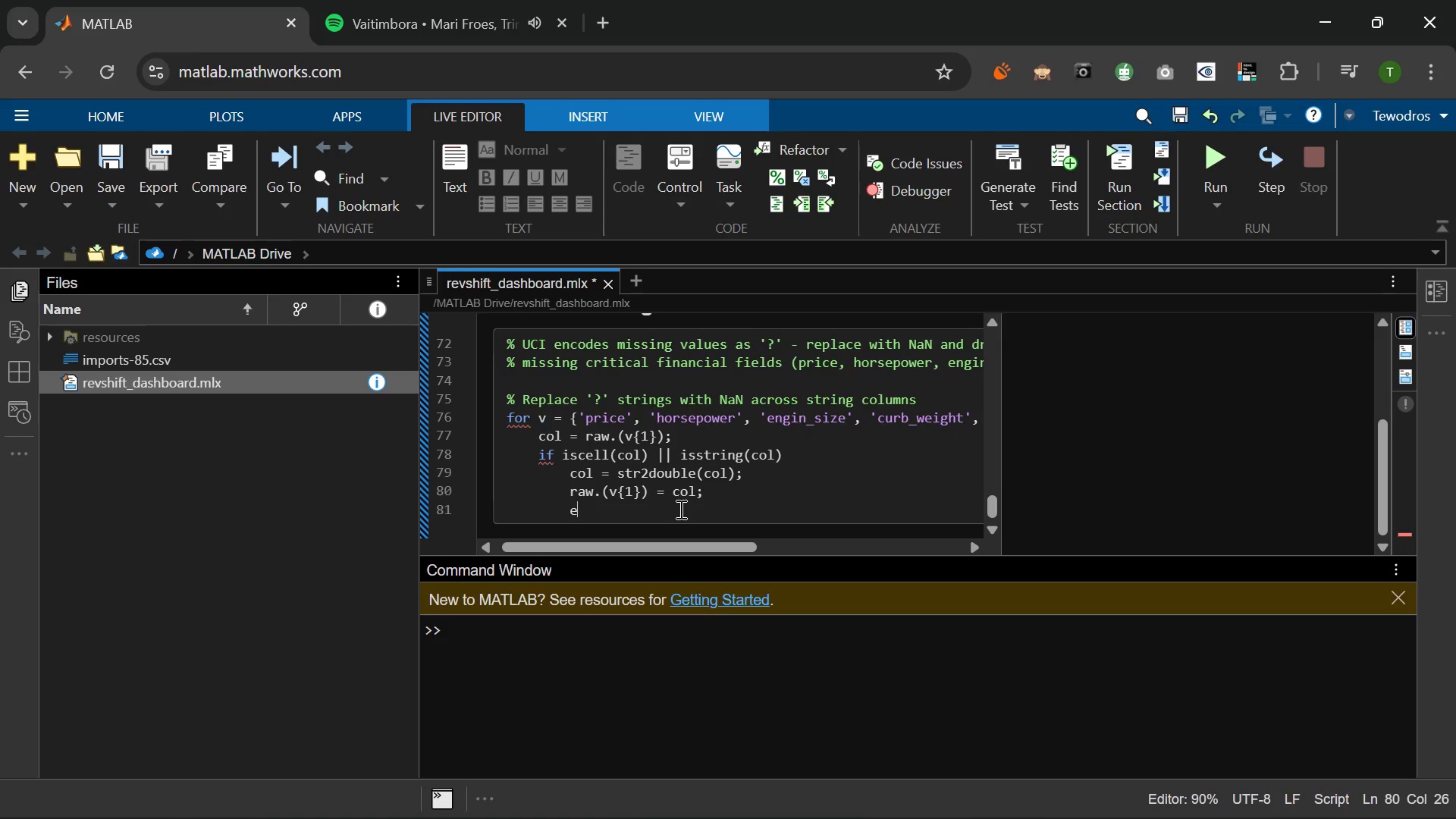 
type(end)
 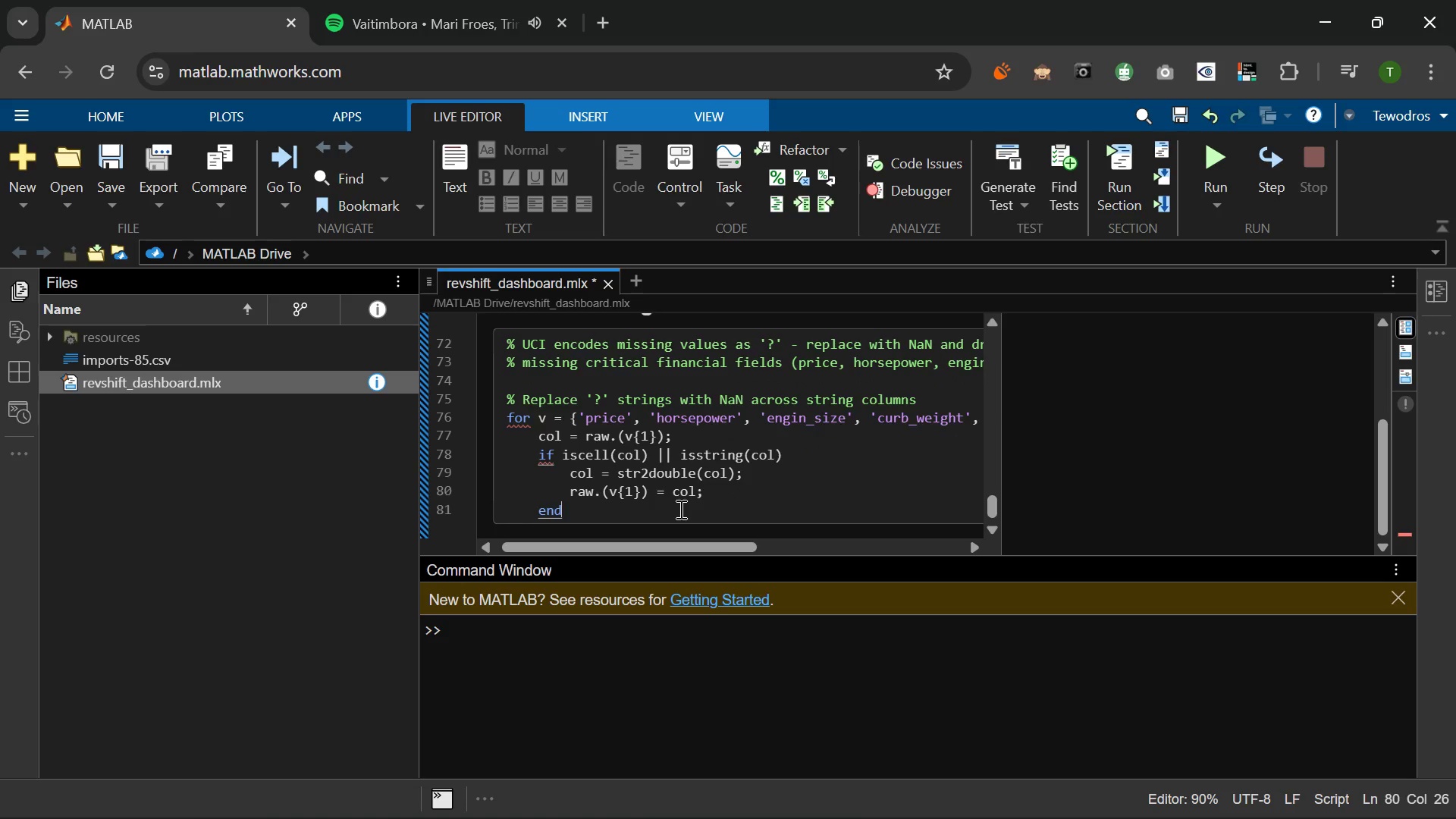 
key(Enter)
 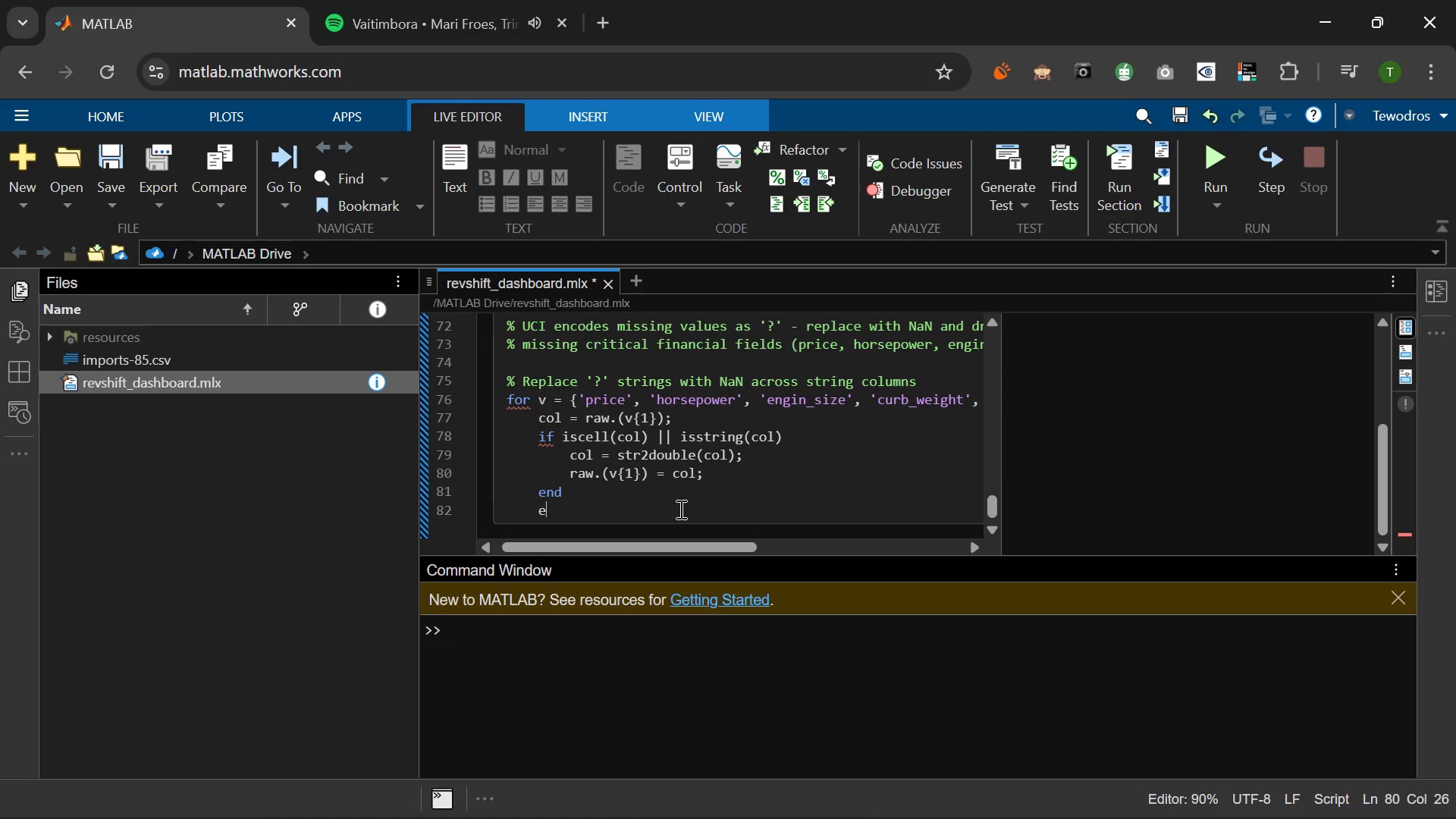 
type(end)
 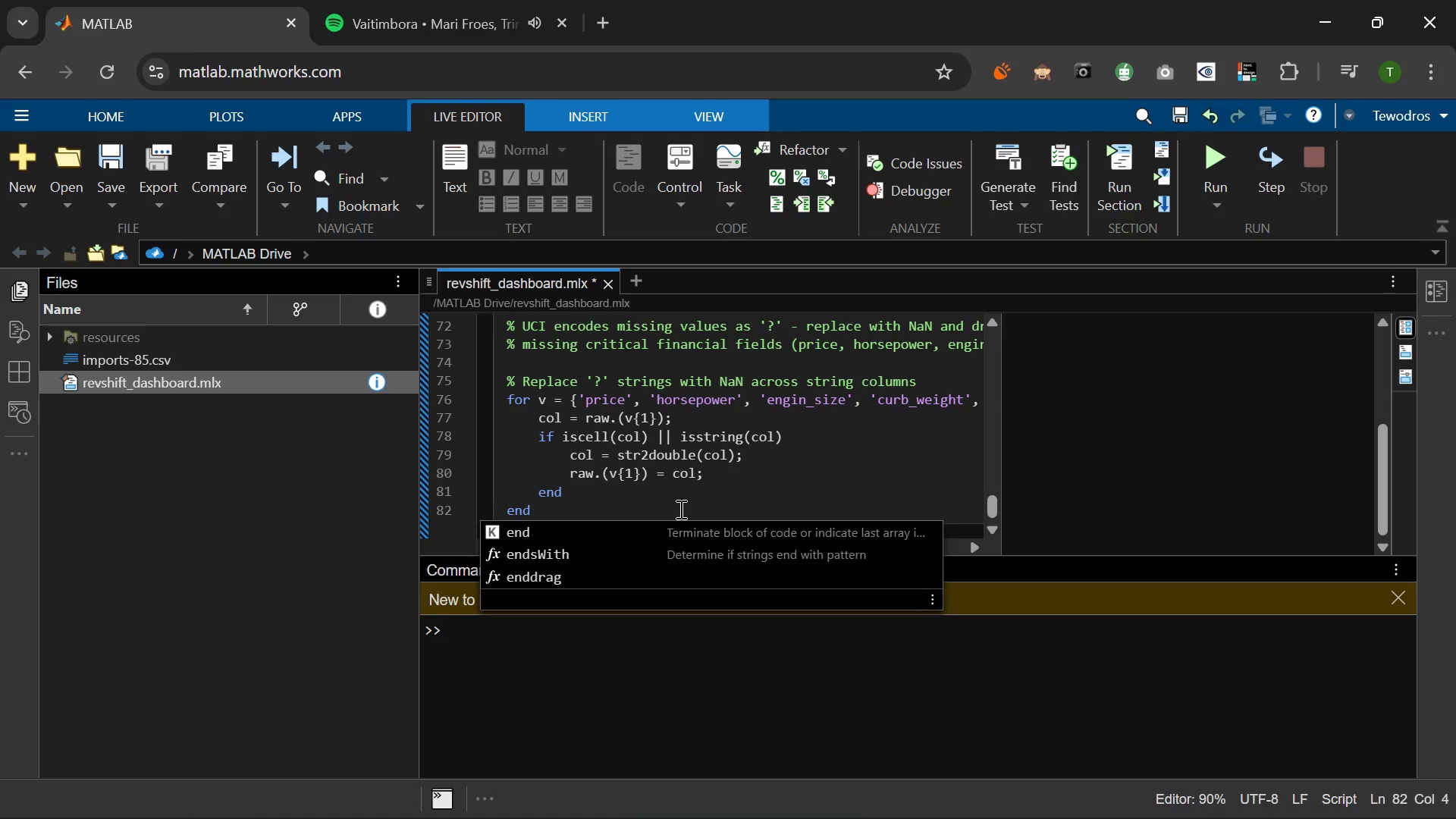 
key(Enter)
 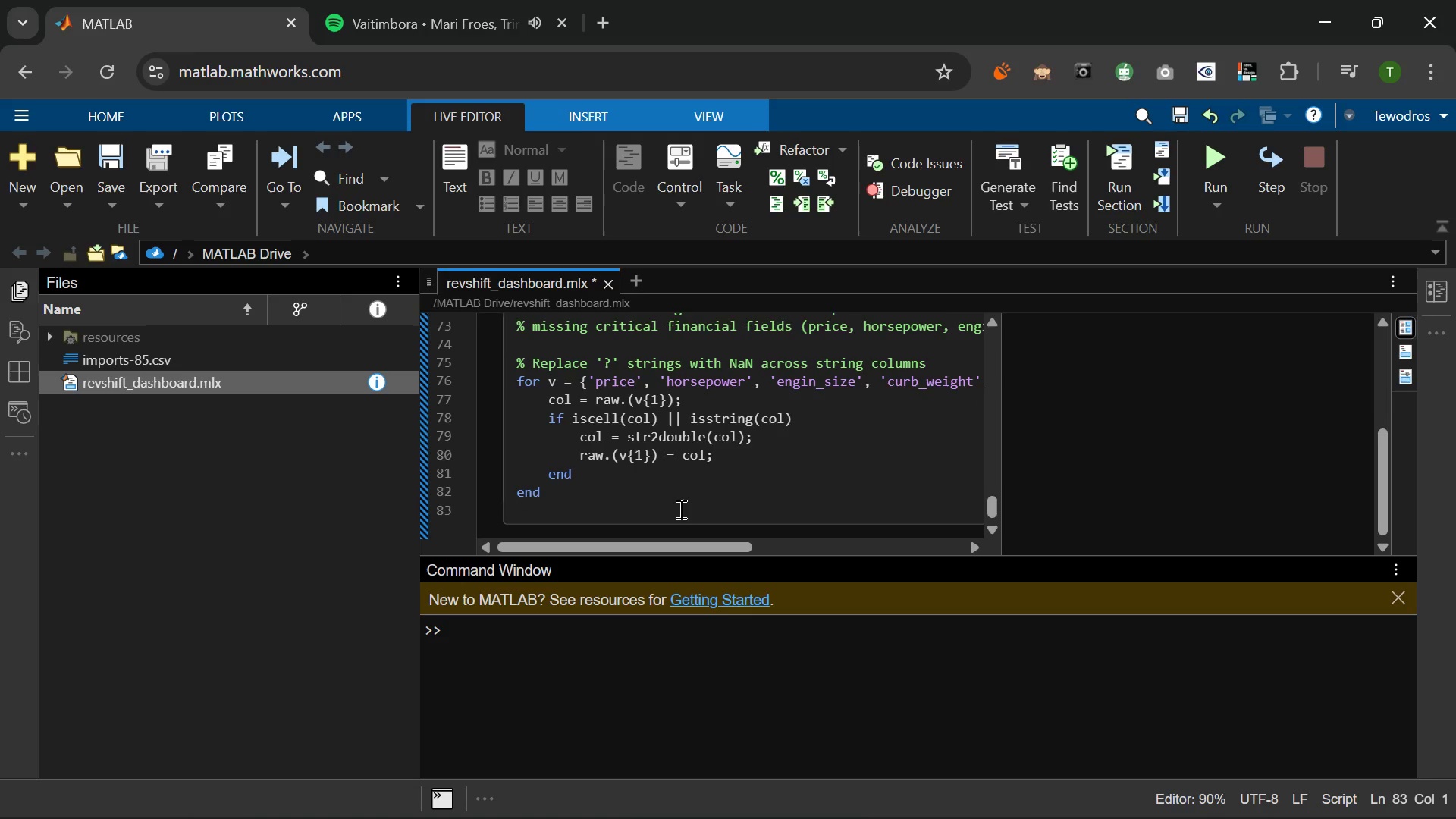 
key(Enter)
 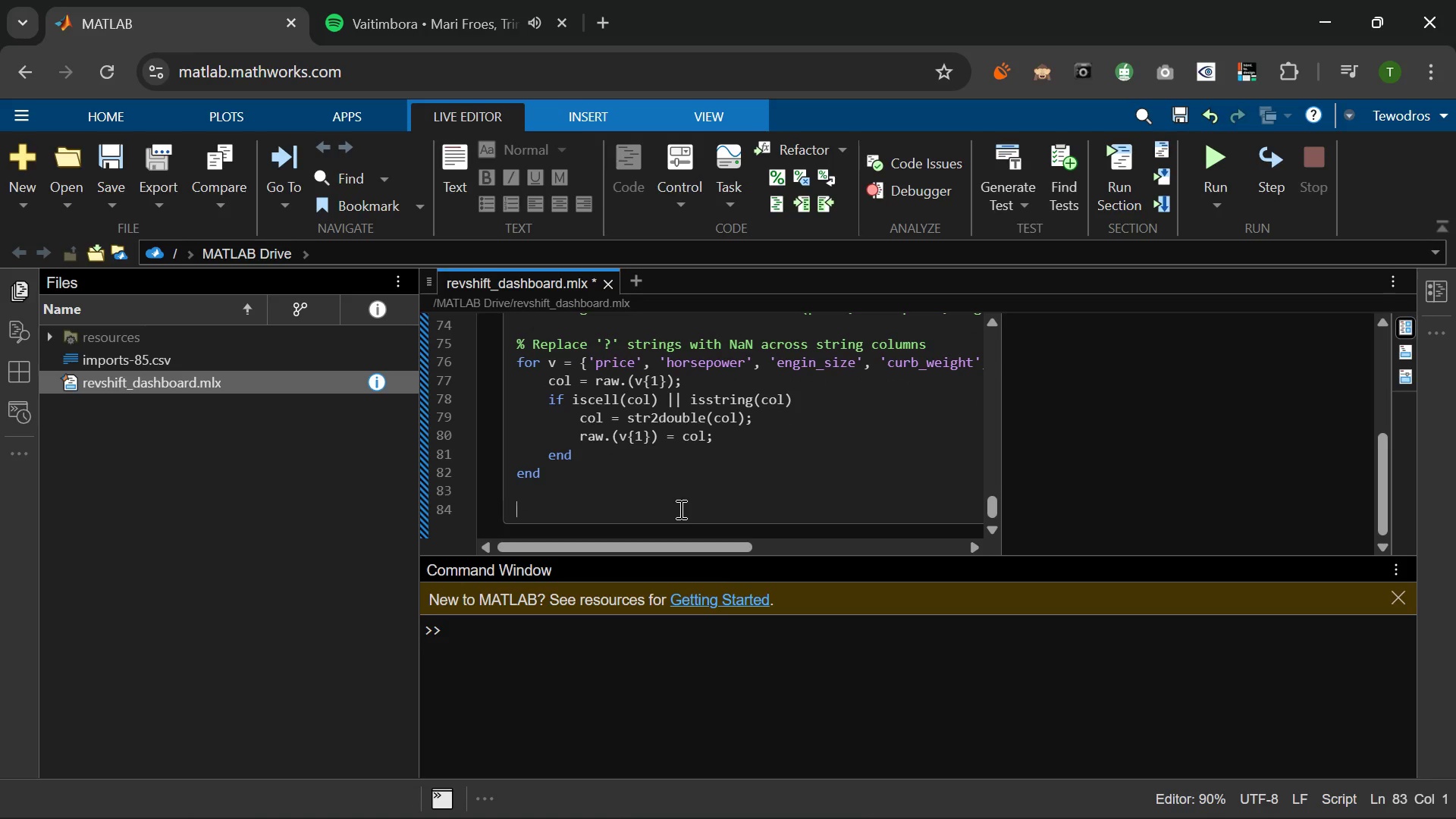 
type(% Dro)
 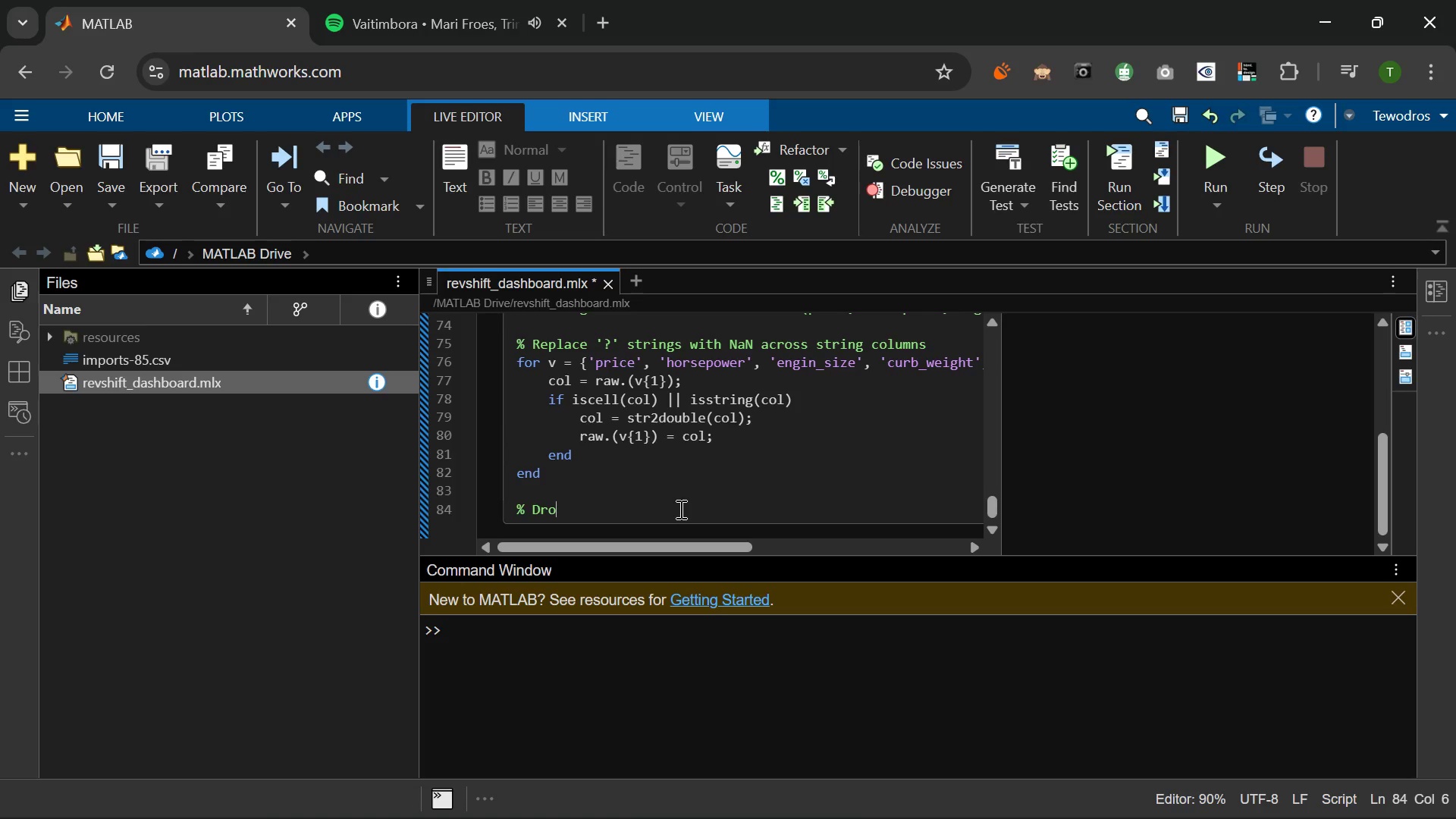 
wait(6.47)
 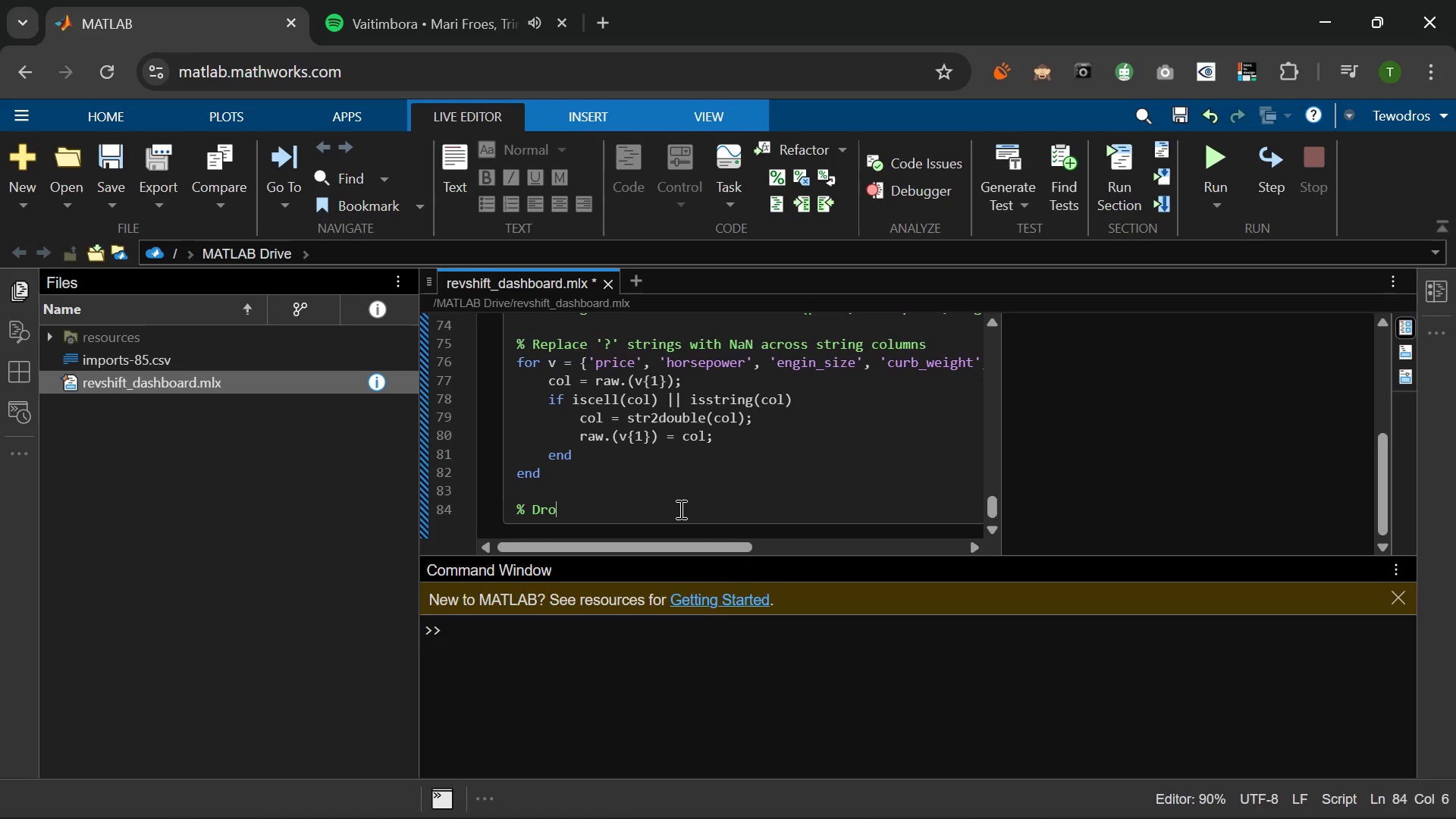 
type(p rows with missng price, horsepoe)
key(Backspace)
type(wr )
key(Backspace)
type(, or engin_size)
 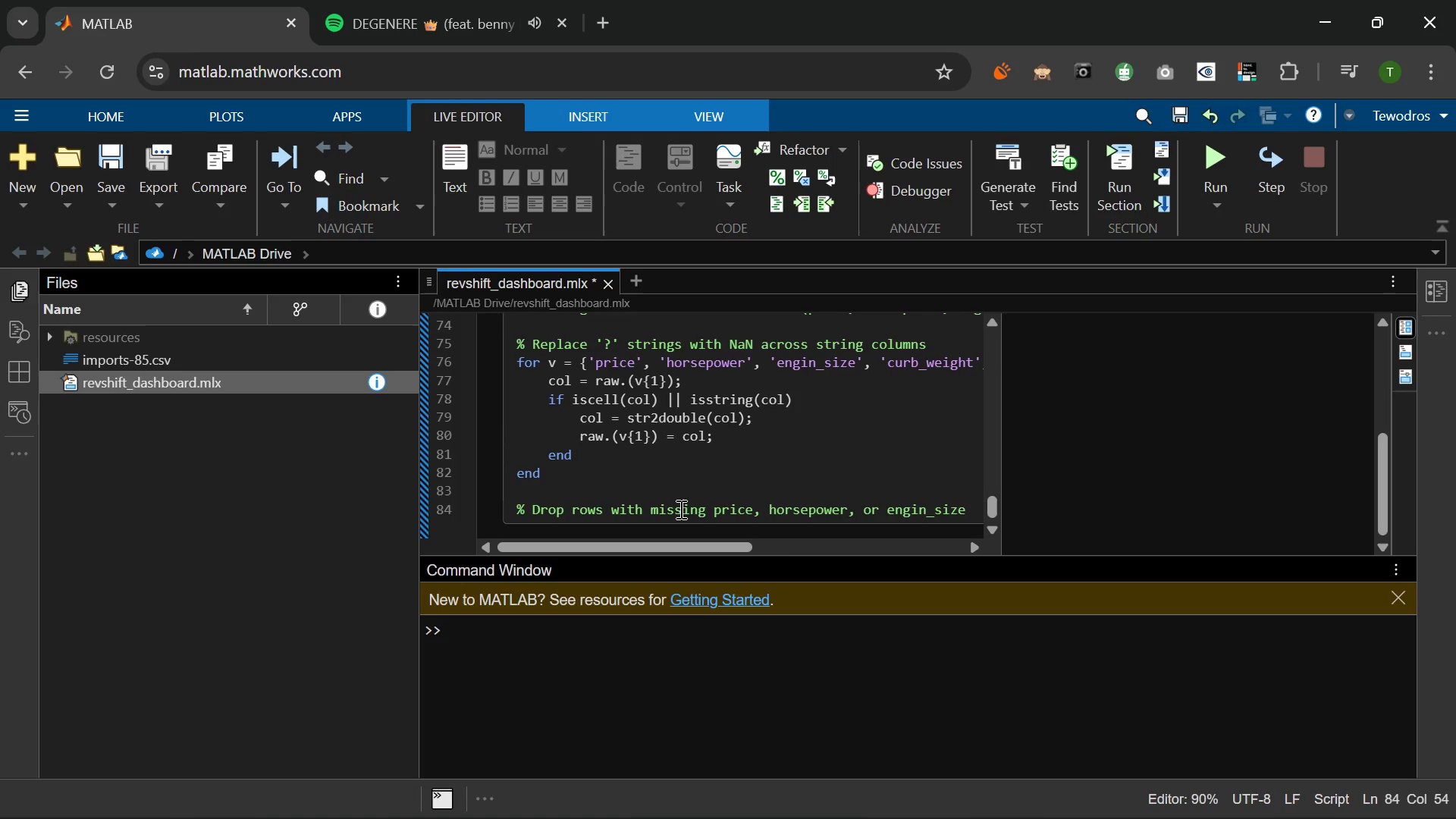 
wait(7.47)
 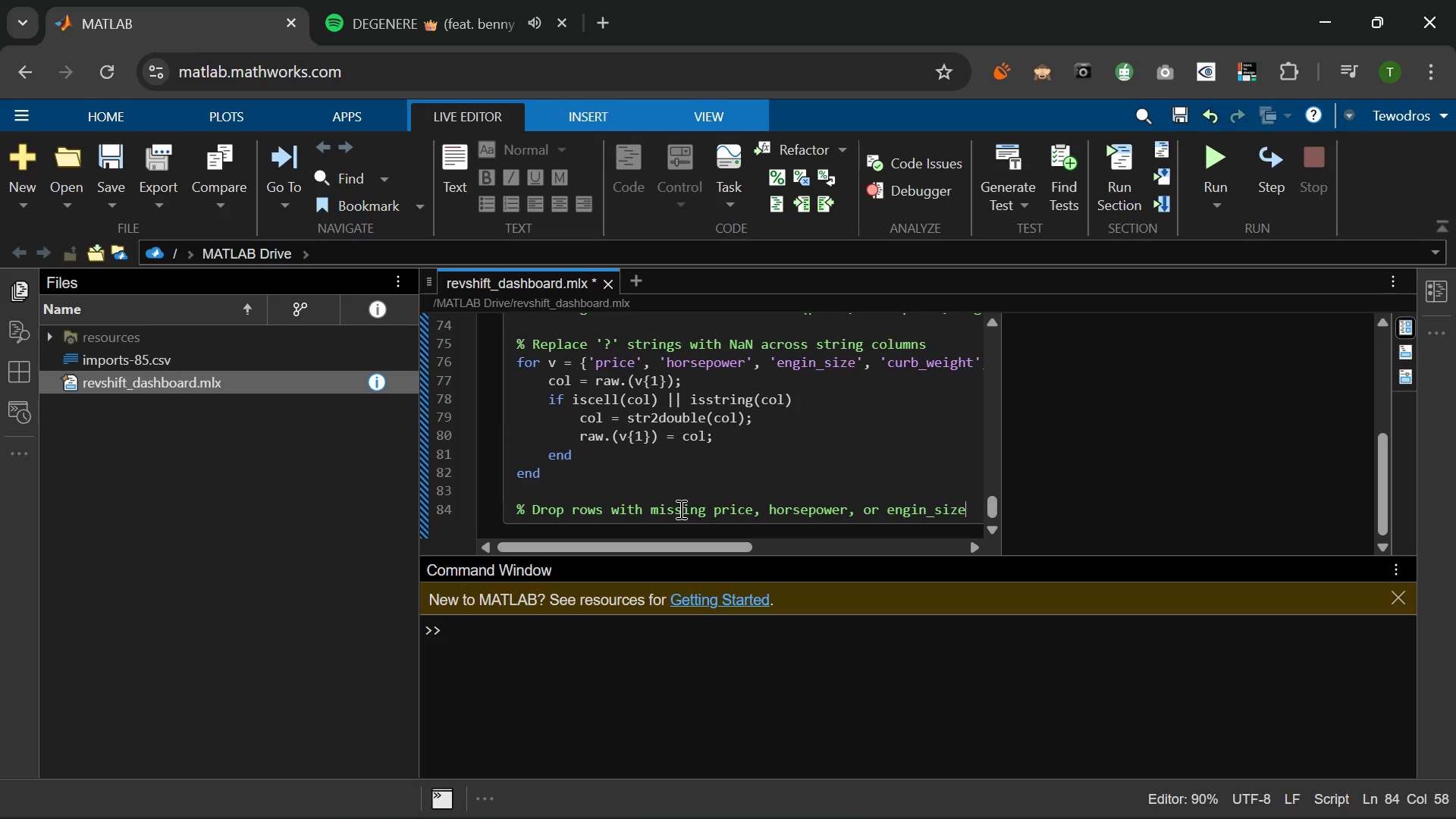 
key(Enter)
 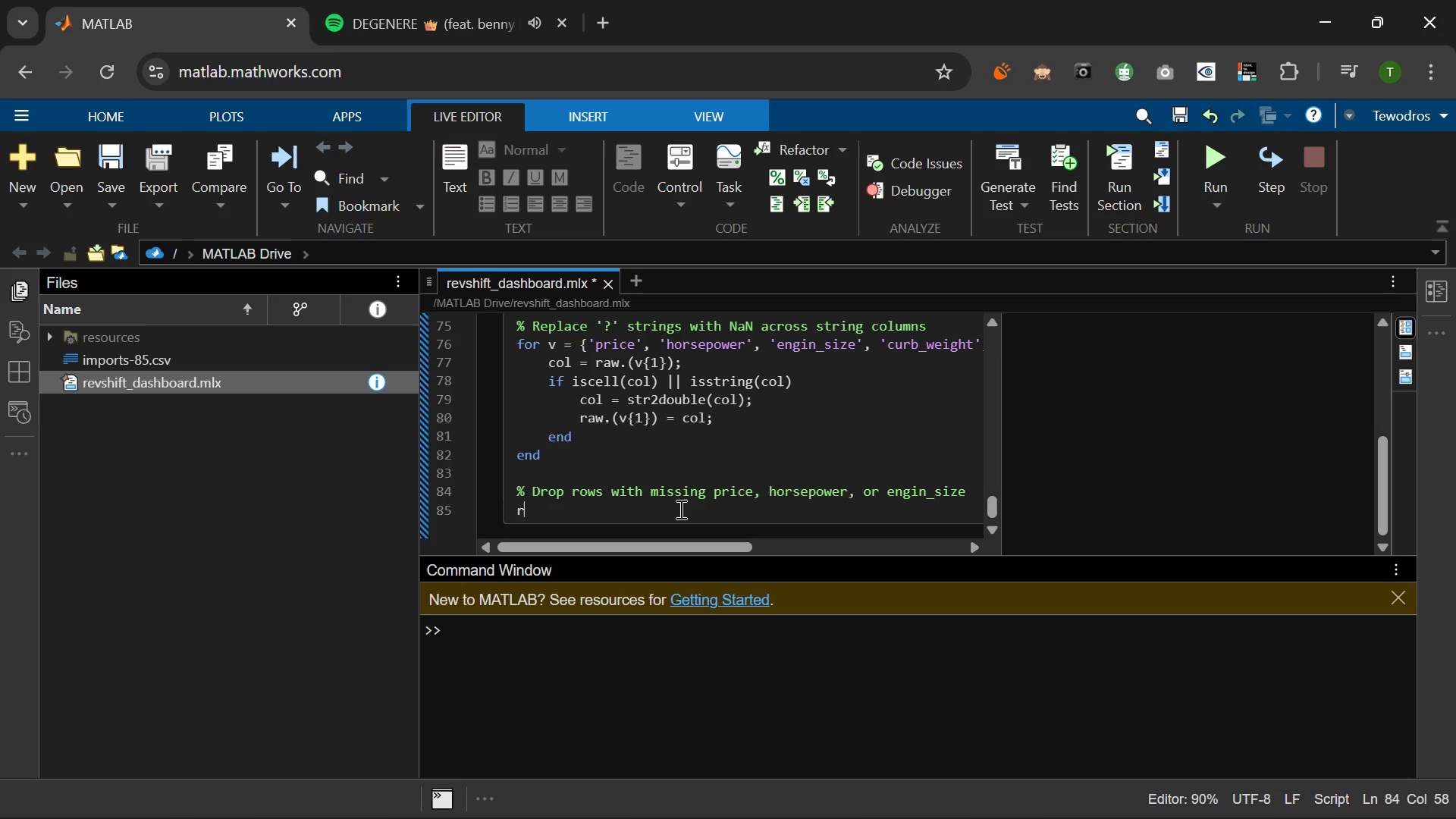 
type(raw = raw )
key(Backspace)
type((`isnan(raw.price)
 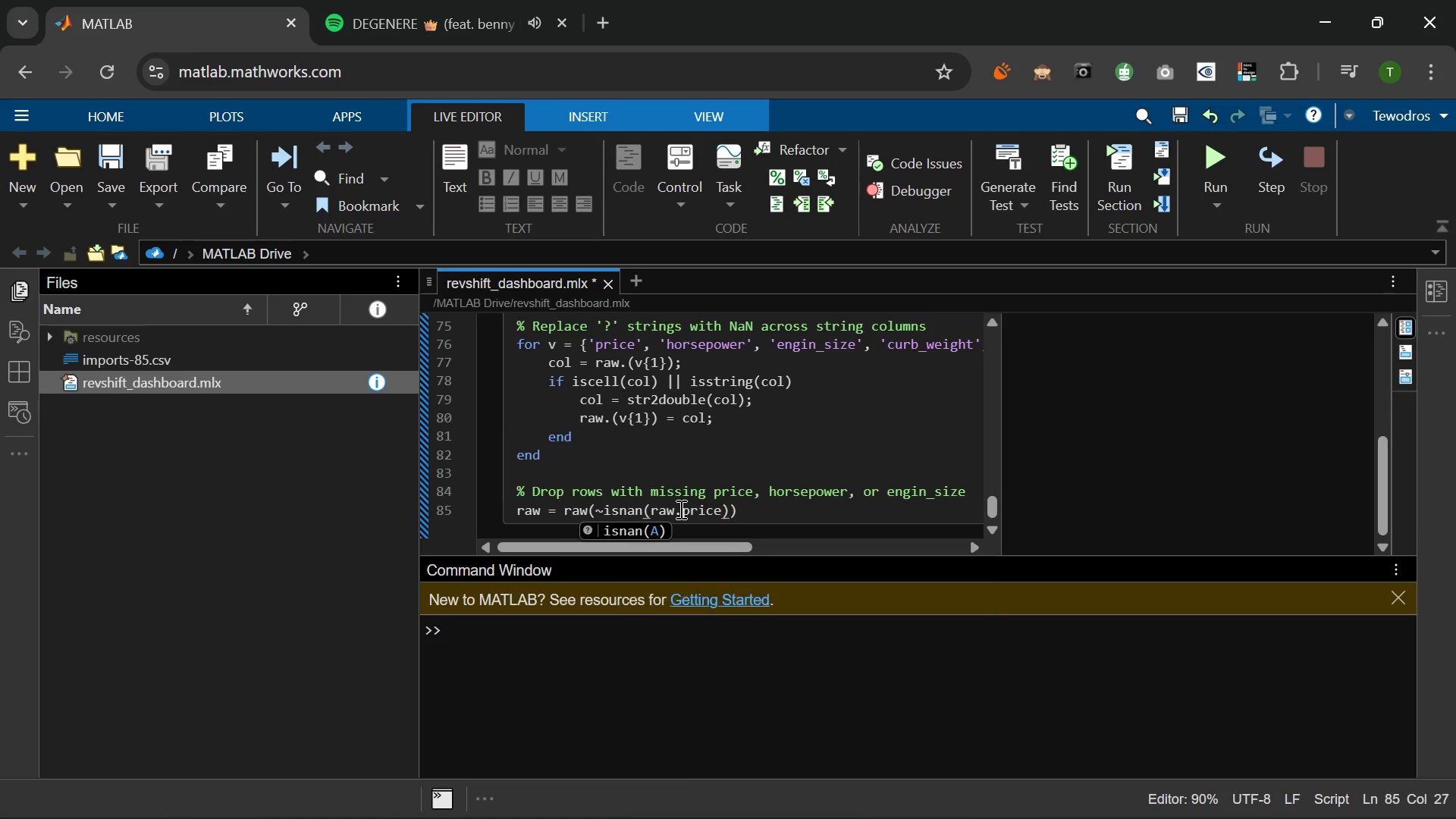 
key(ArrowRight)
 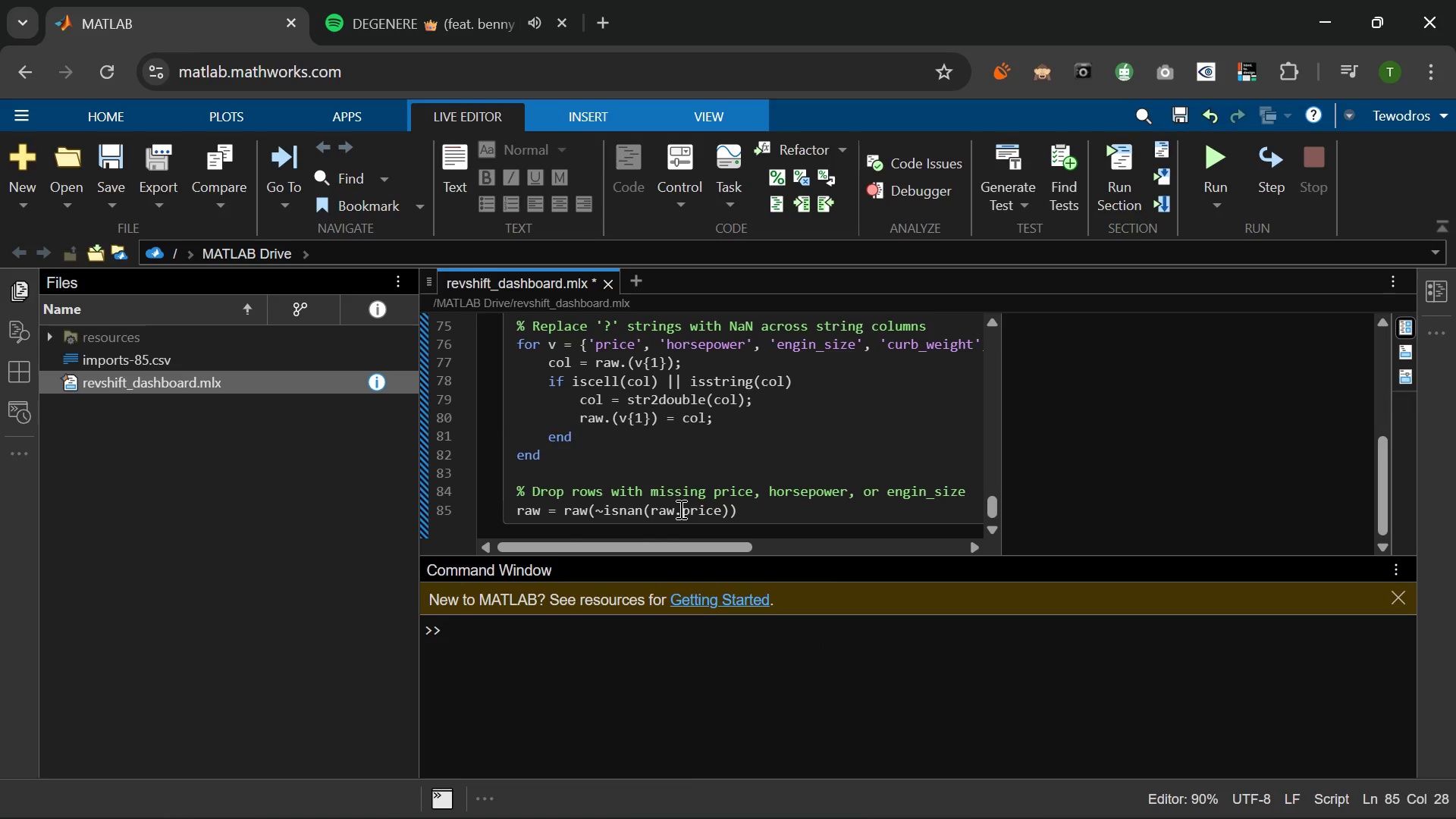 
type( & ~is)
 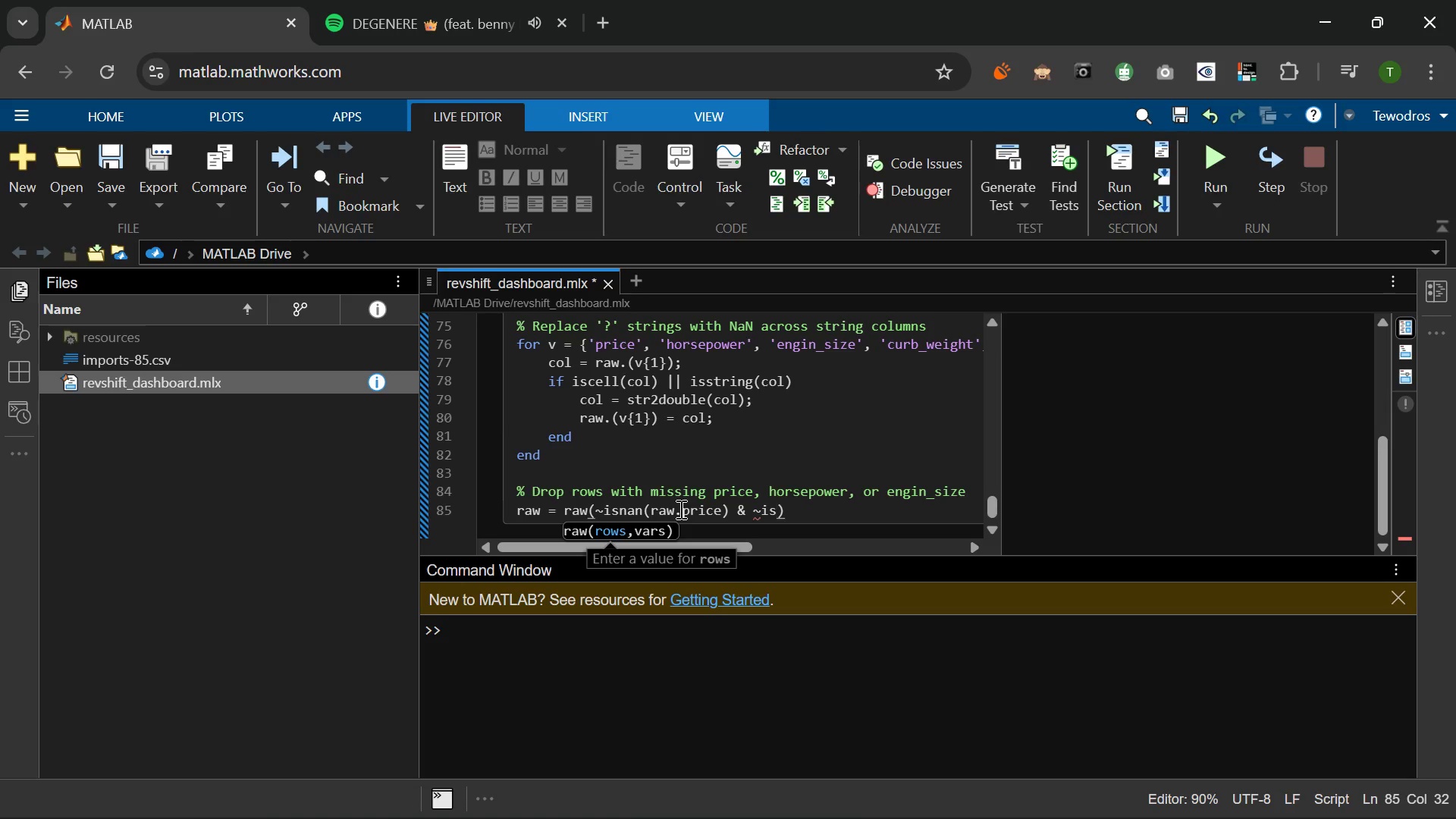 
type(nan(raw.horsepower)
 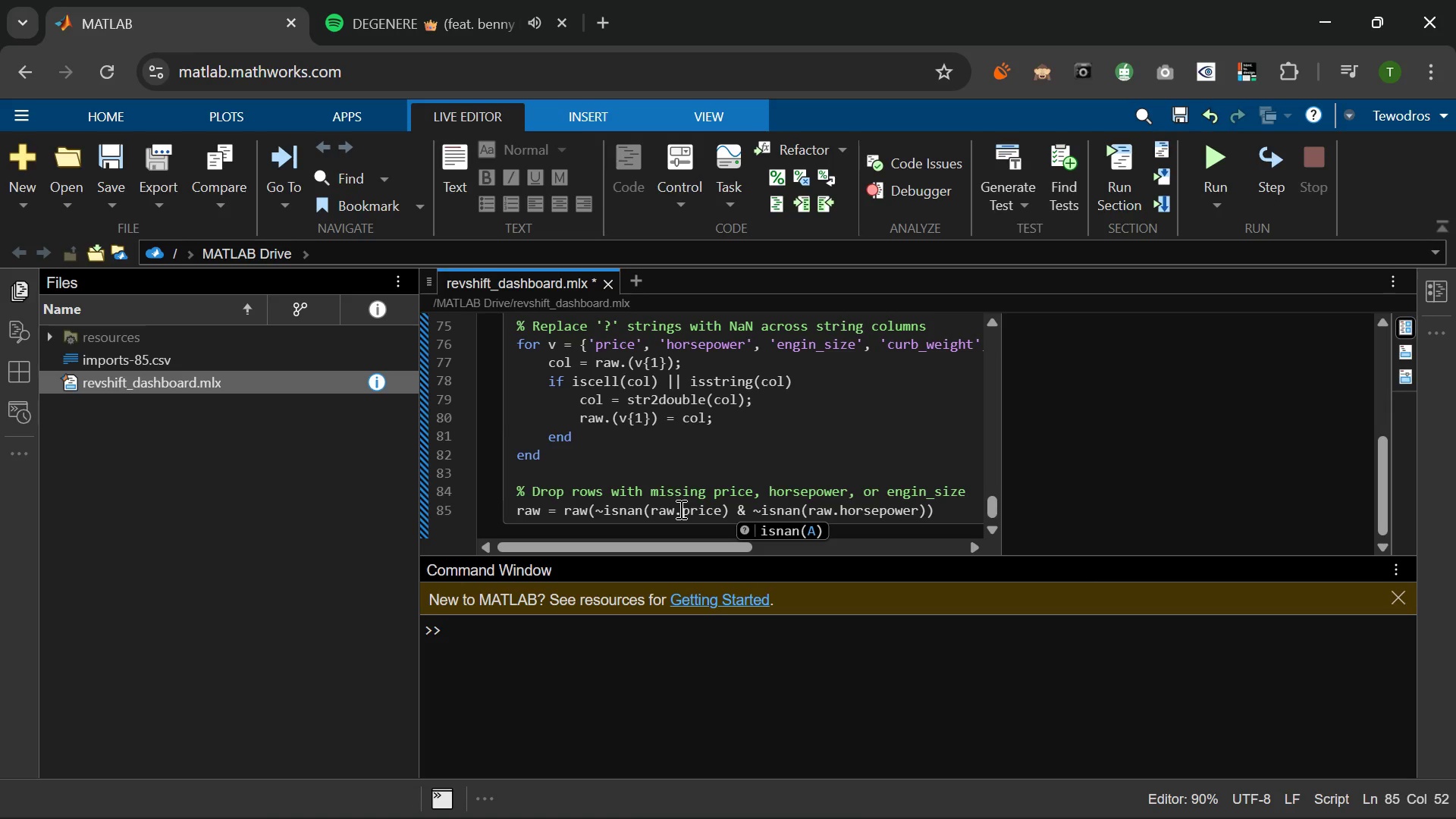 
key(ArrowRight)
 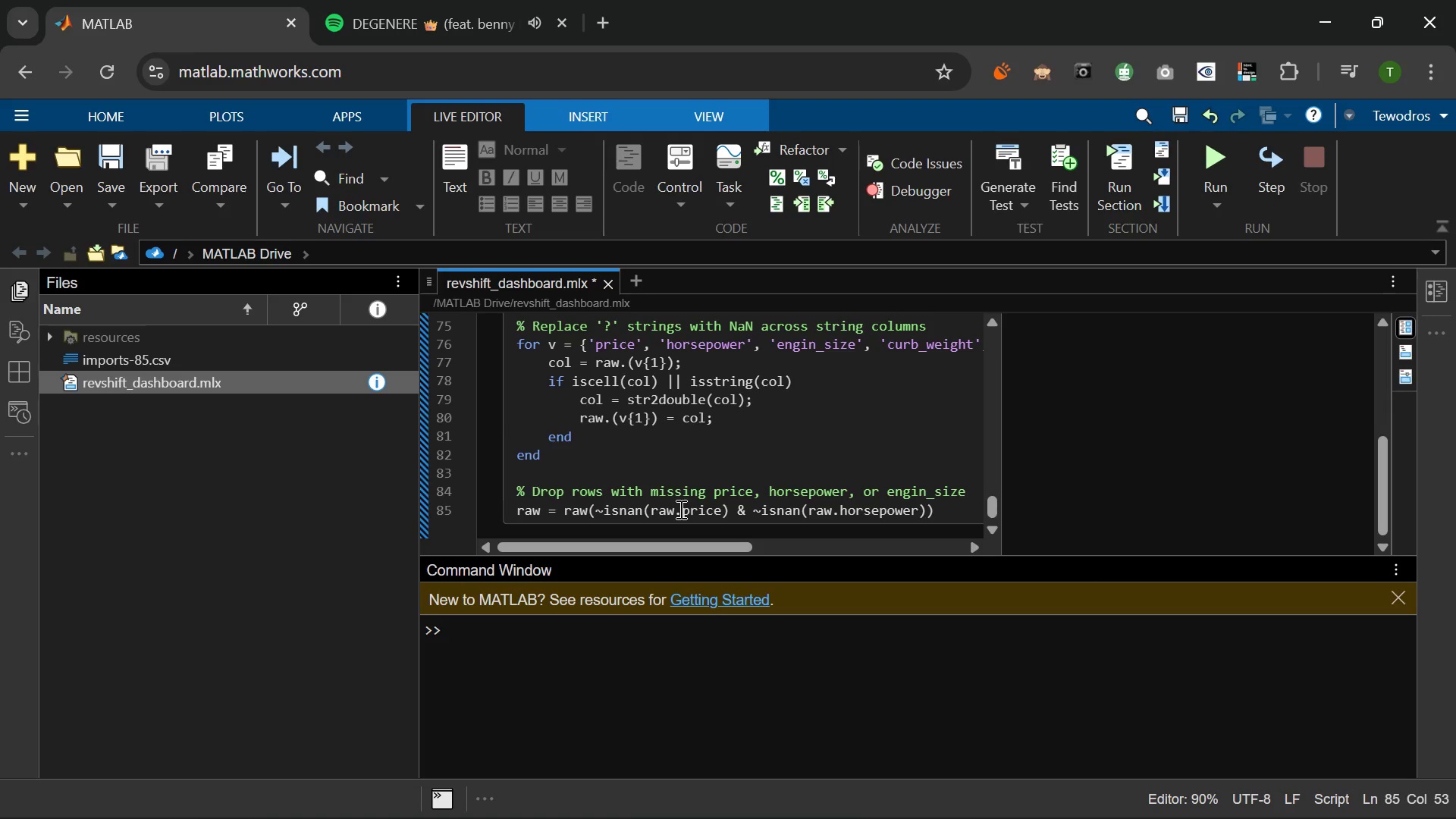 
type( & ~isnan(raw.engine)
 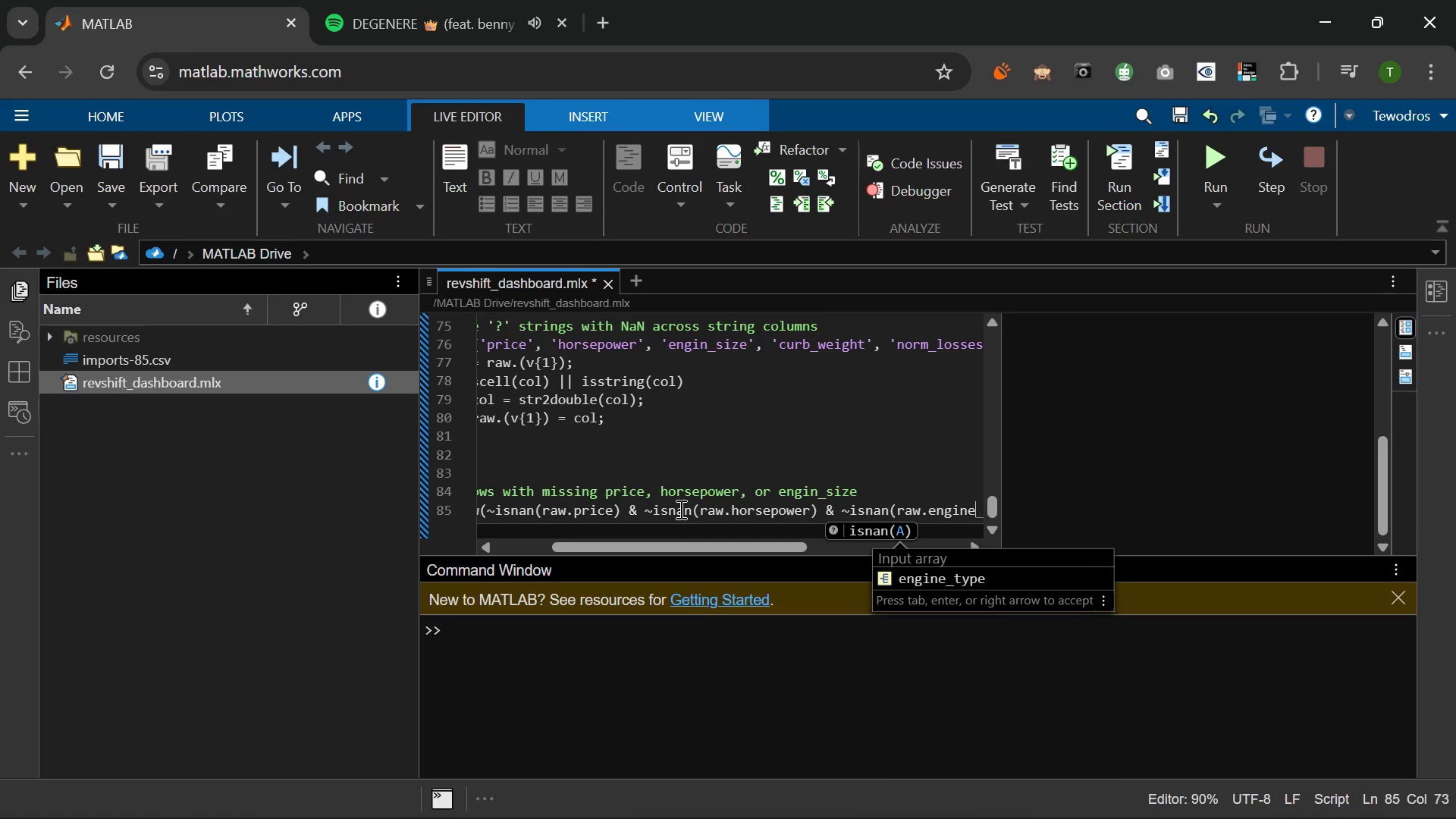 
wait(8.66)
 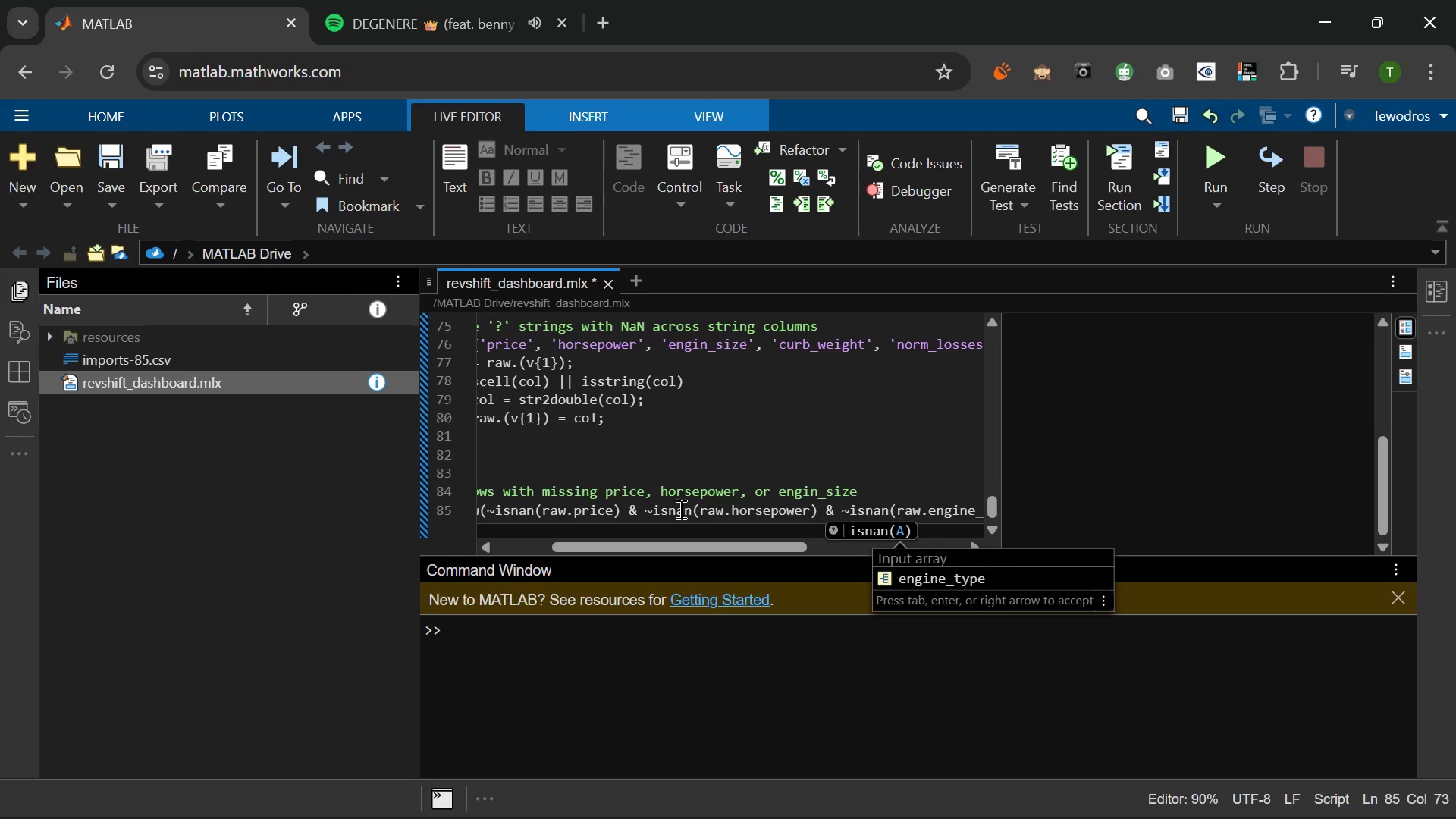 
key(PlayPause)
 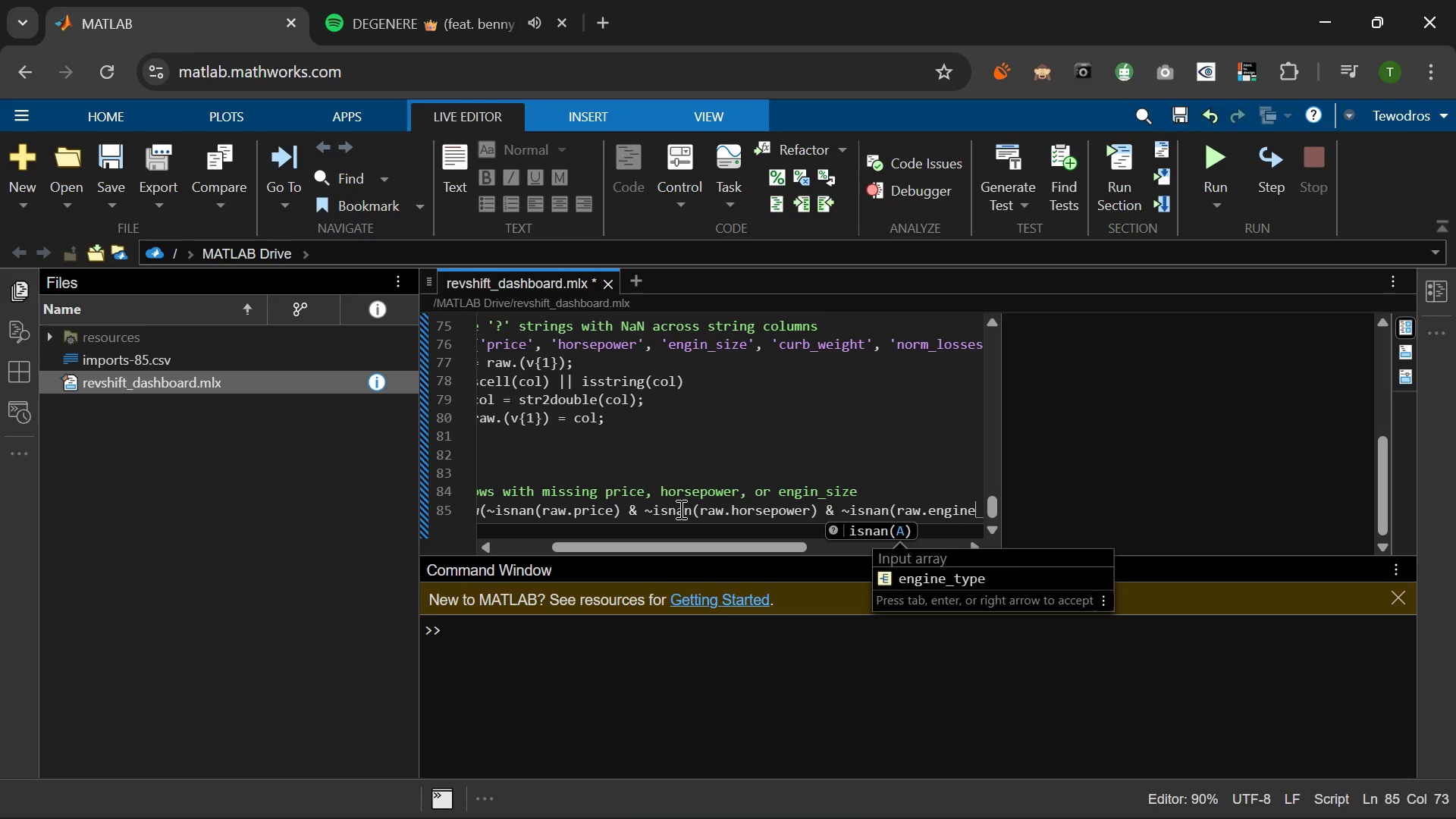 
wait(8.02)
 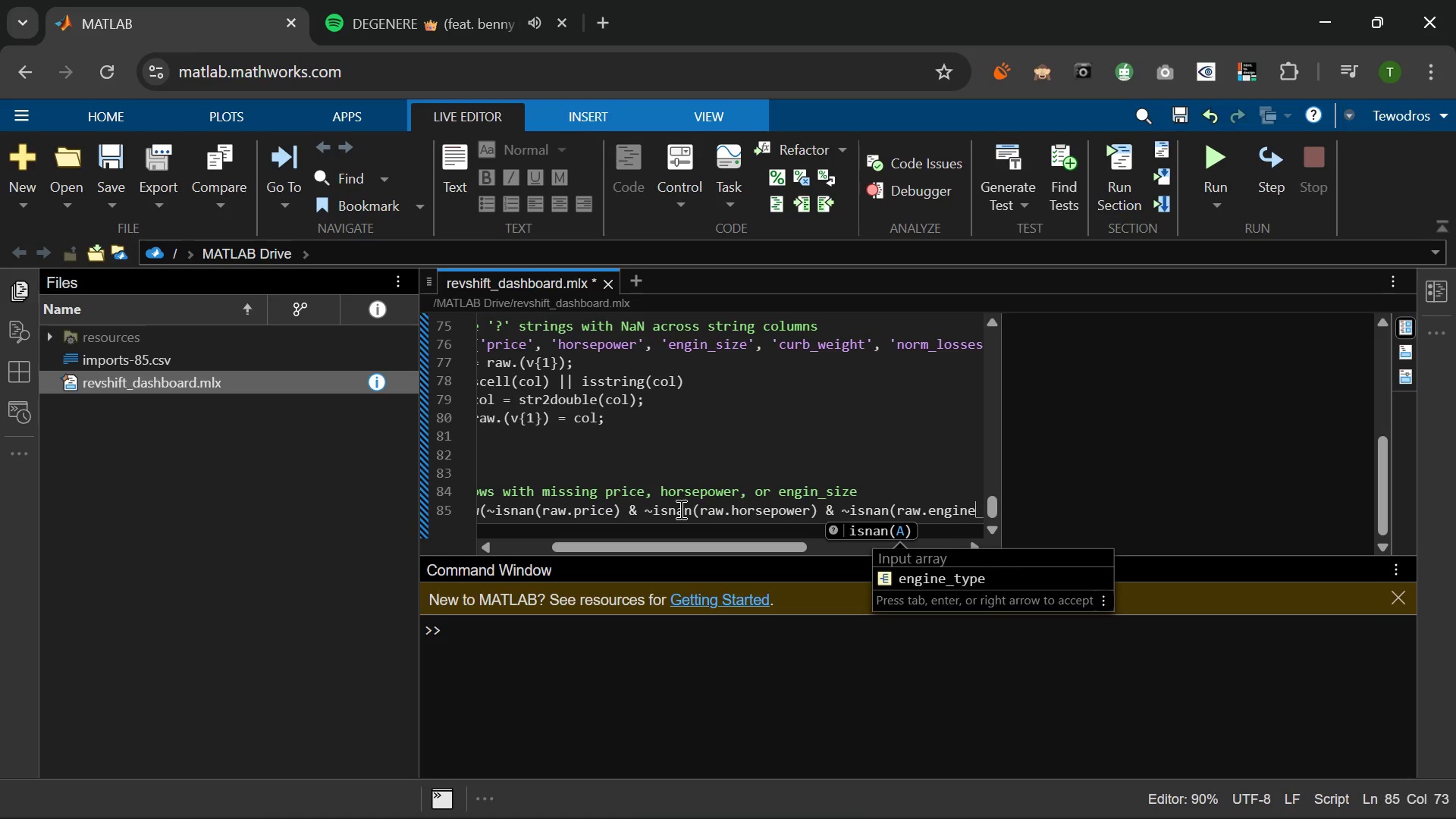 
left_click([364, 0])
 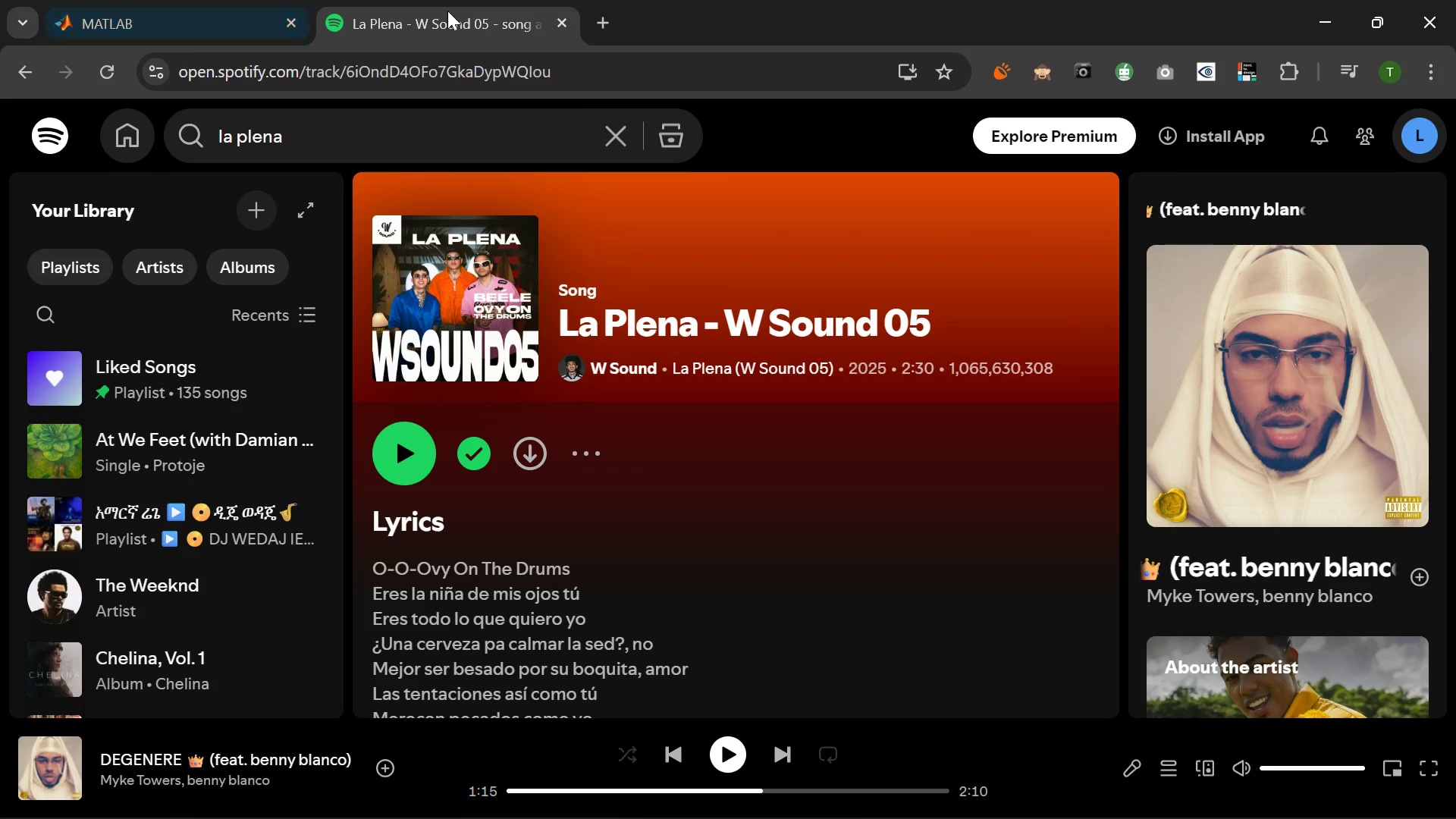 
mouse_move([423, 42])
 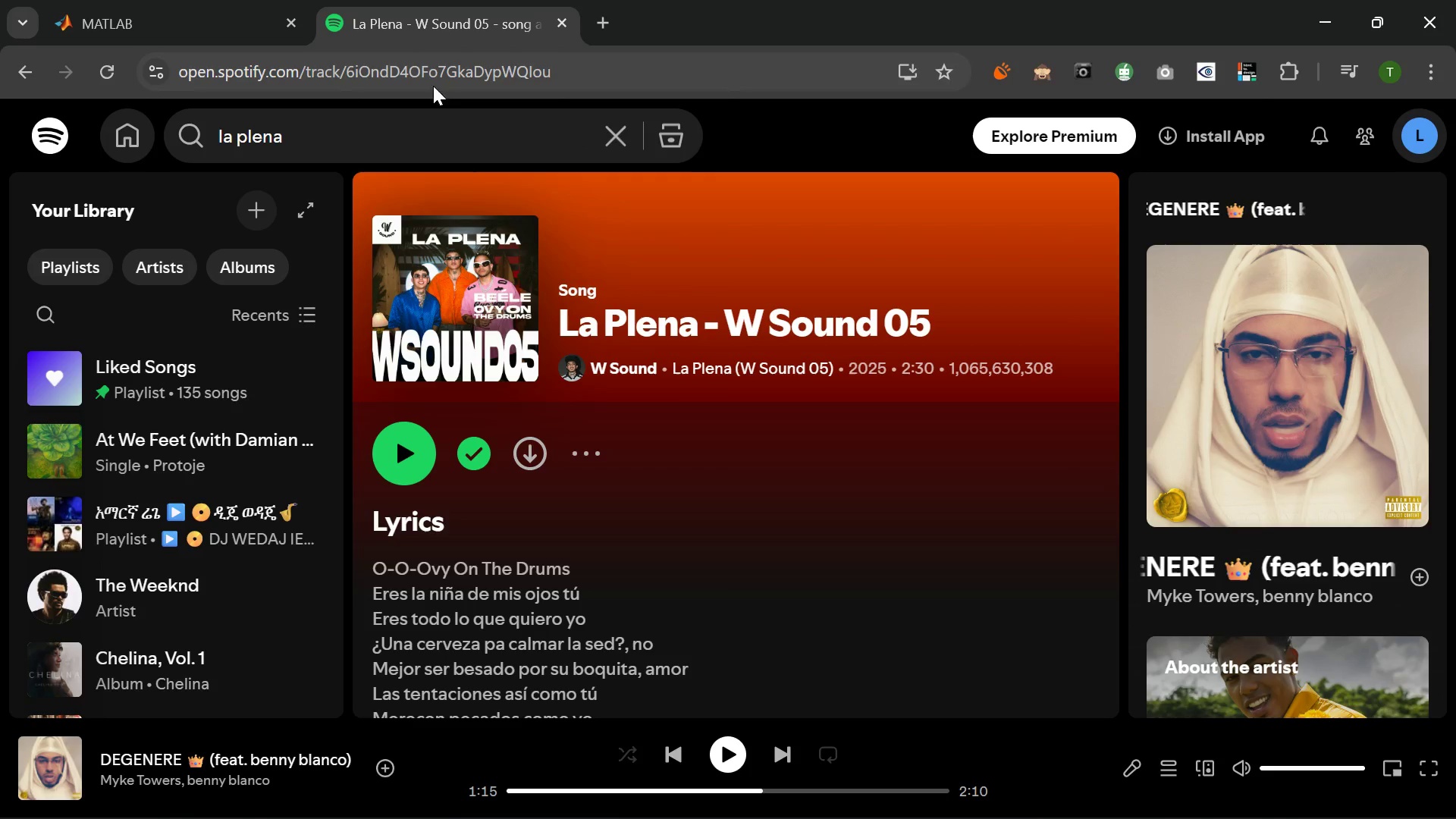 
left_click([141, 10])
 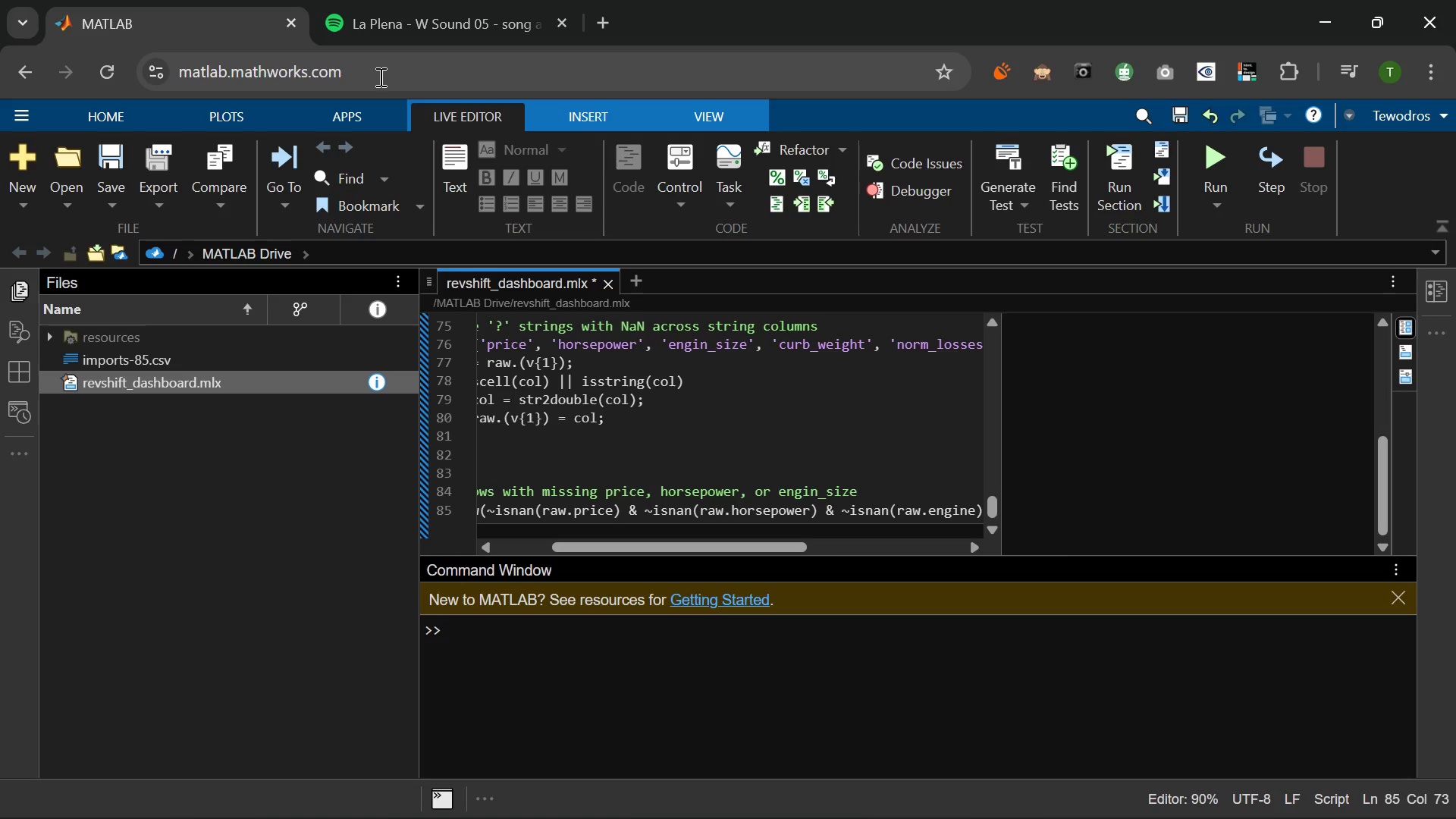 
wait(62.94)
 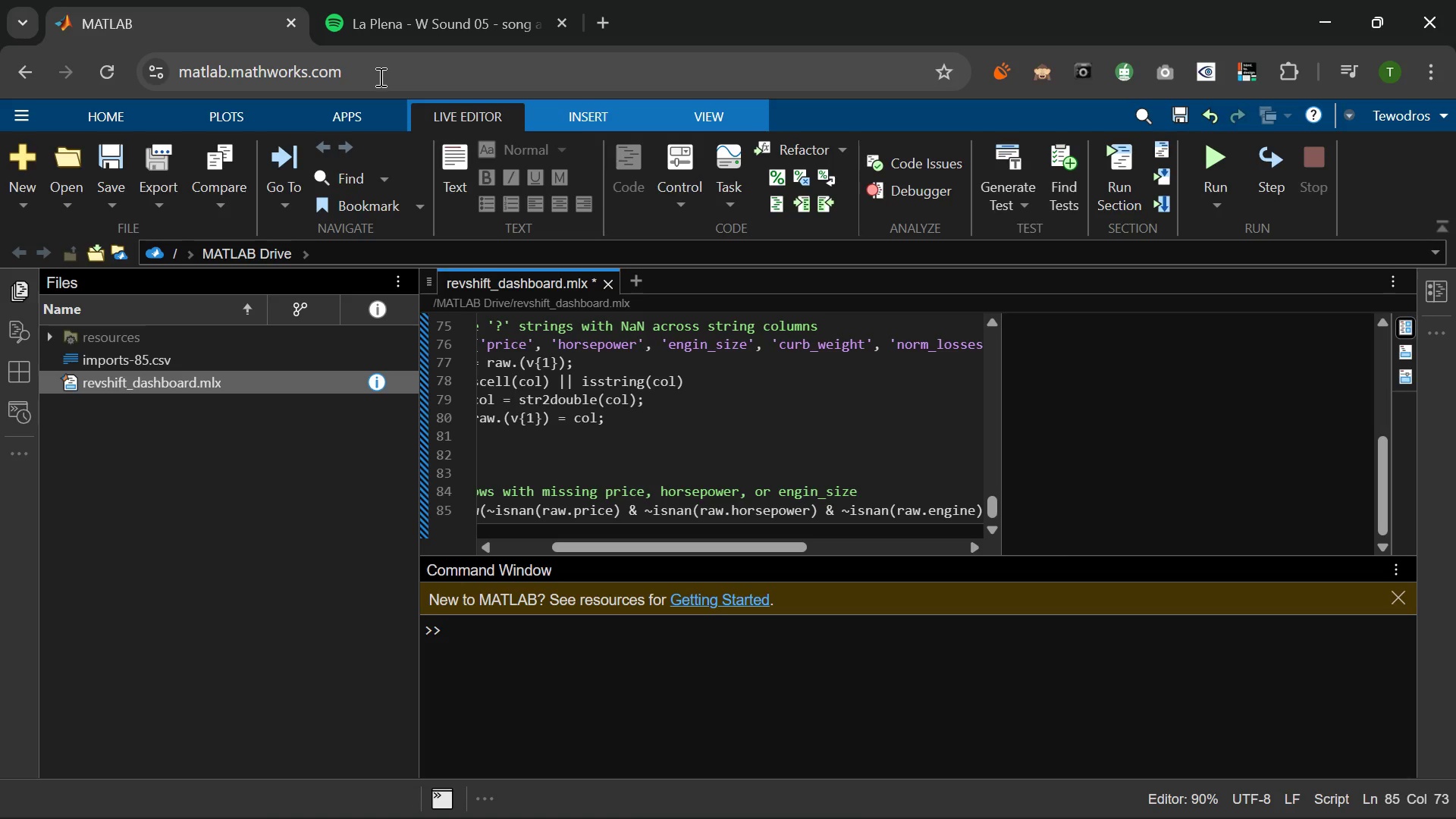 
hold_key(key=VolumeDown, duration=0.83)
 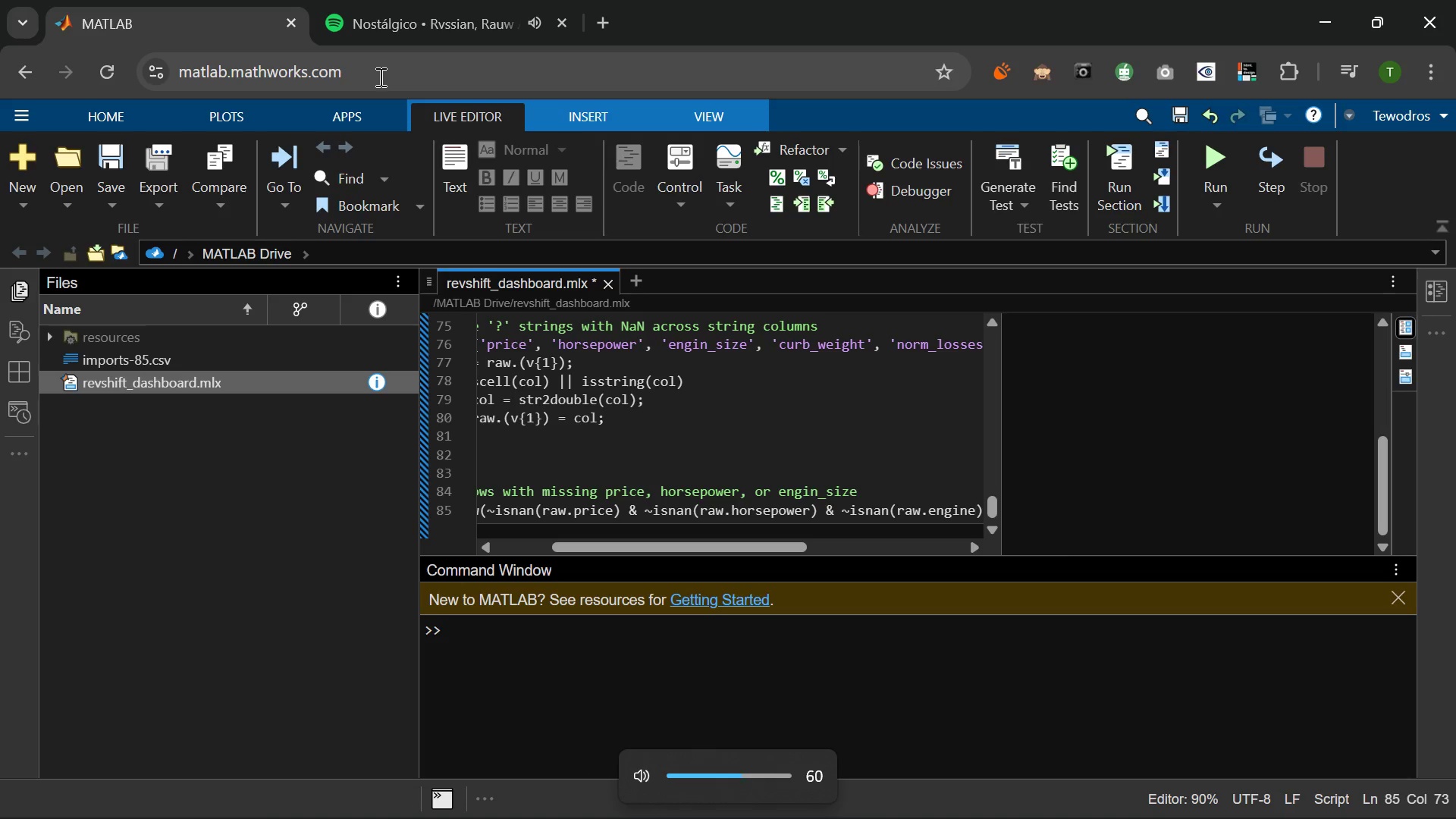 
type([VolumeDown][VolumeDown][VolumeDown][VolumeDown]_size)
 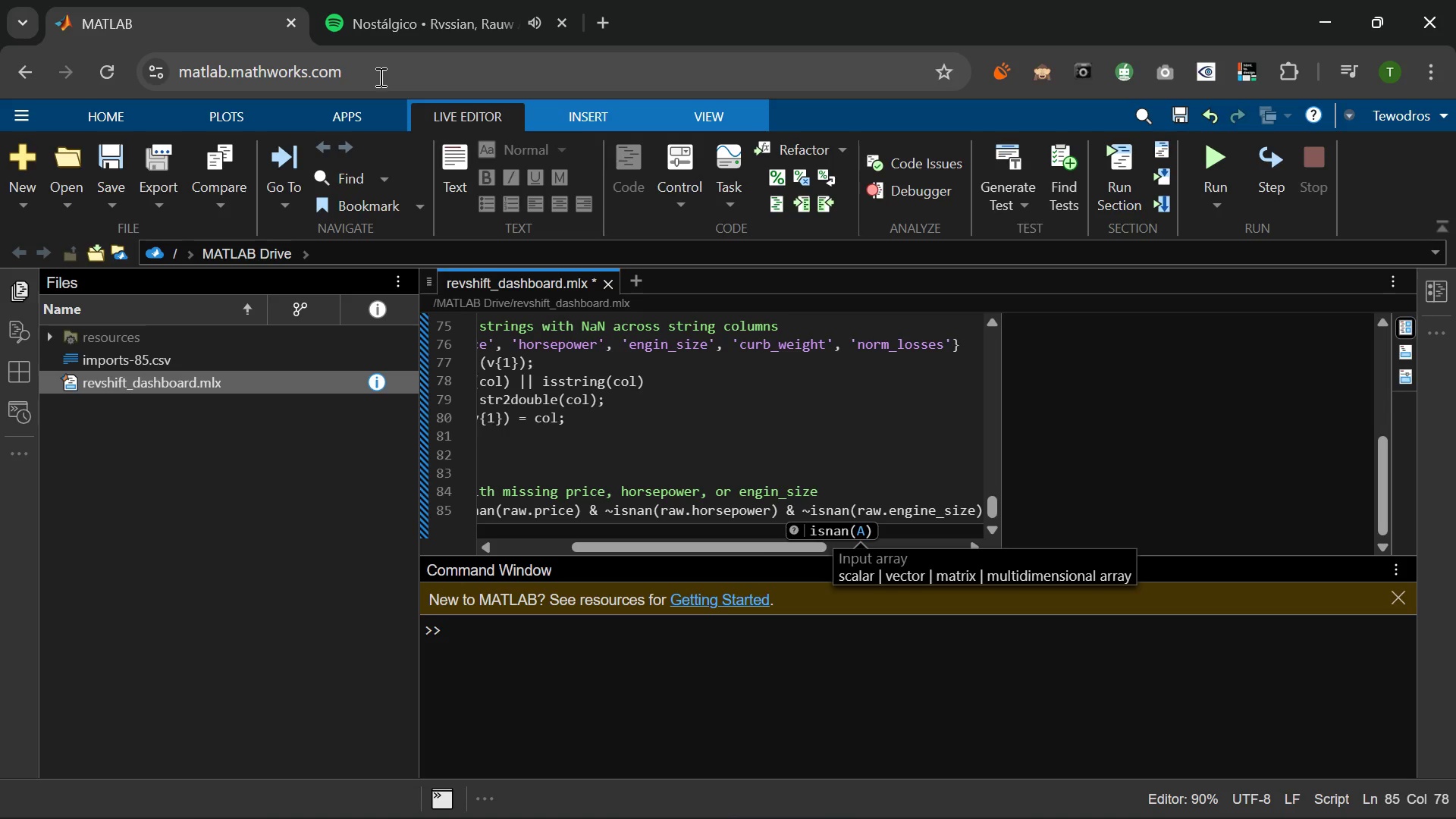 
key(ArrowRight)
 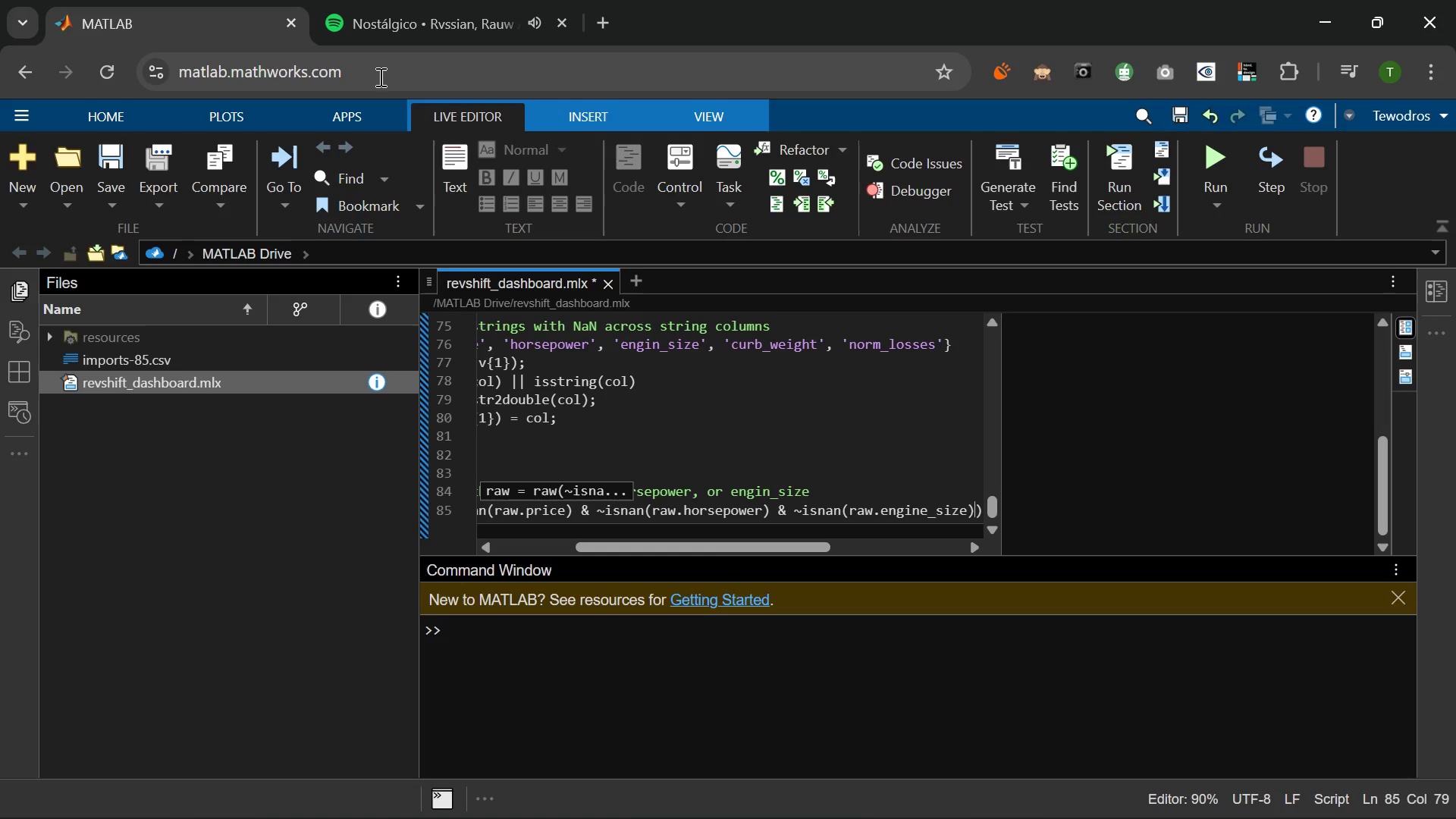 
key(Comma)
 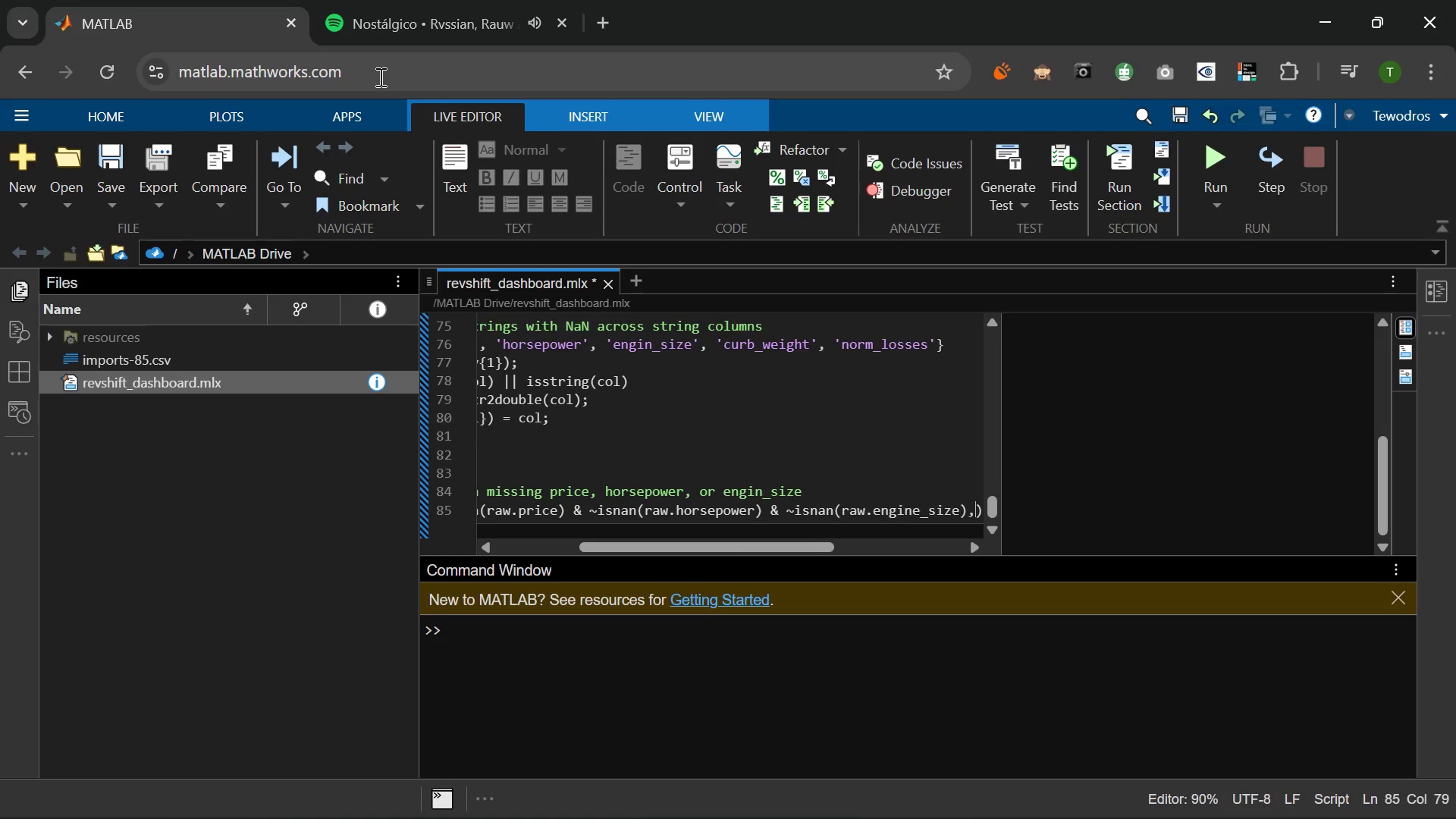 
key(Space)
 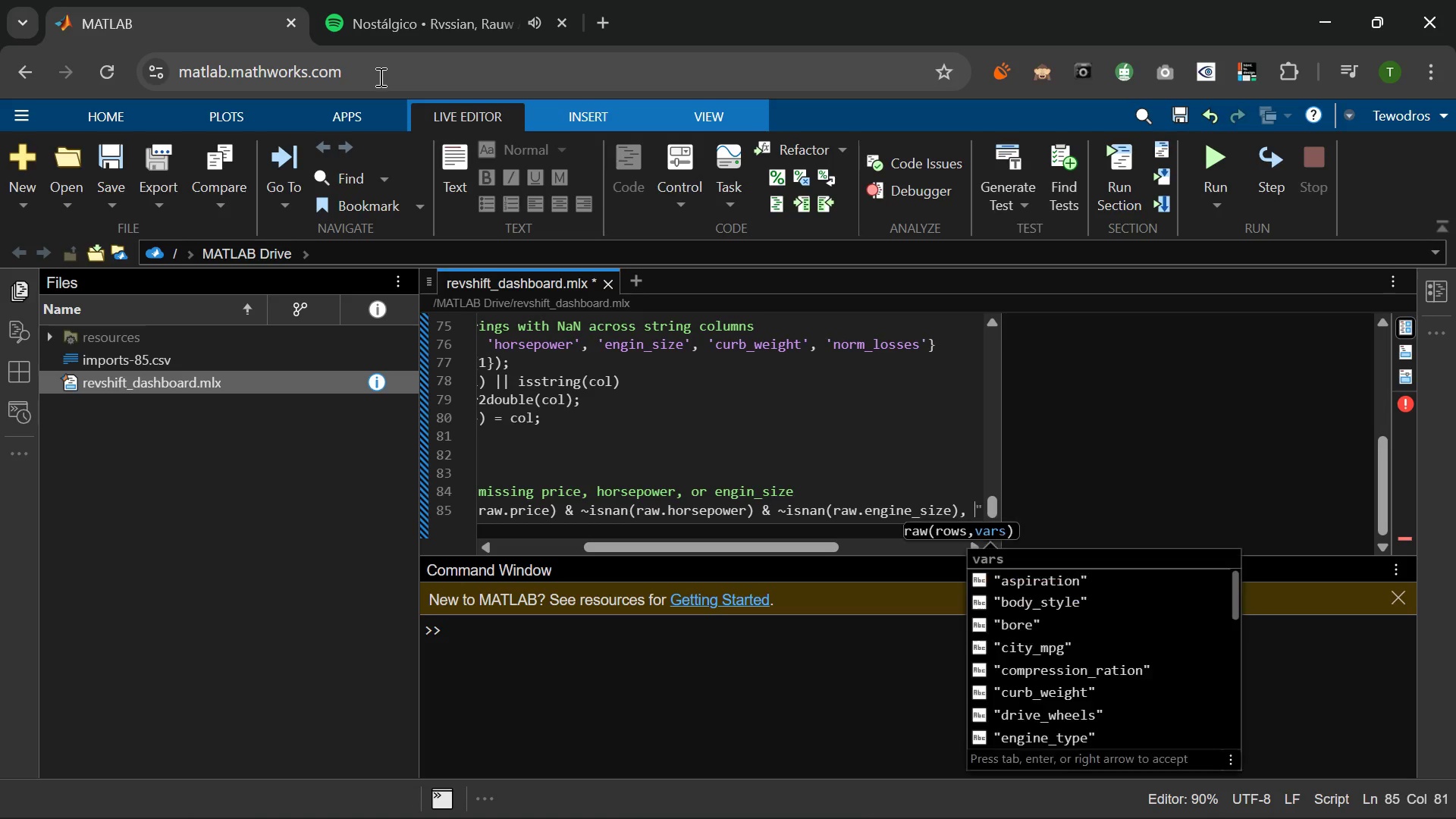 
key(Semicolon)
 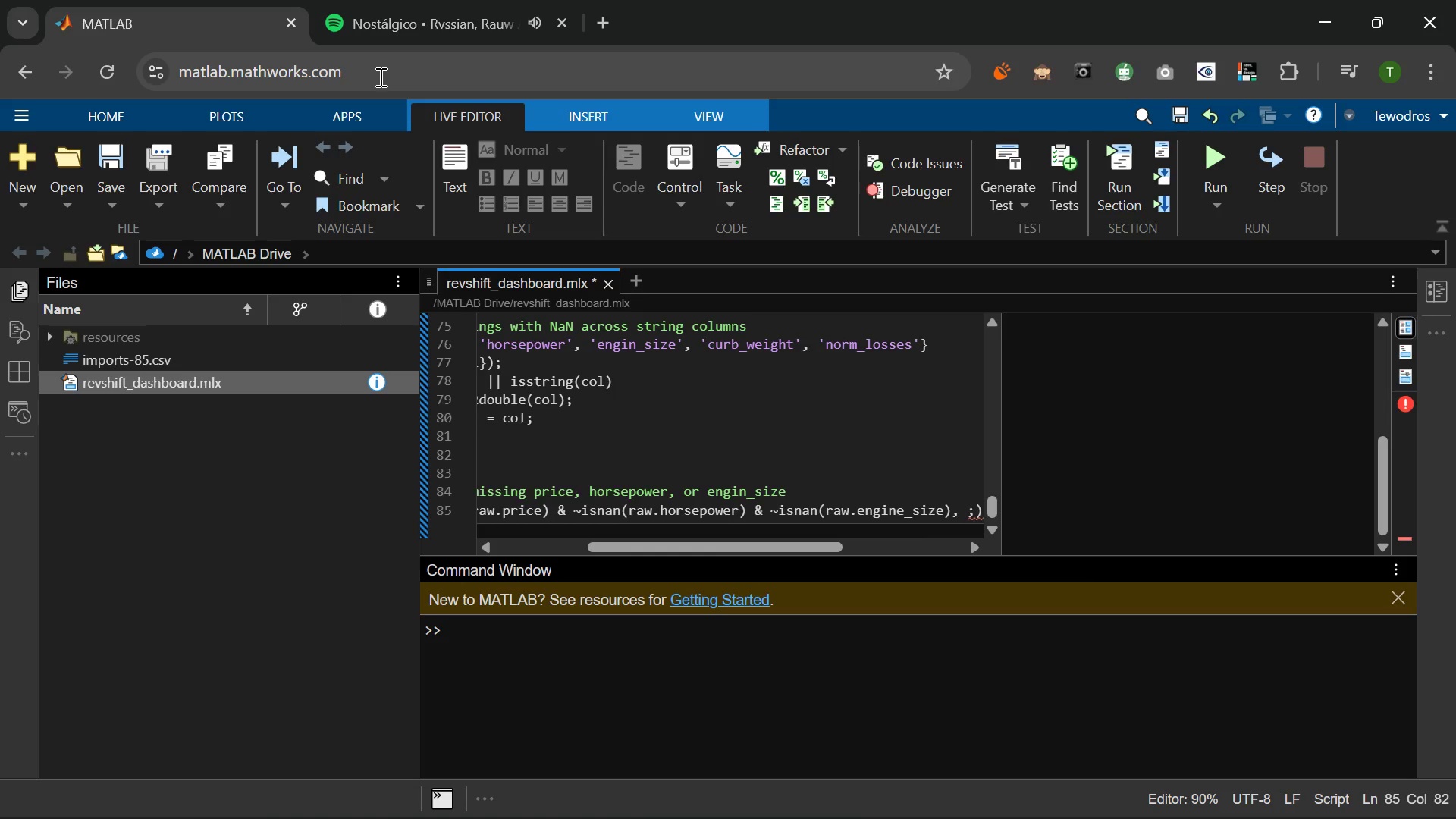 
key(Backspace)
 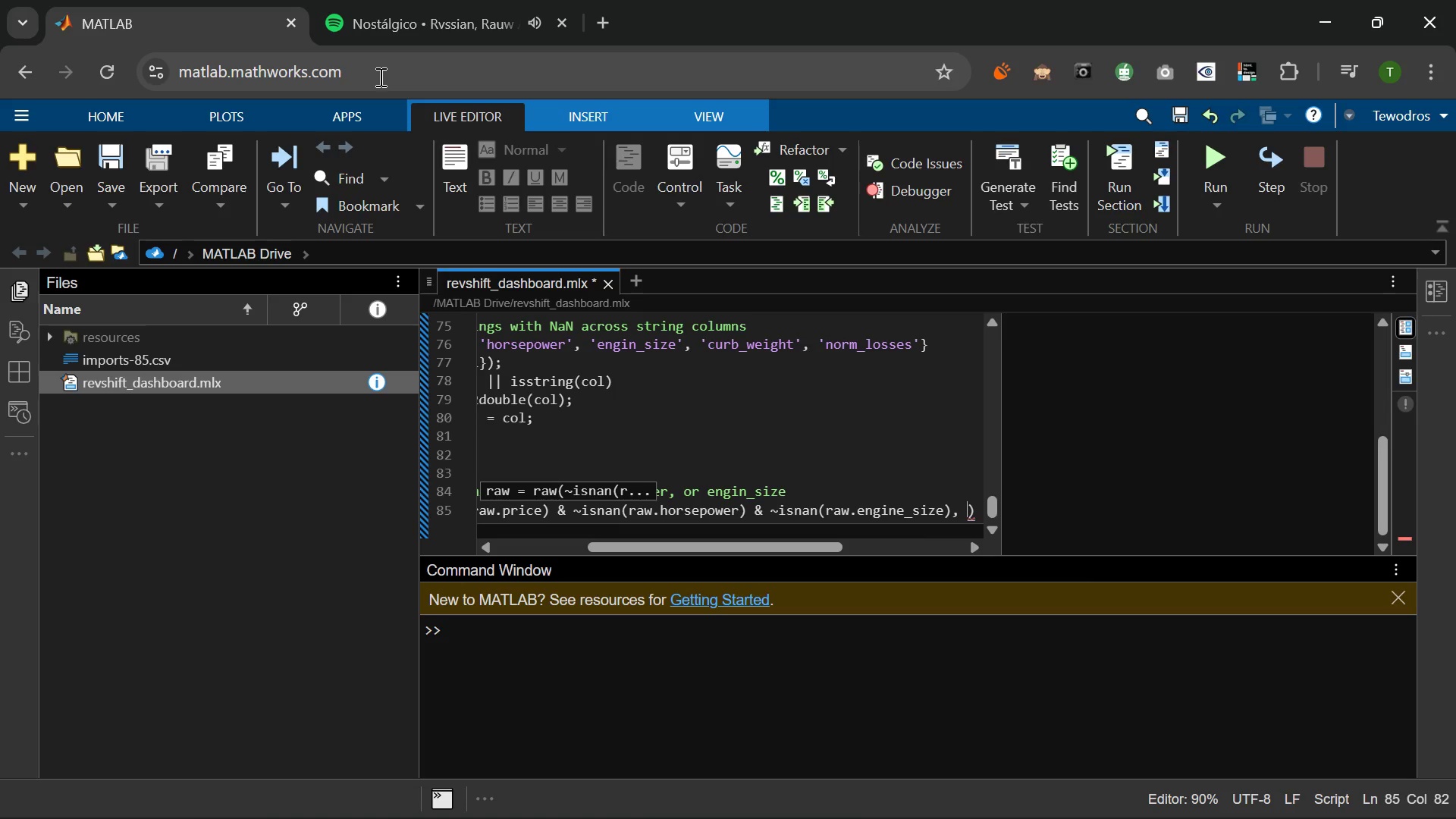 
key(F)
 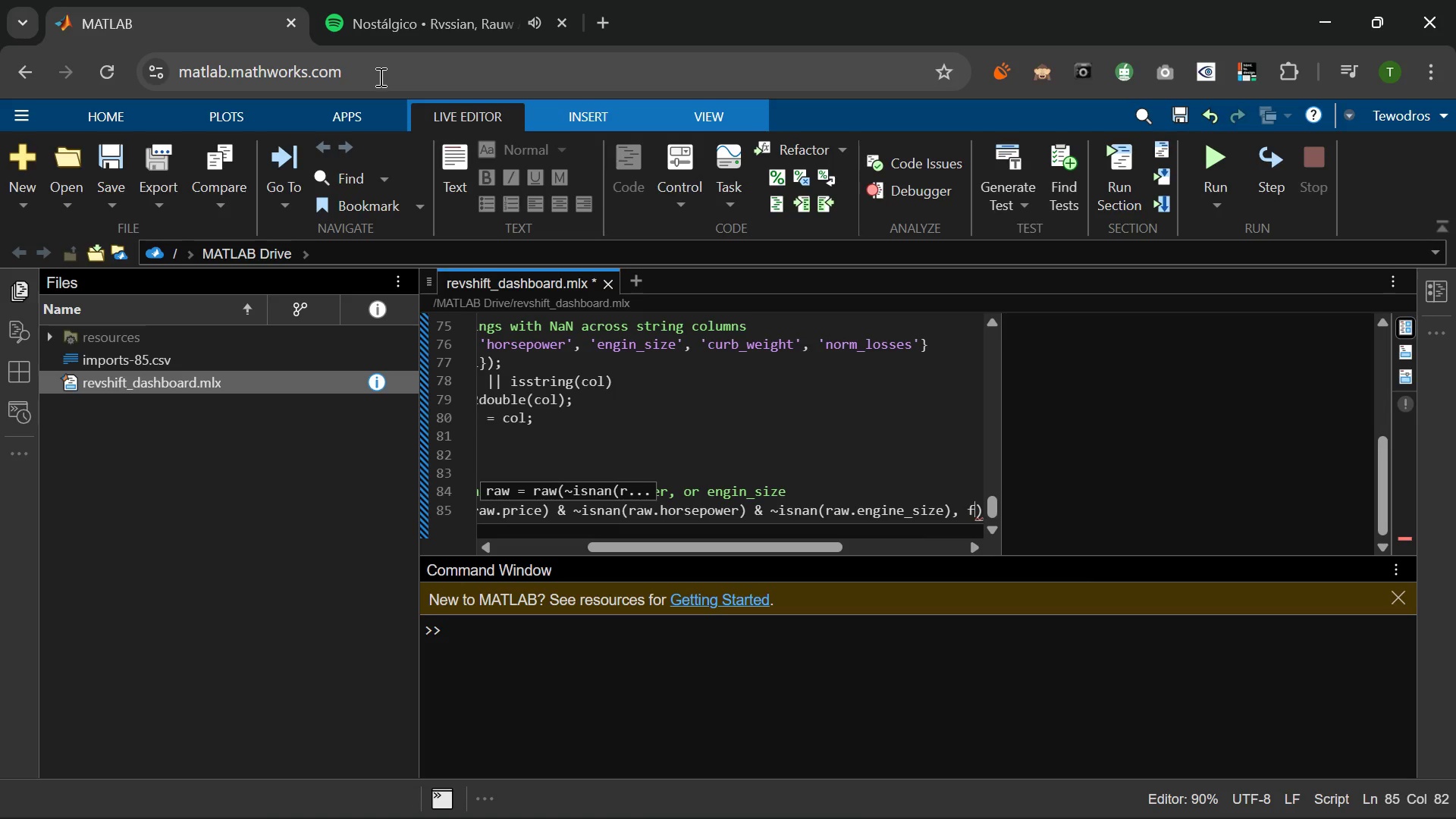 
key(Shift+ShiftLeft)
 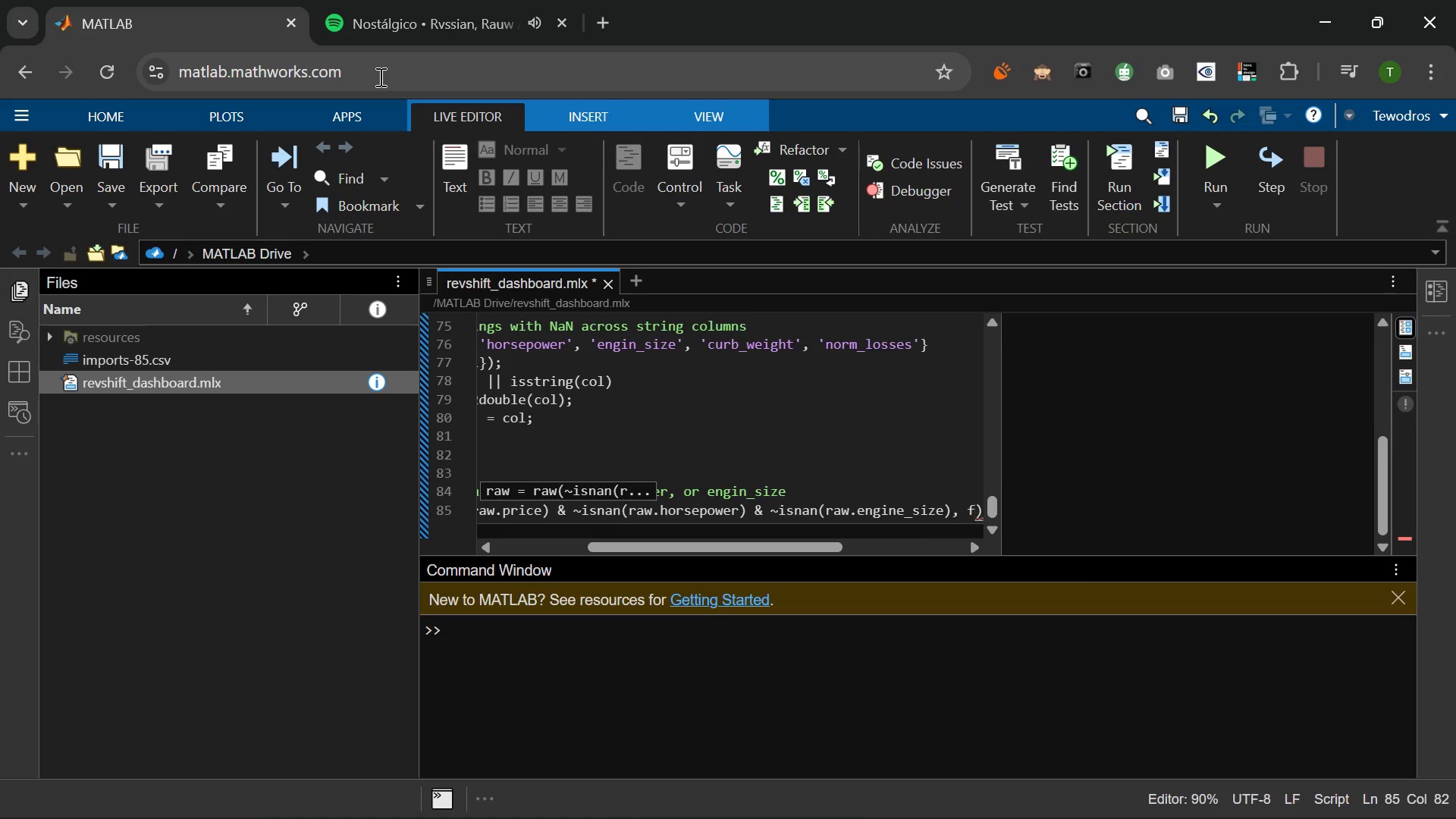 
key(Backspace)
 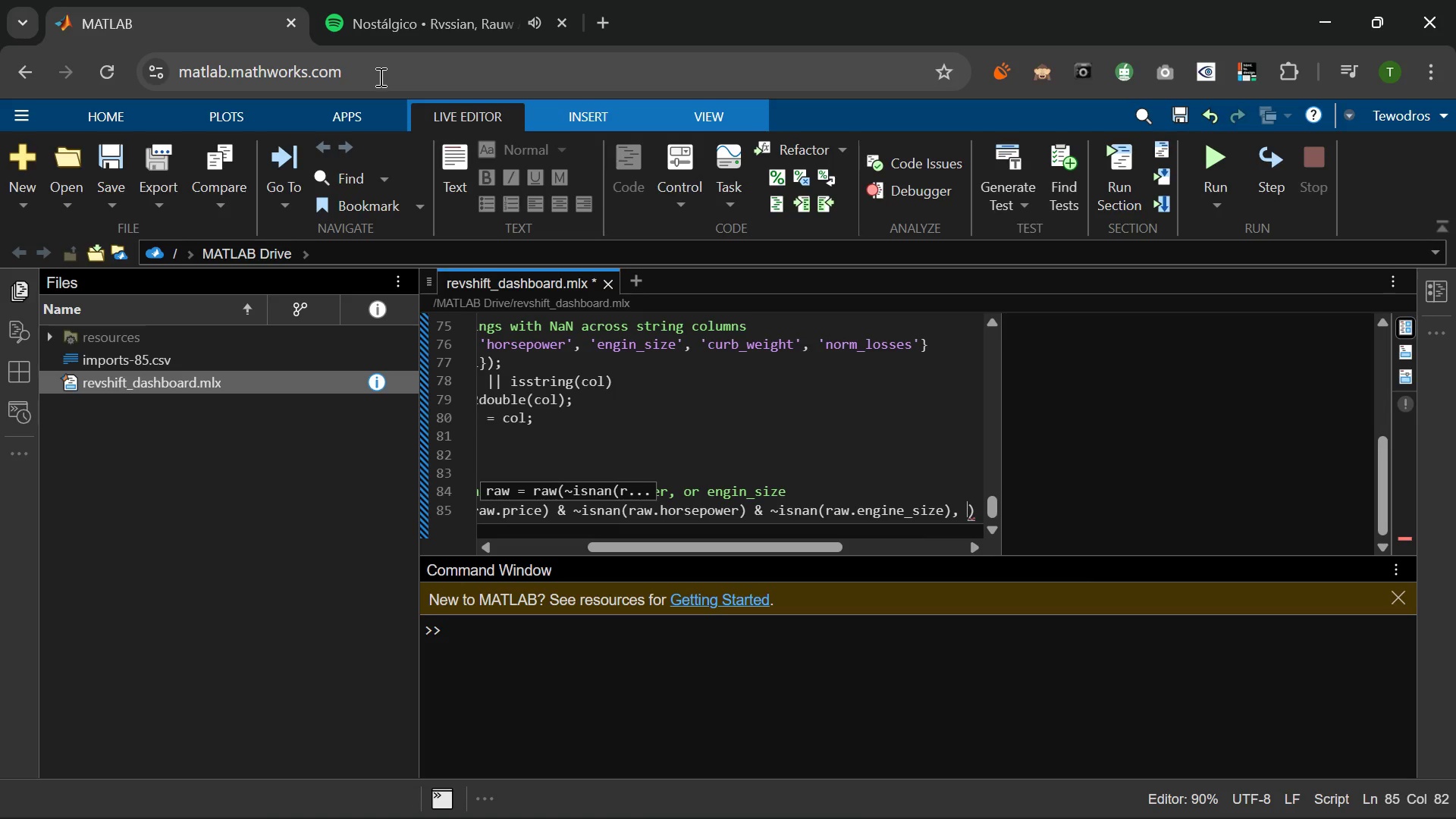 
key(Shift+Semicolon)
 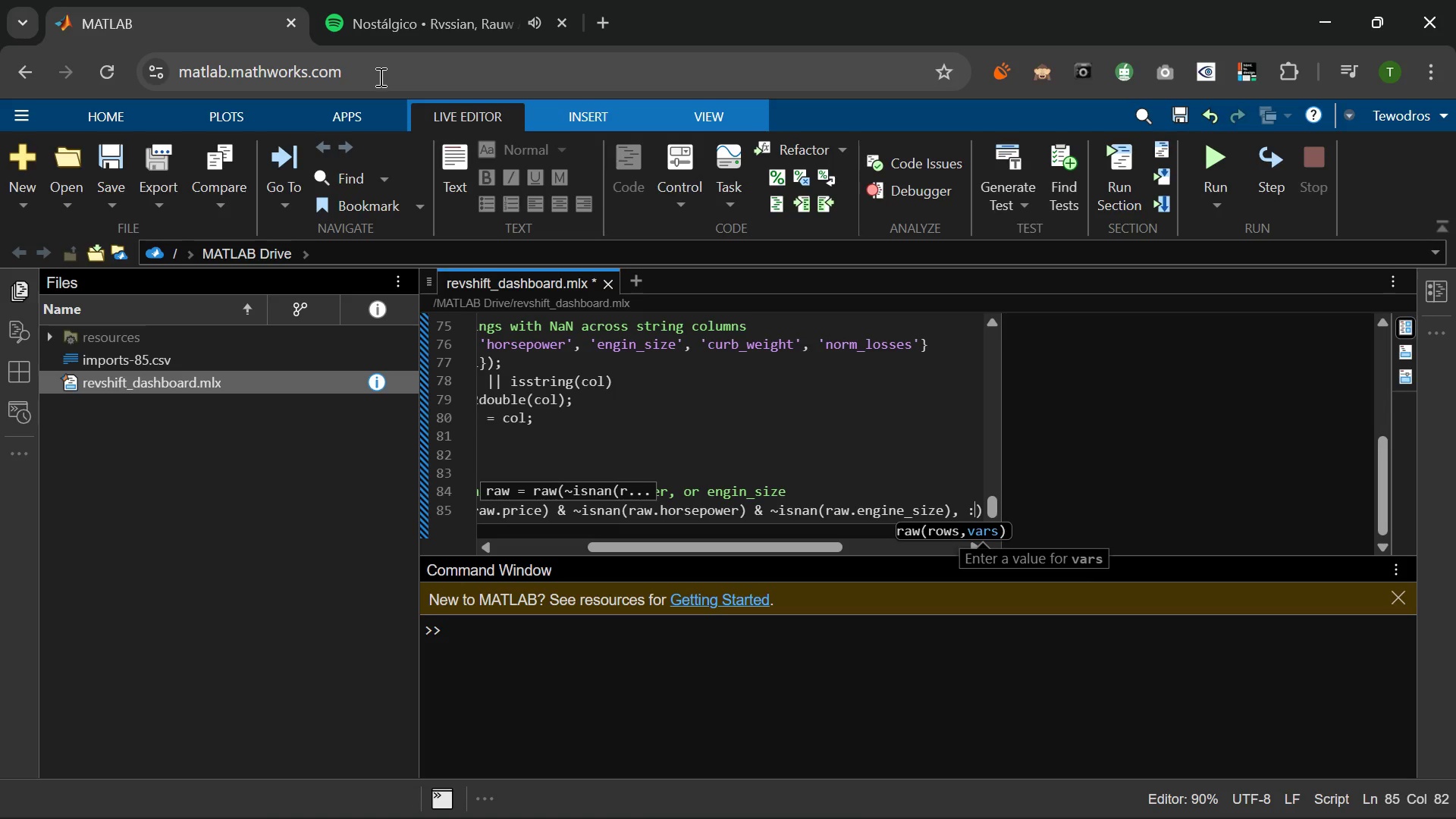 
key(ArrowRight)
 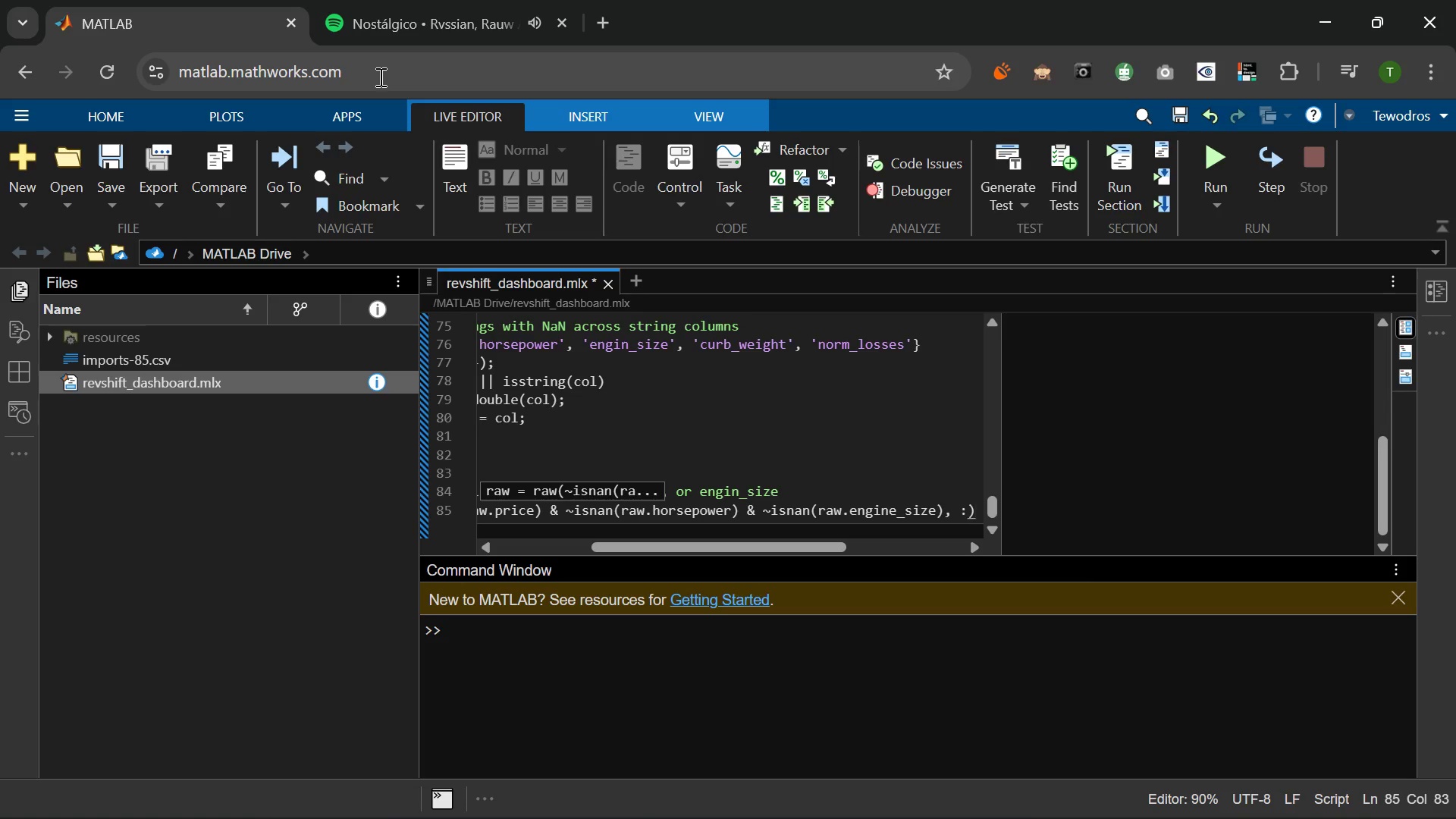 
key(Semicolon)
 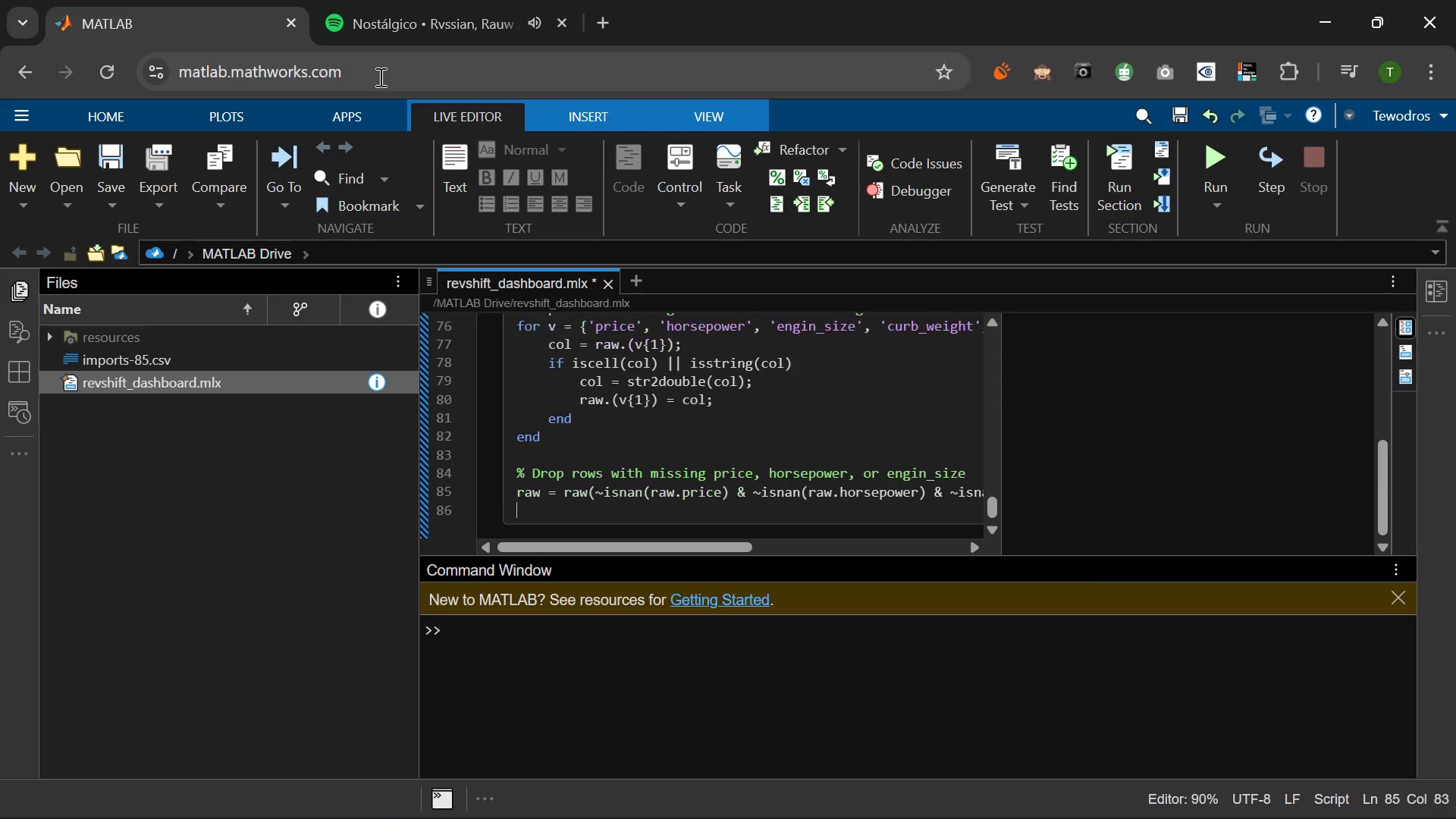 
key(Enter)
 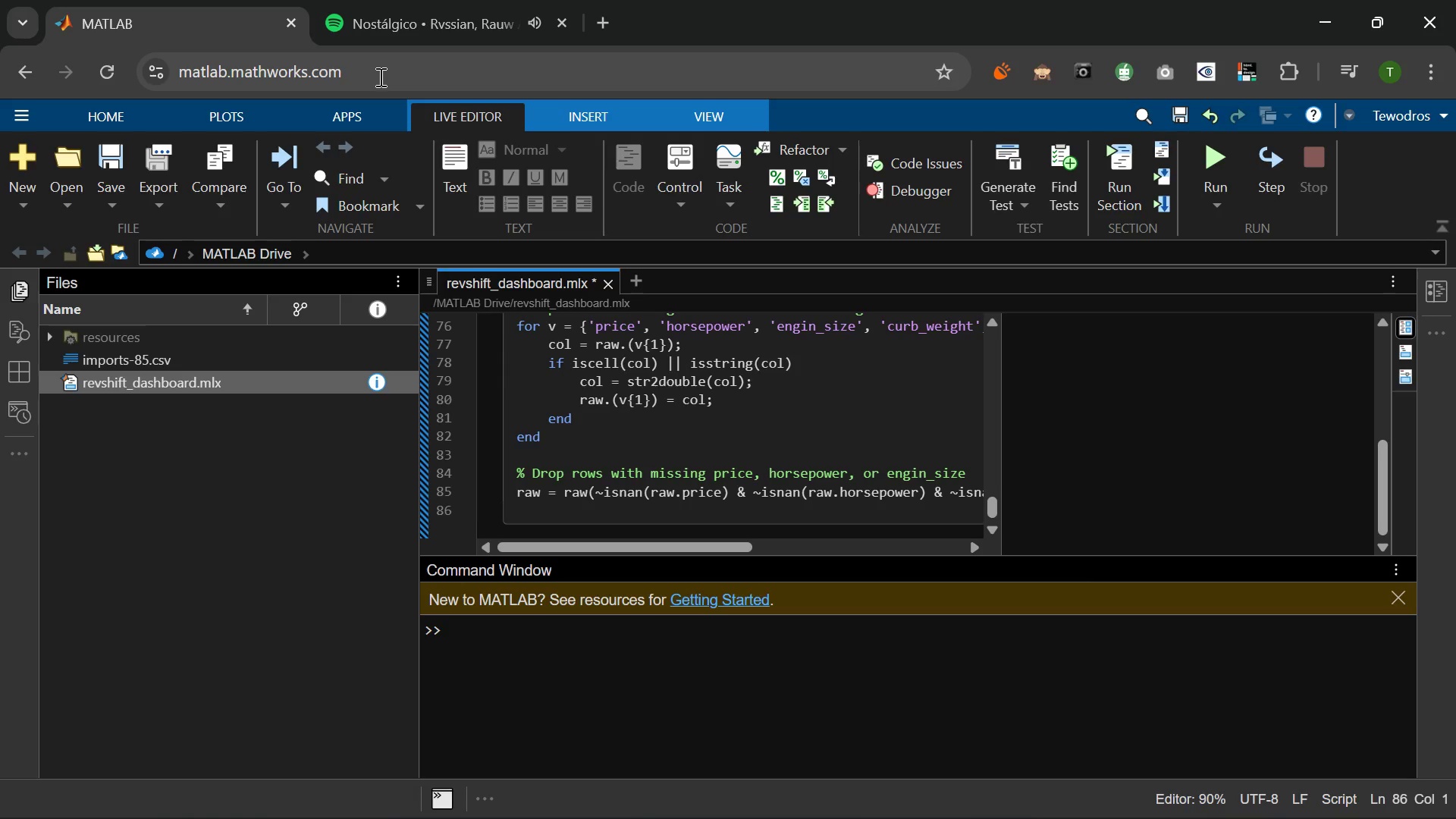 
type(fprintf('Clean rows: %d\n)
 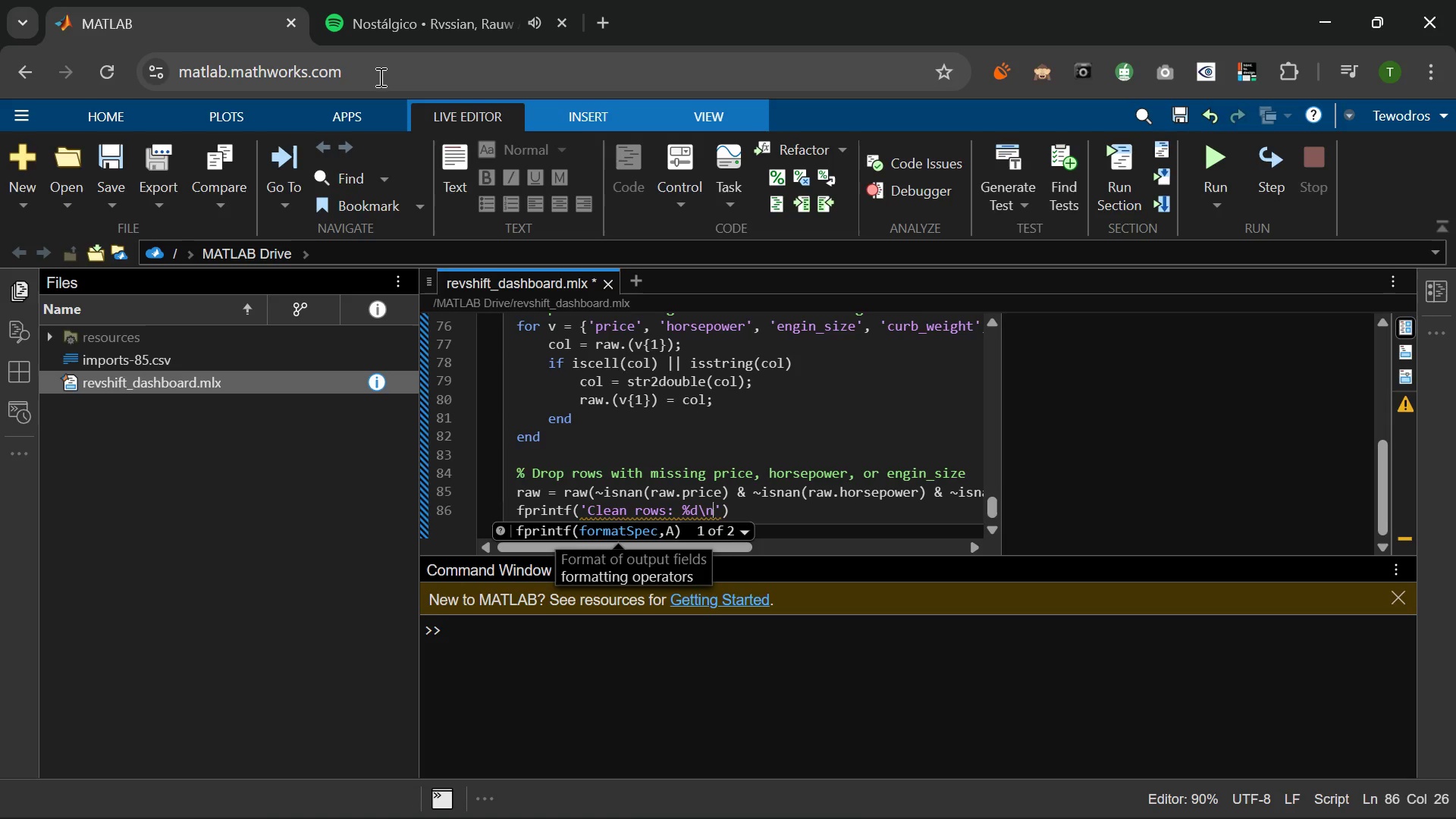 
left_click([509, 0])
 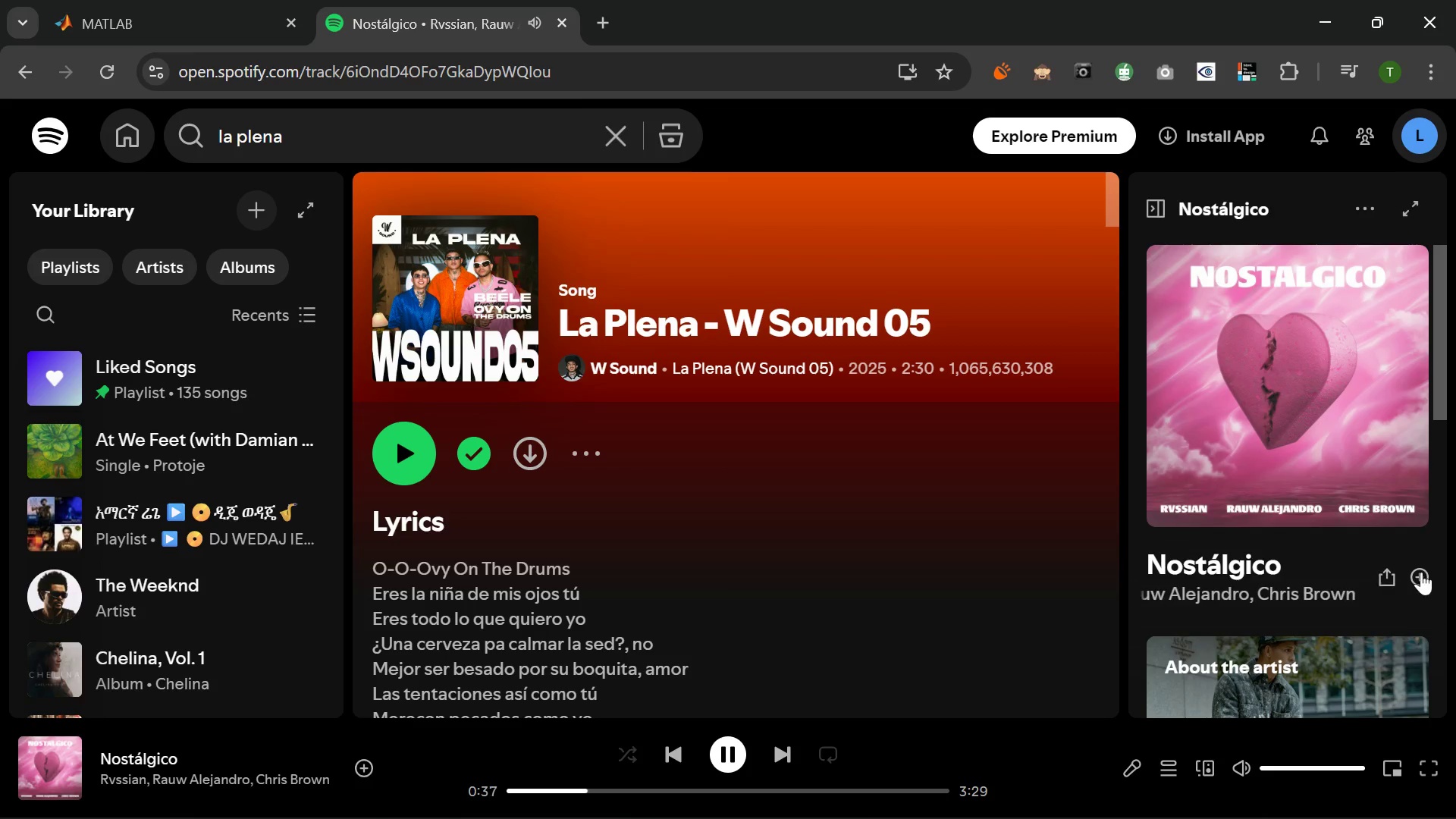 
left_click([1420, 570])
 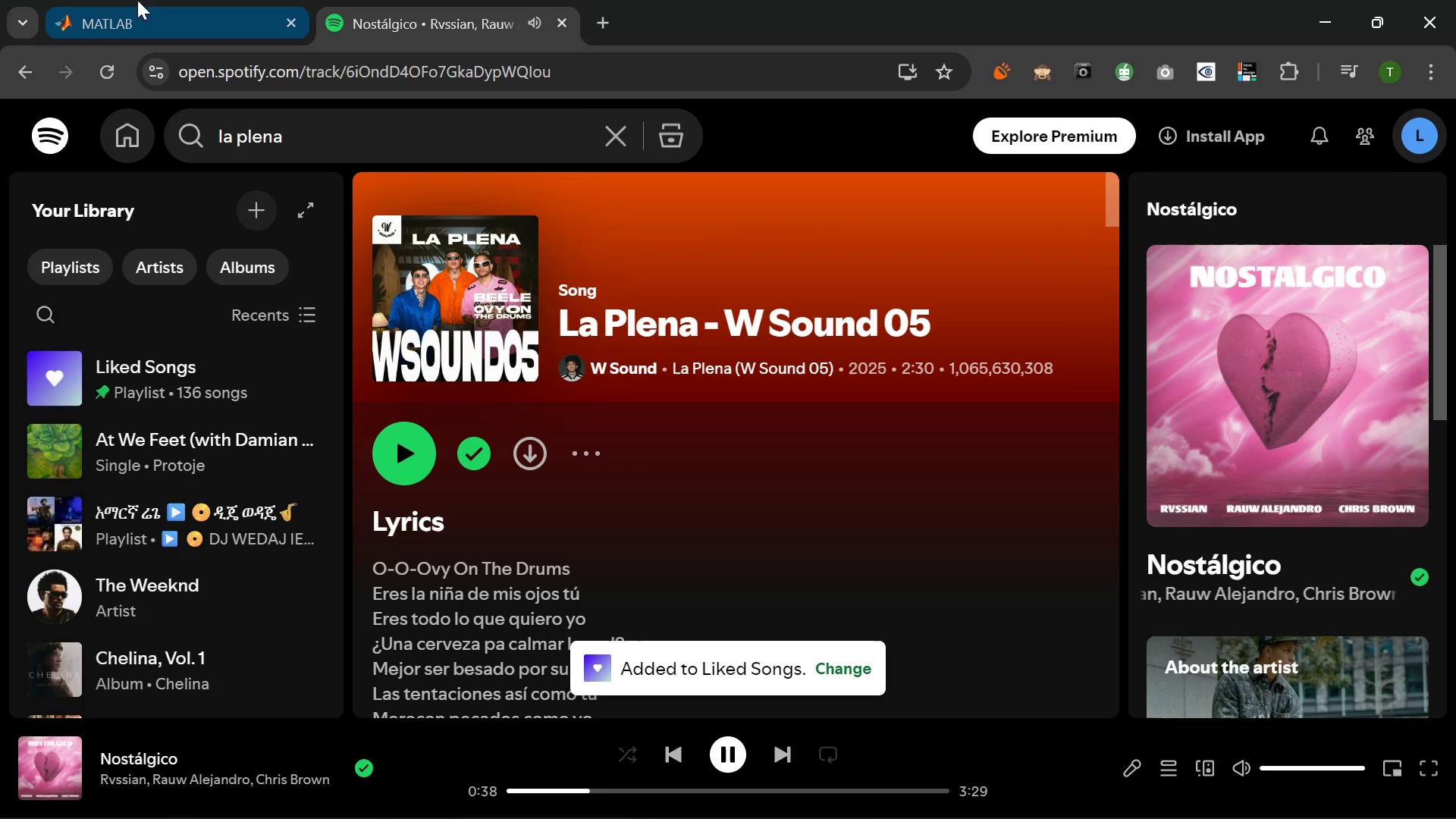 
left_click([67, 0])
 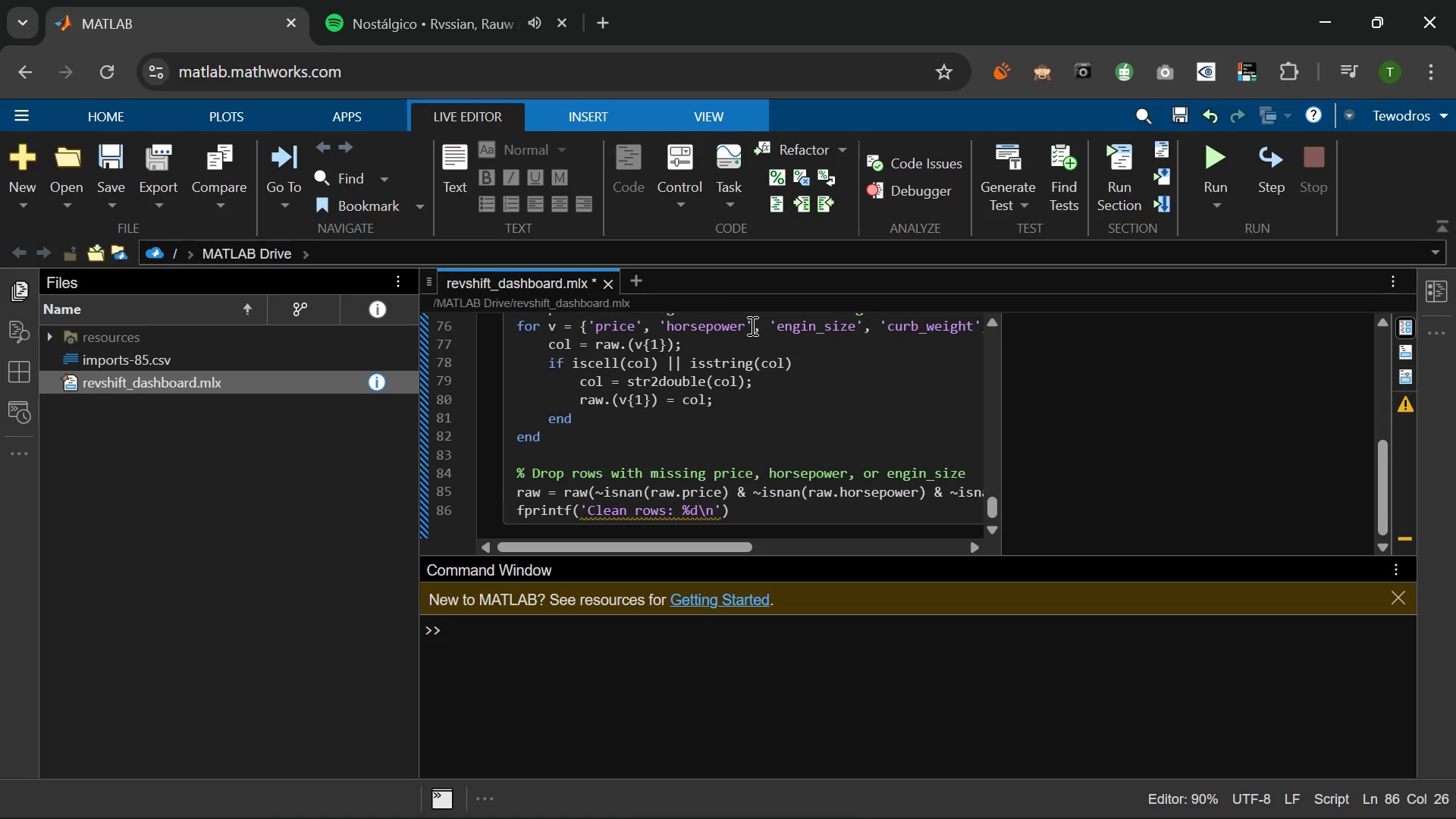 
type(, height(raw)
 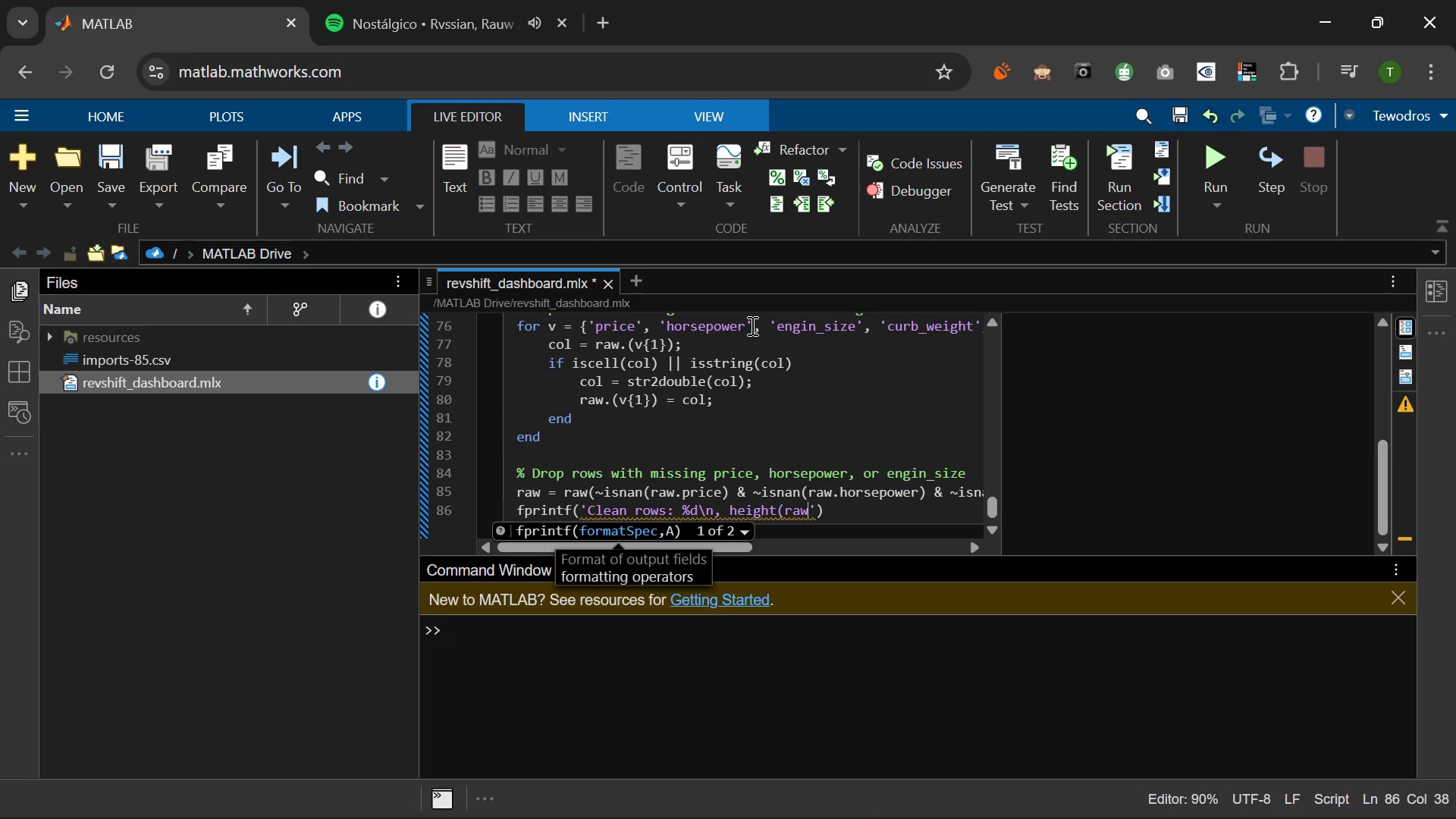 
key(ArrowRight)
 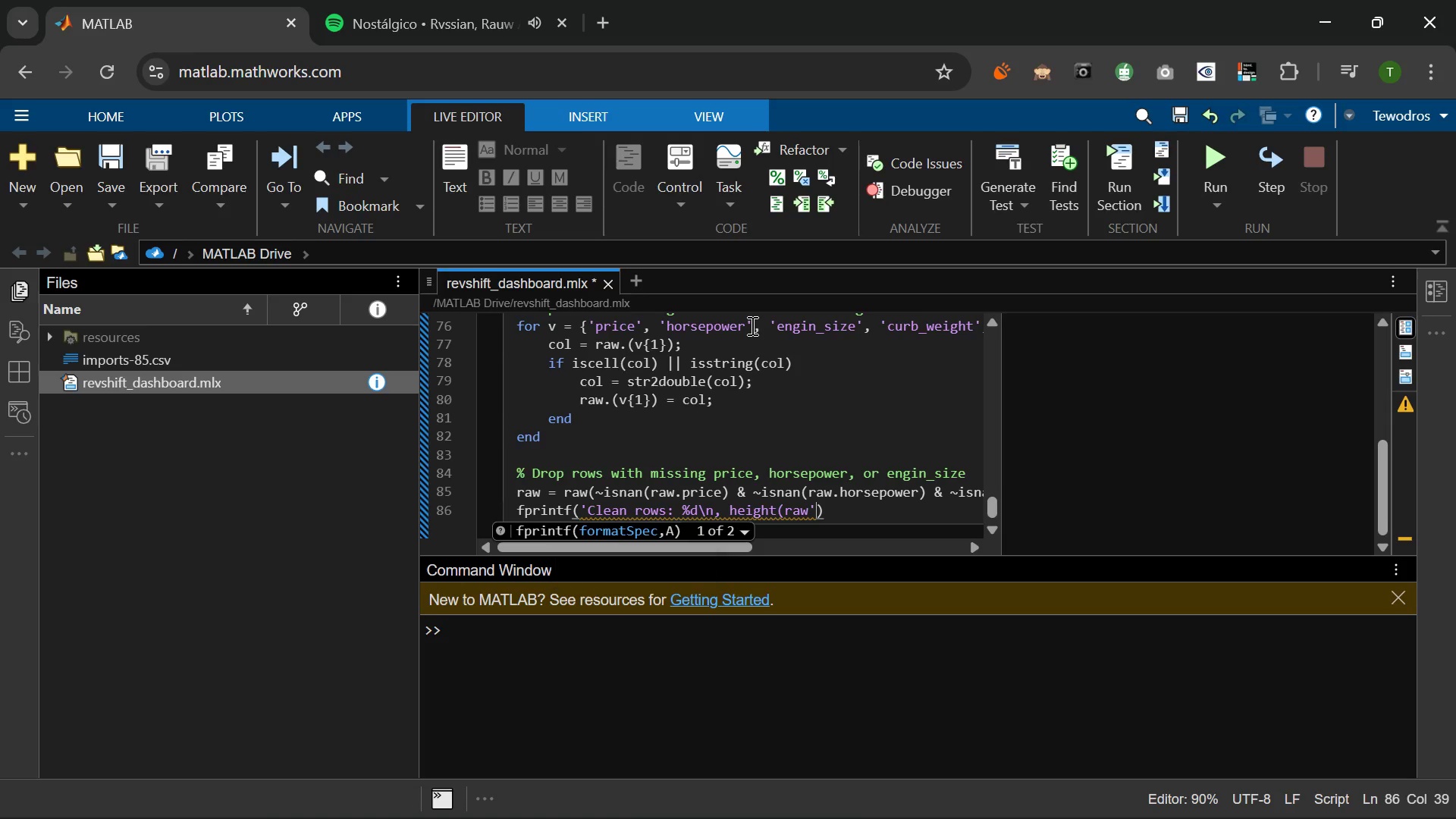 
key(ArrowRight)
 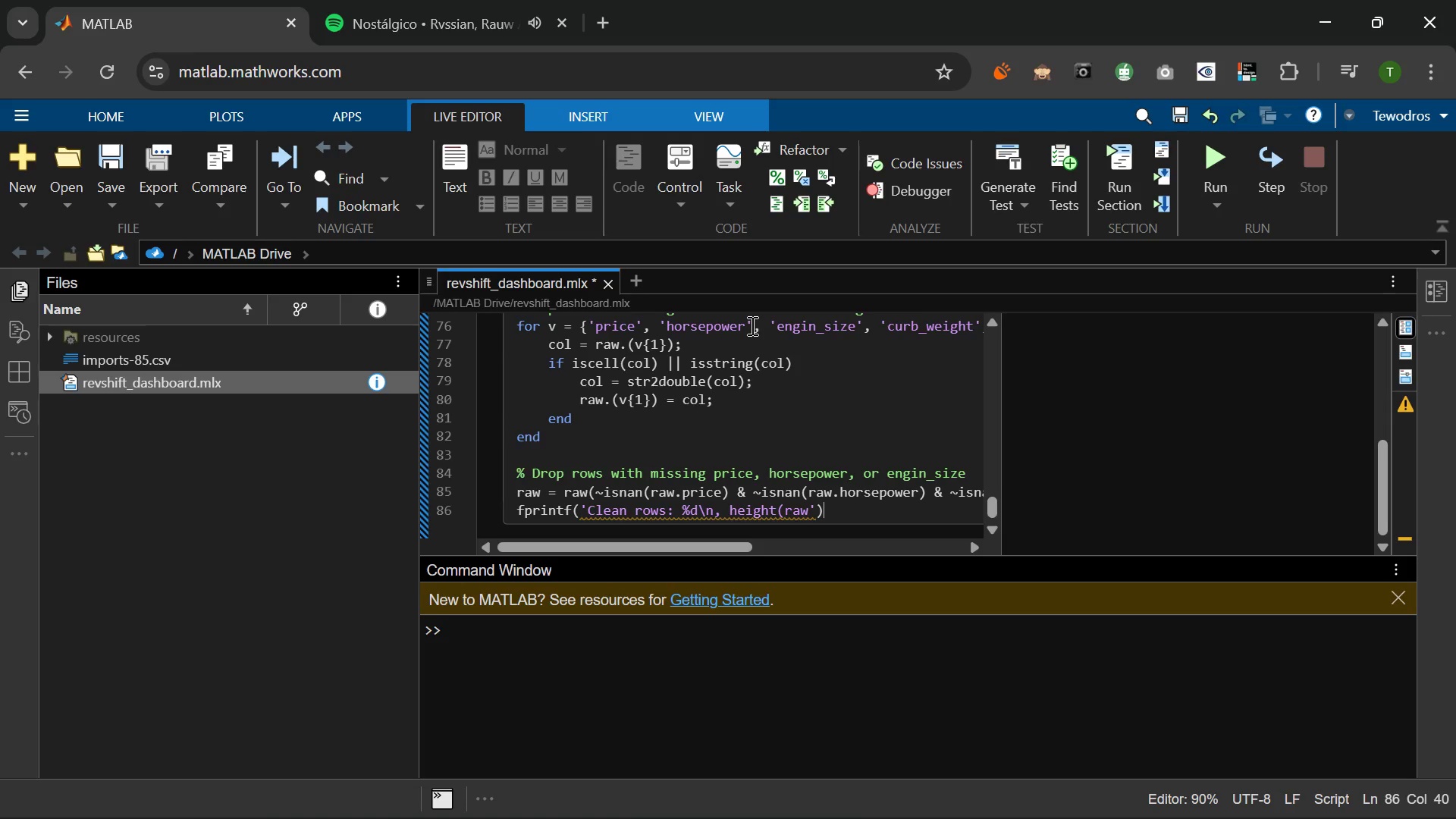 
key(Shift+0)
 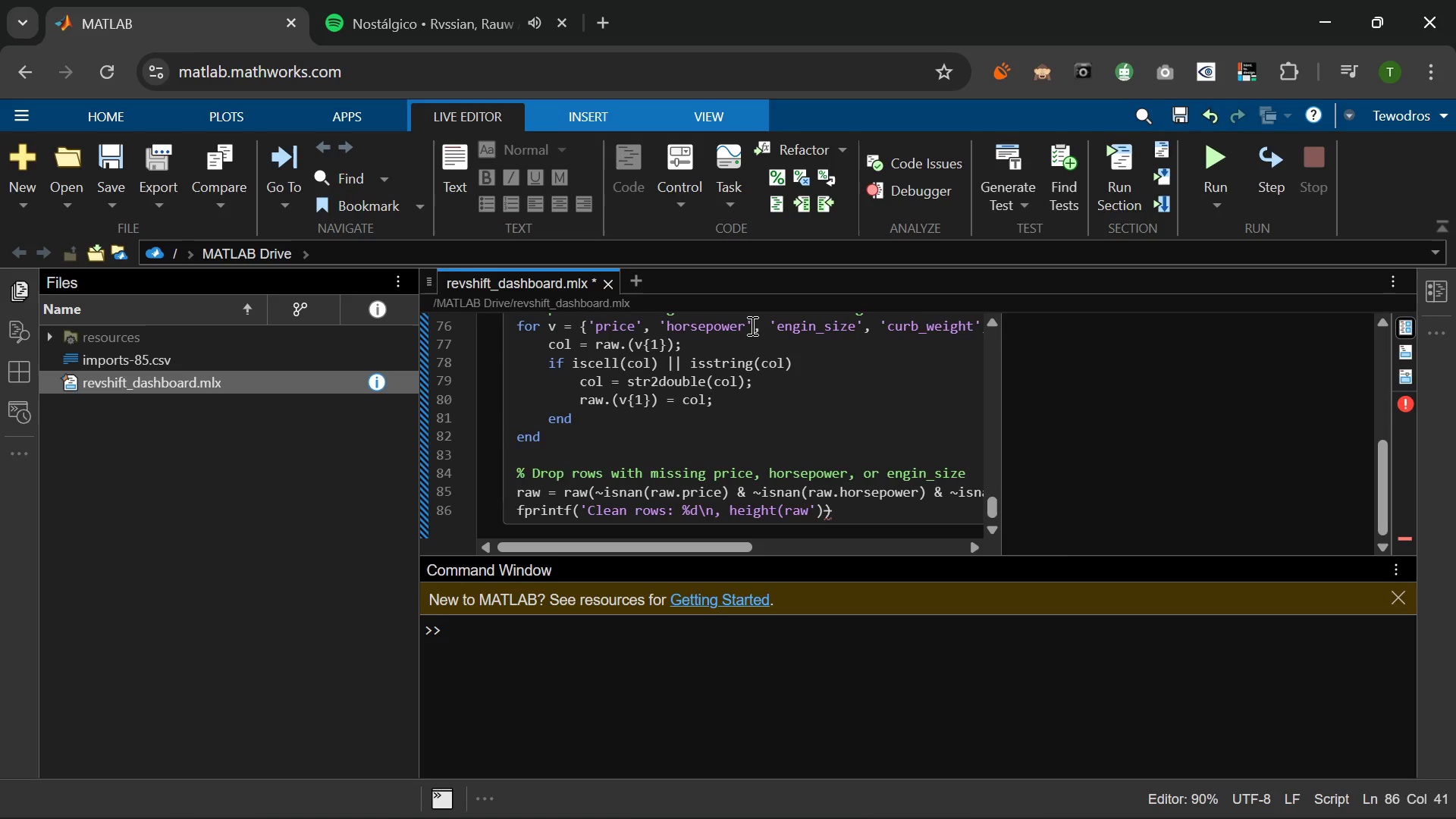 
key(Semicolon)
 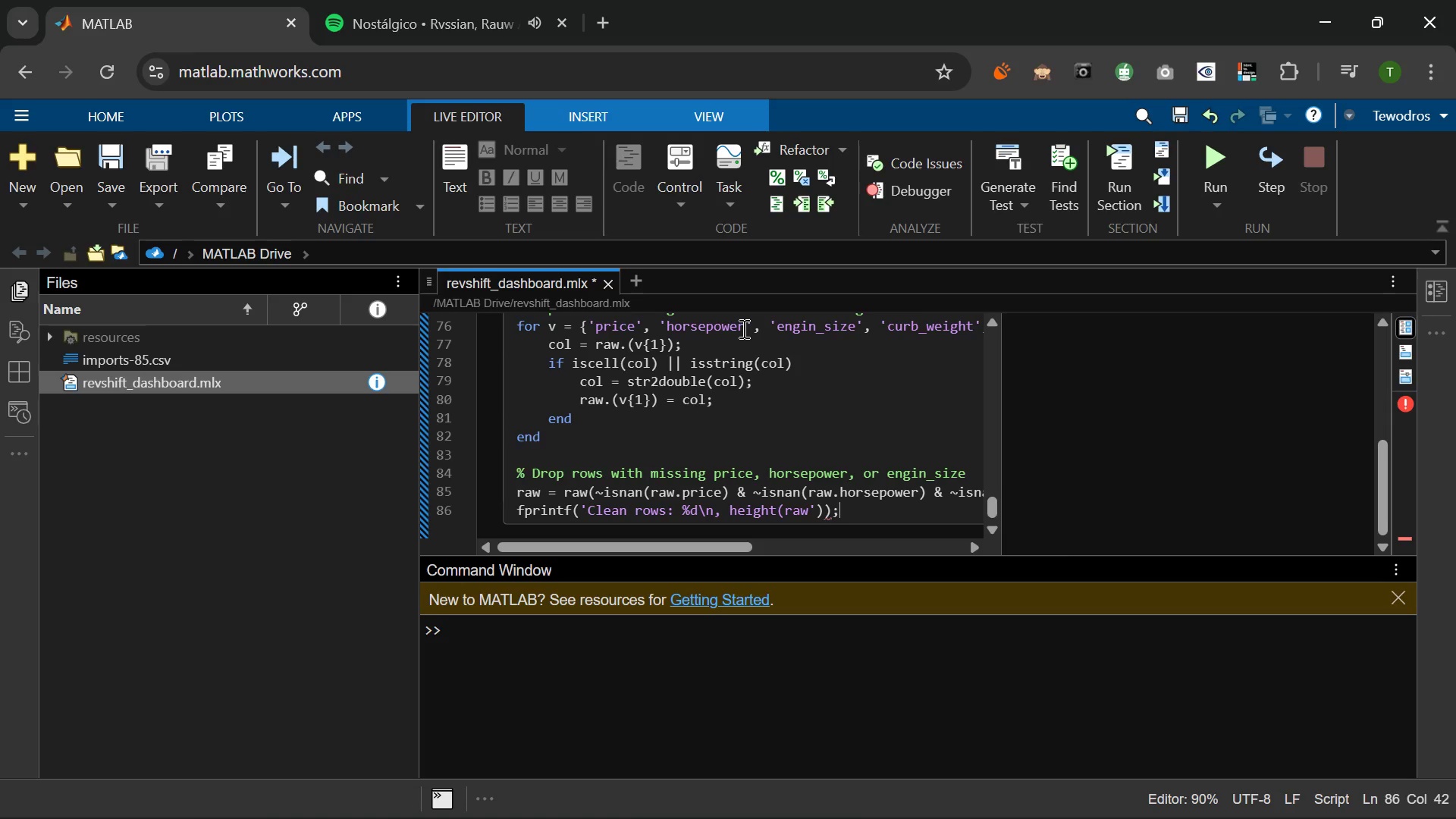 
wait(7.98)
 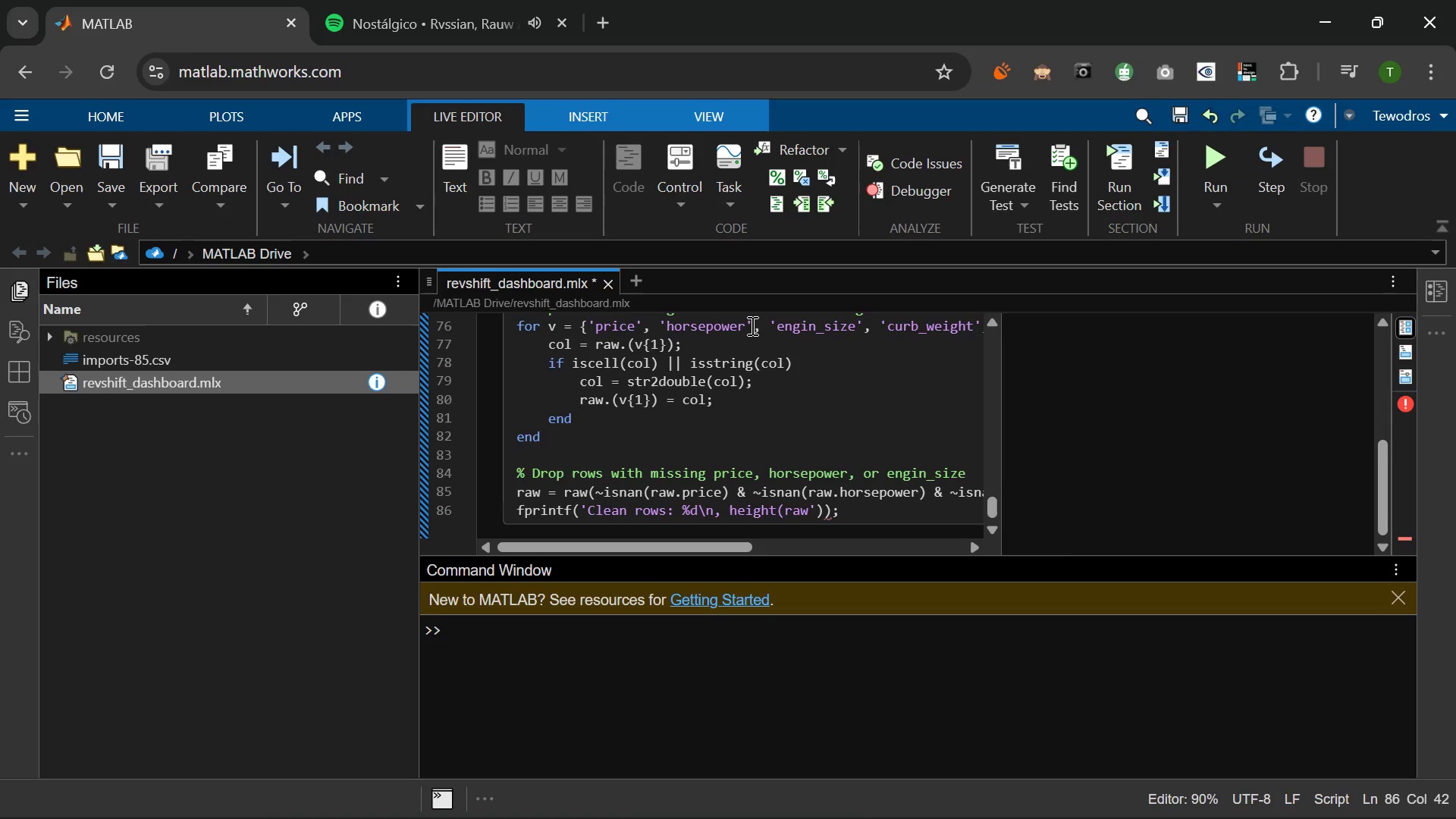 
left_click([816, 513])
 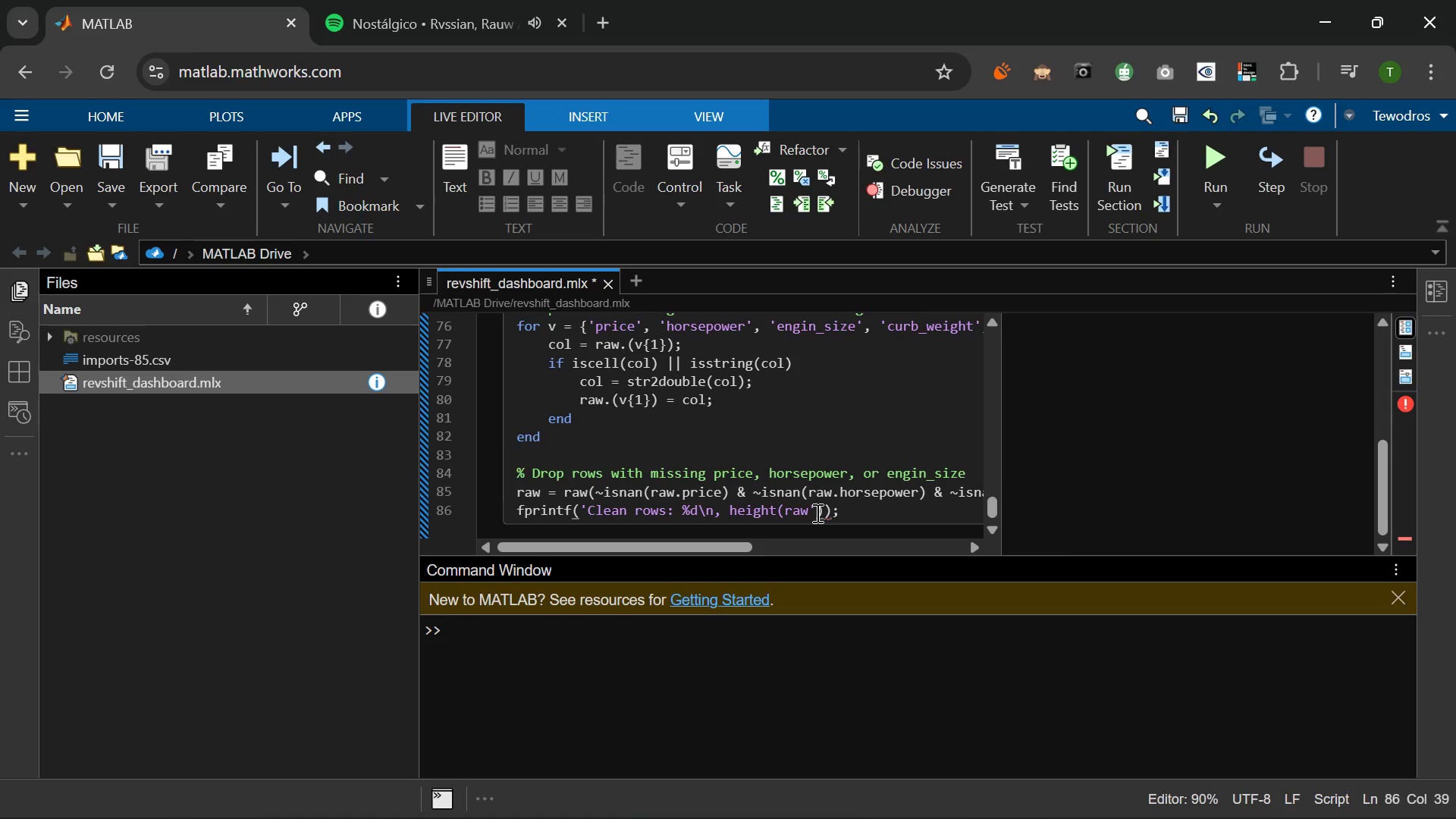 
key(Backspace)
 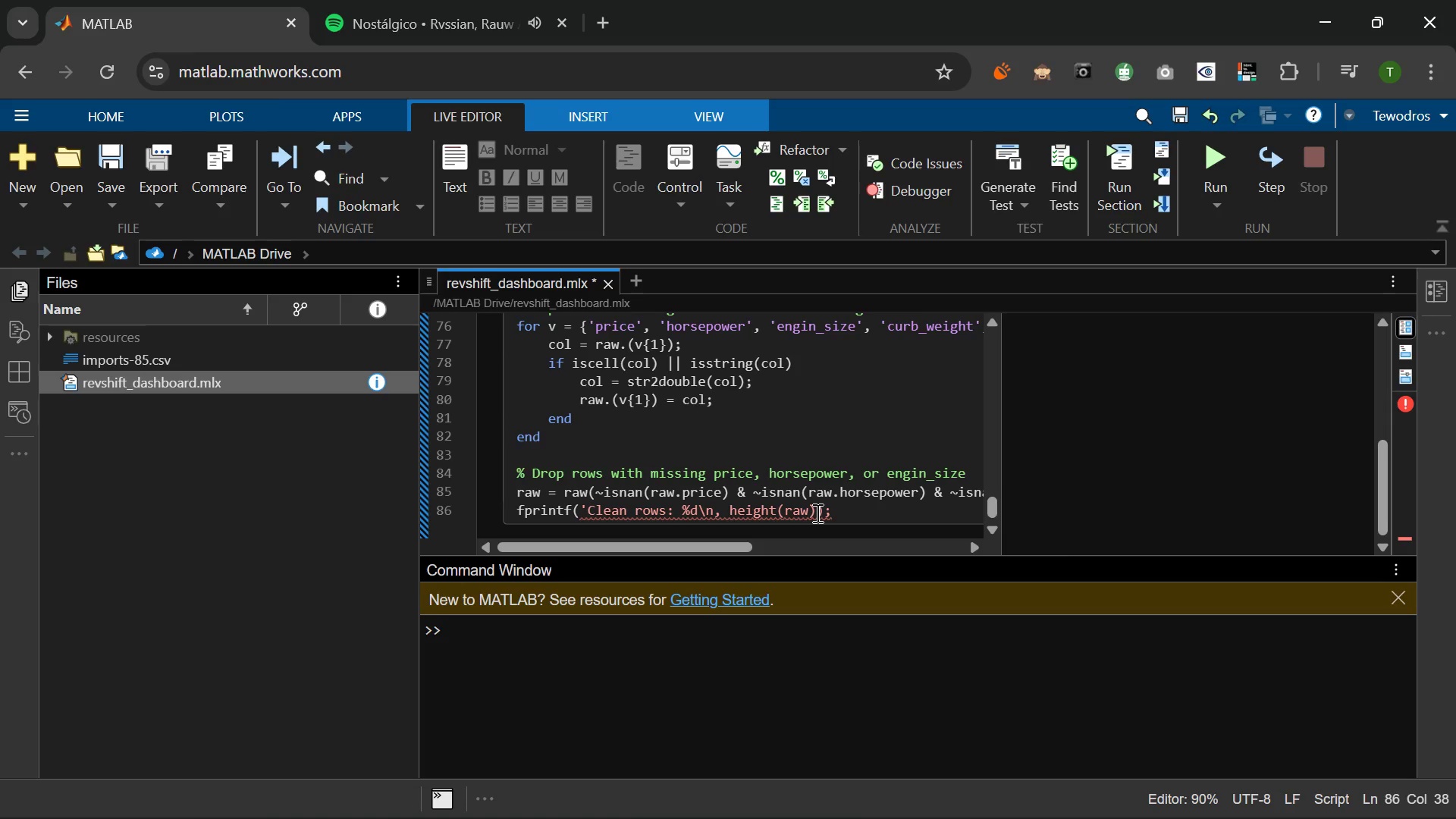 
key(ArrowRight)
 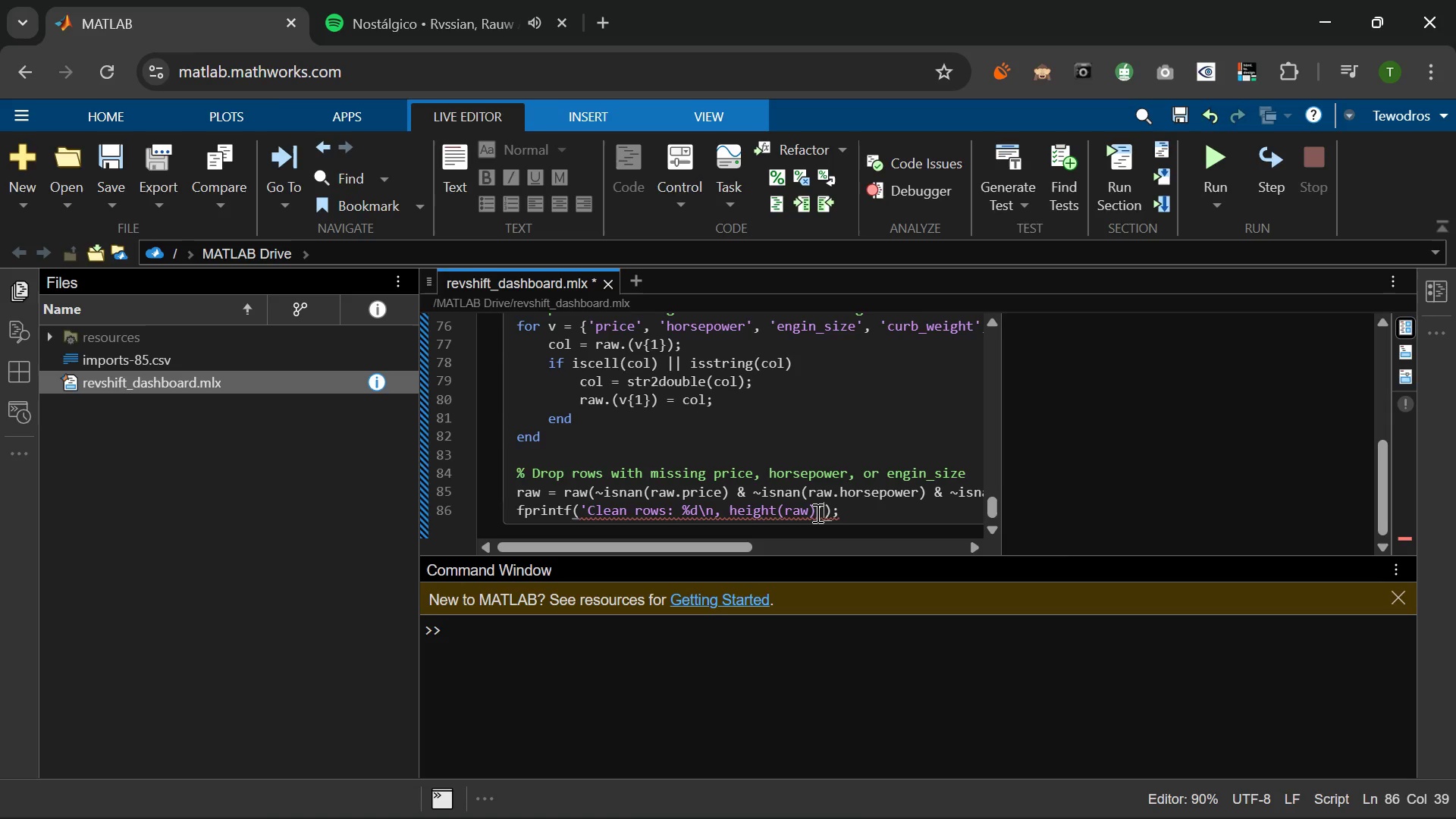 
key(Quote)
 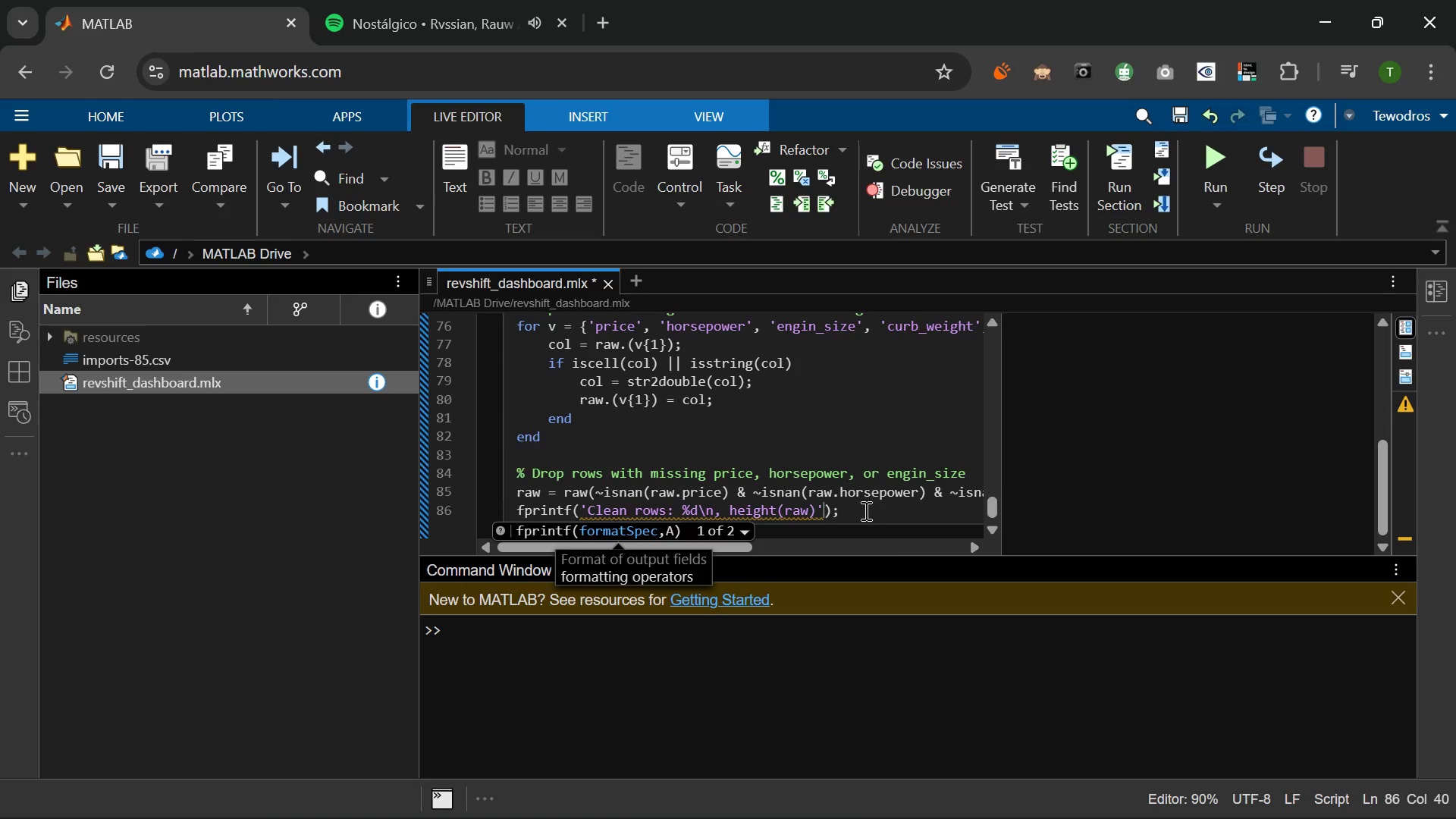 
left_click([864, 510])
 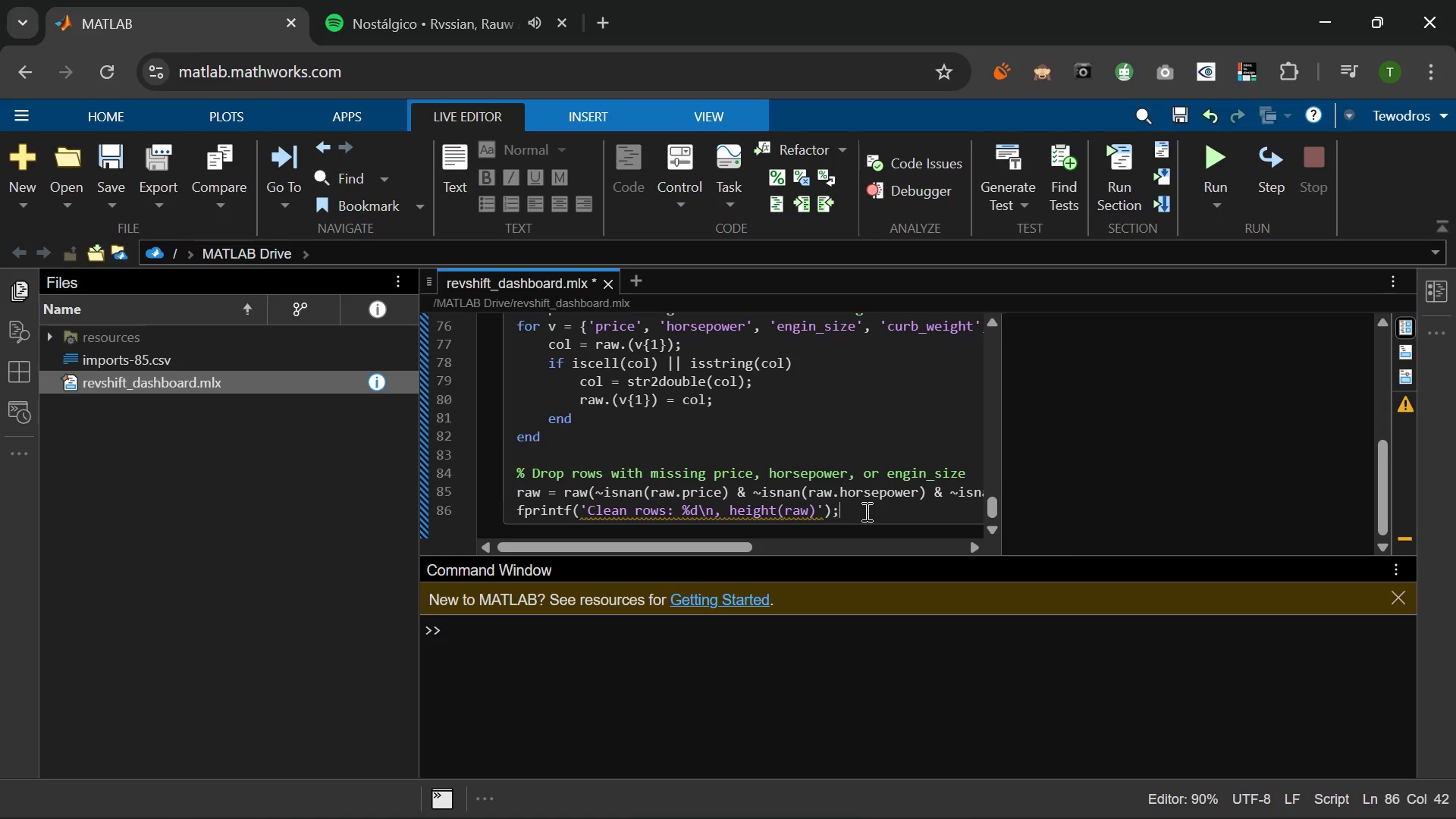 
wait(9.81)
 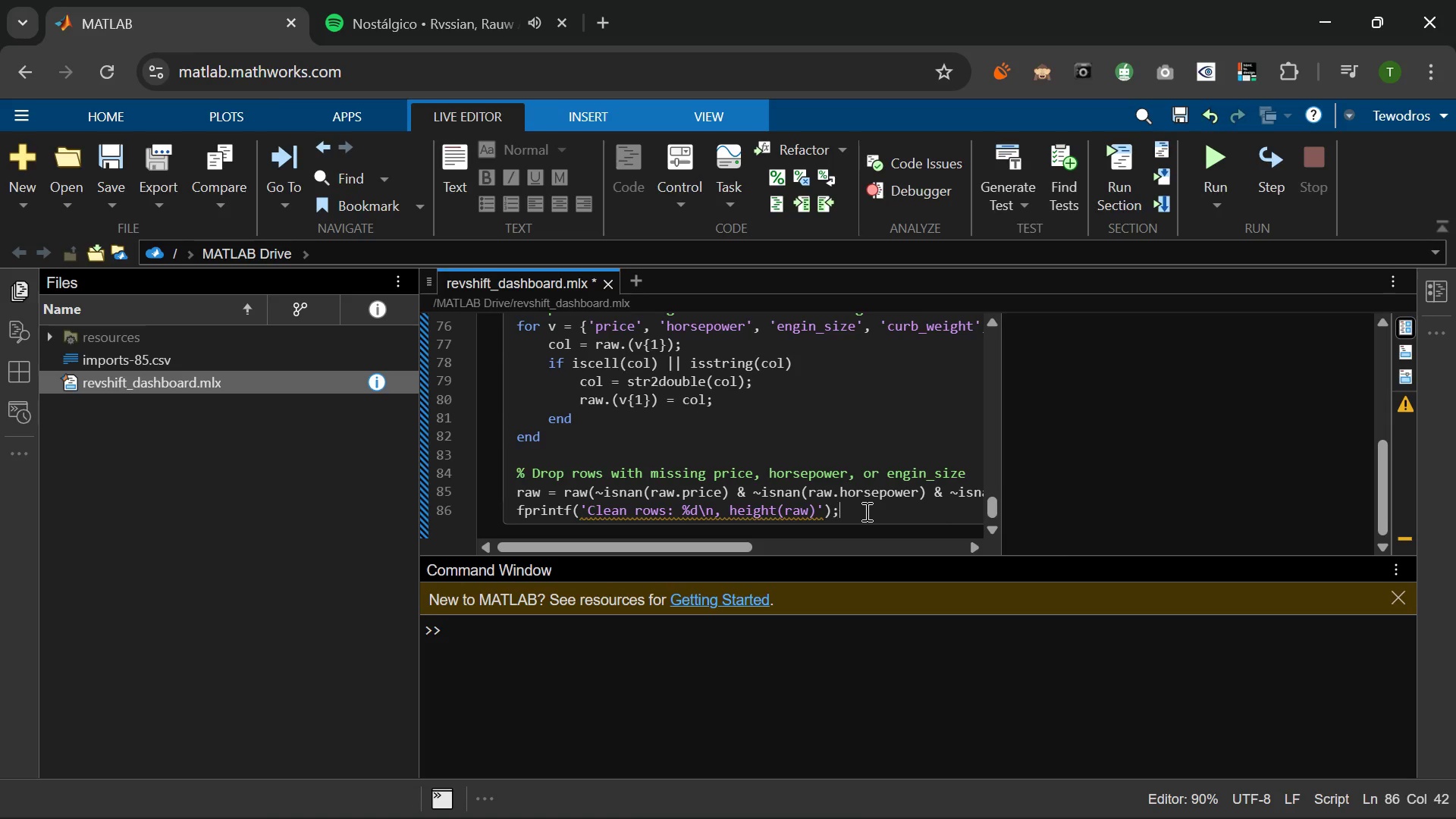 
left_click([714, 508])
 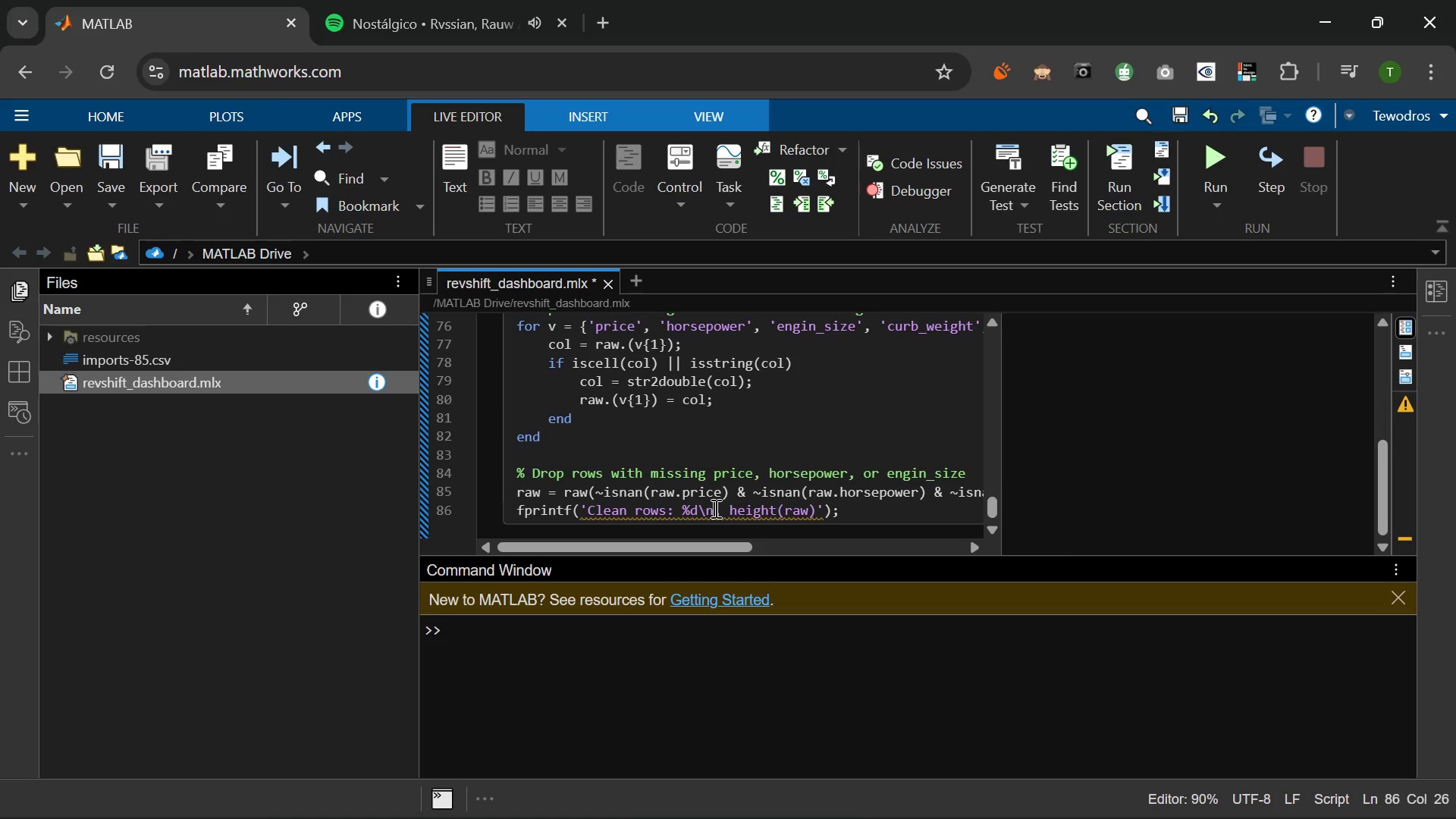 
key(Quote)
 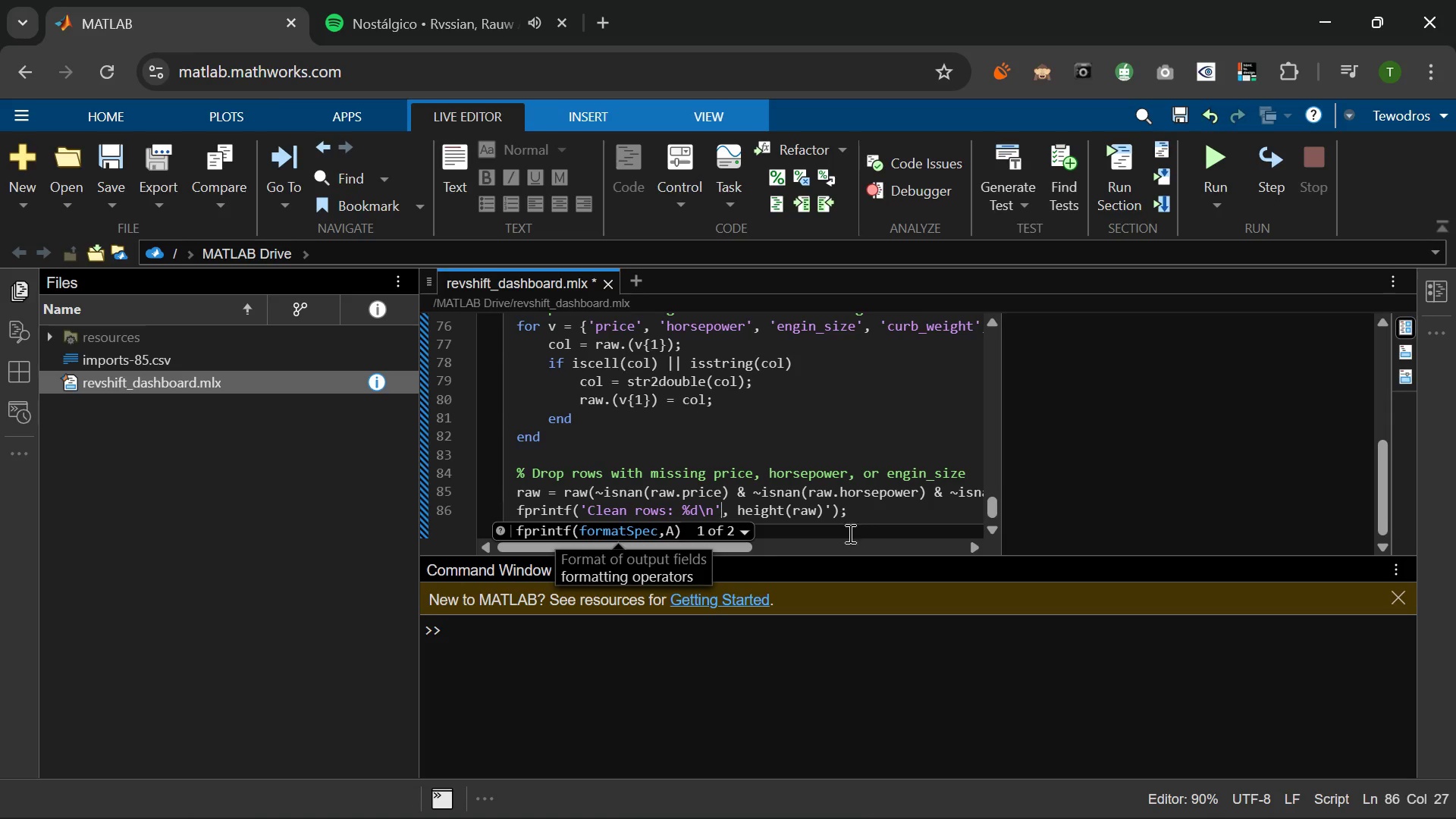 
wait(6.59)
 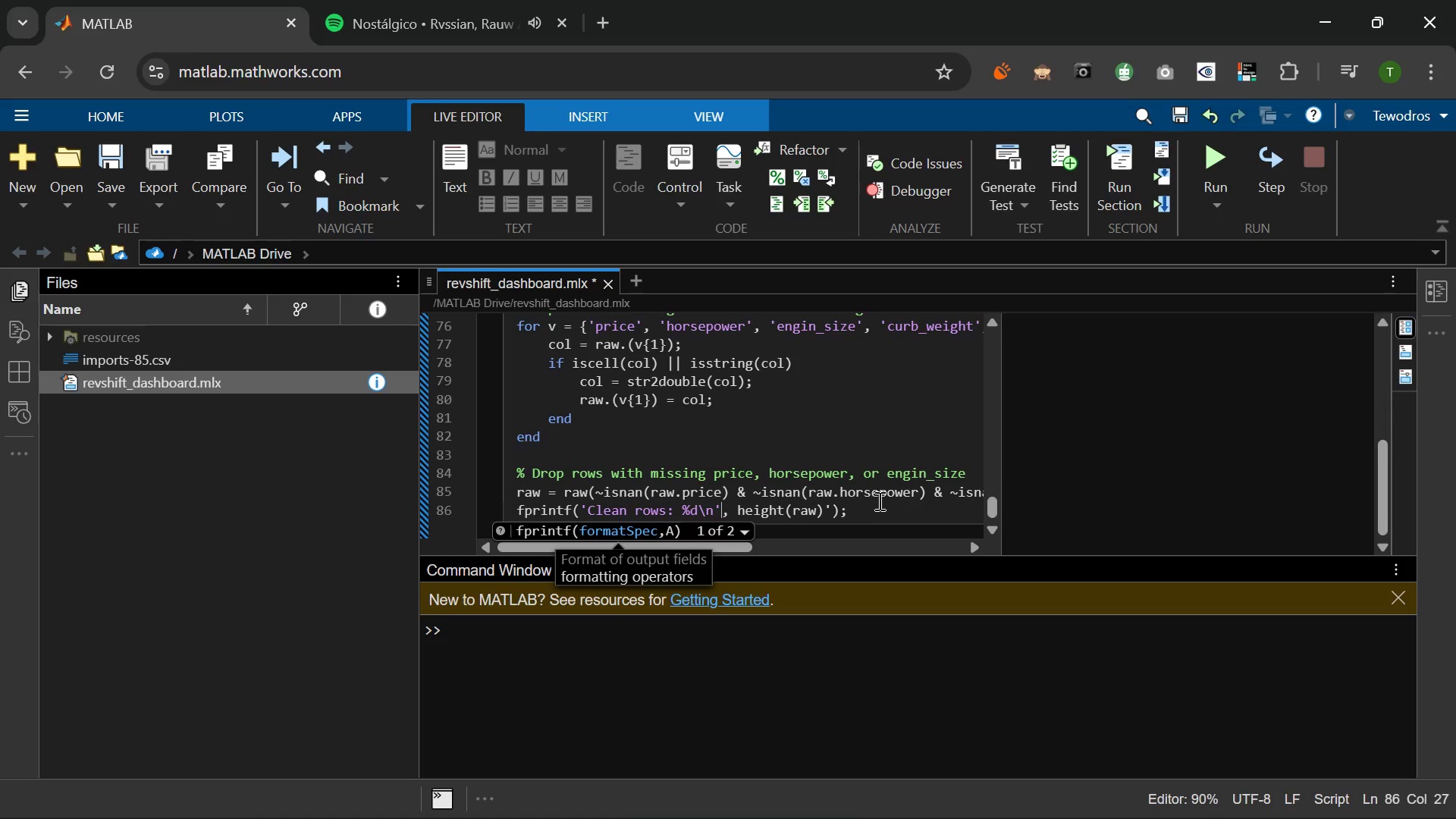 
left_click([831, 507])
 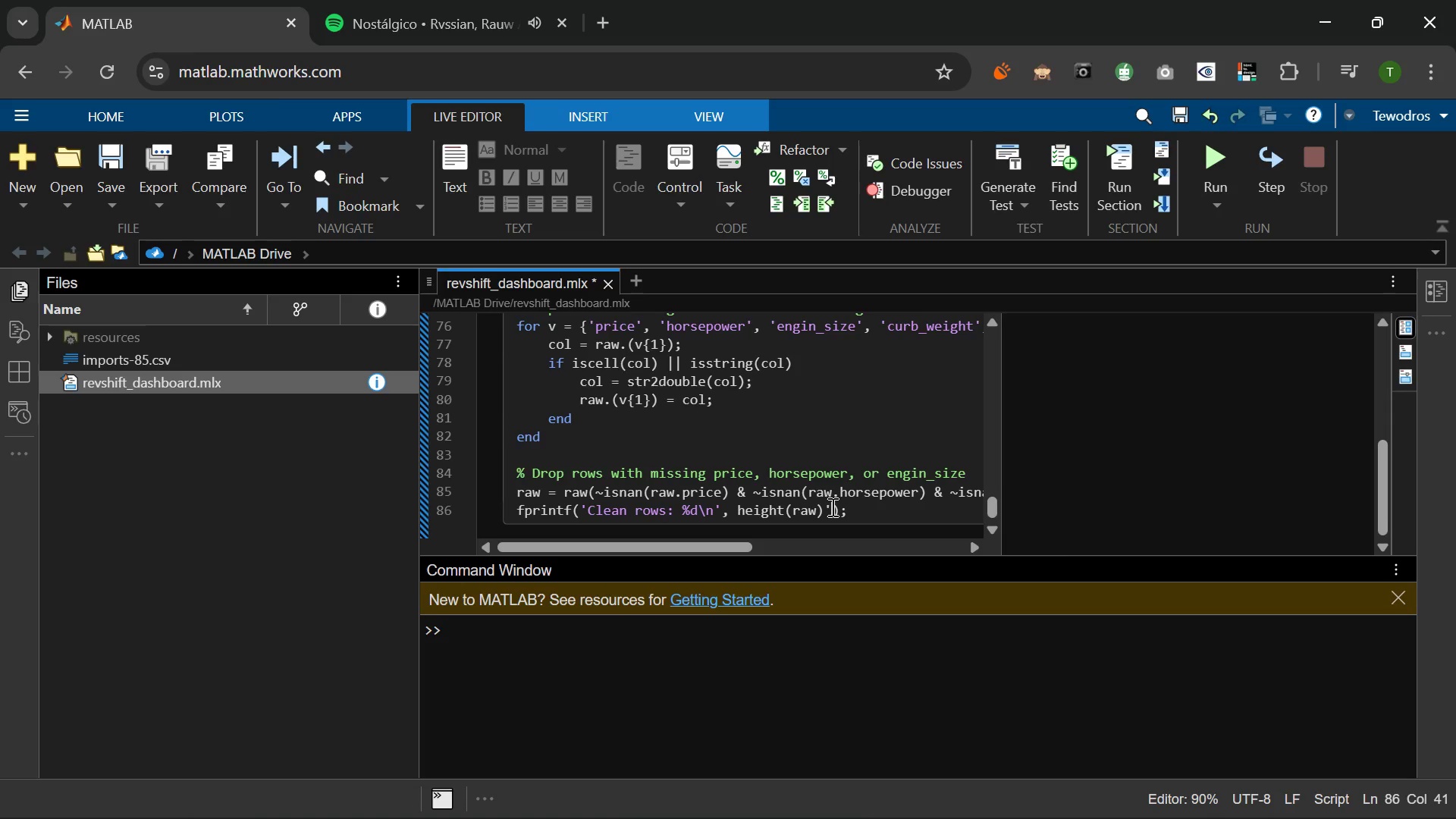 
key(Backspace)
 